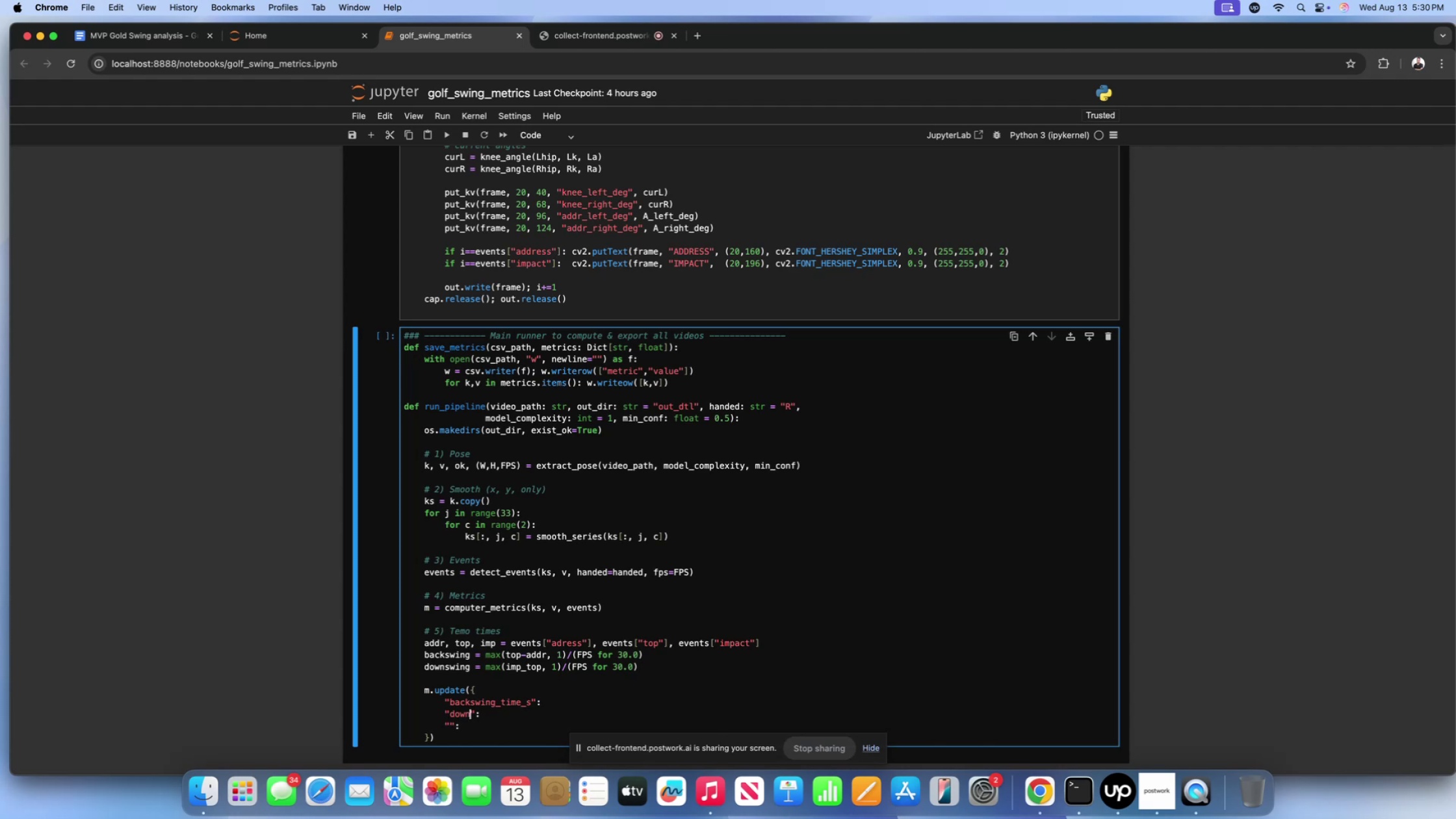 
type(swing_time_s)
 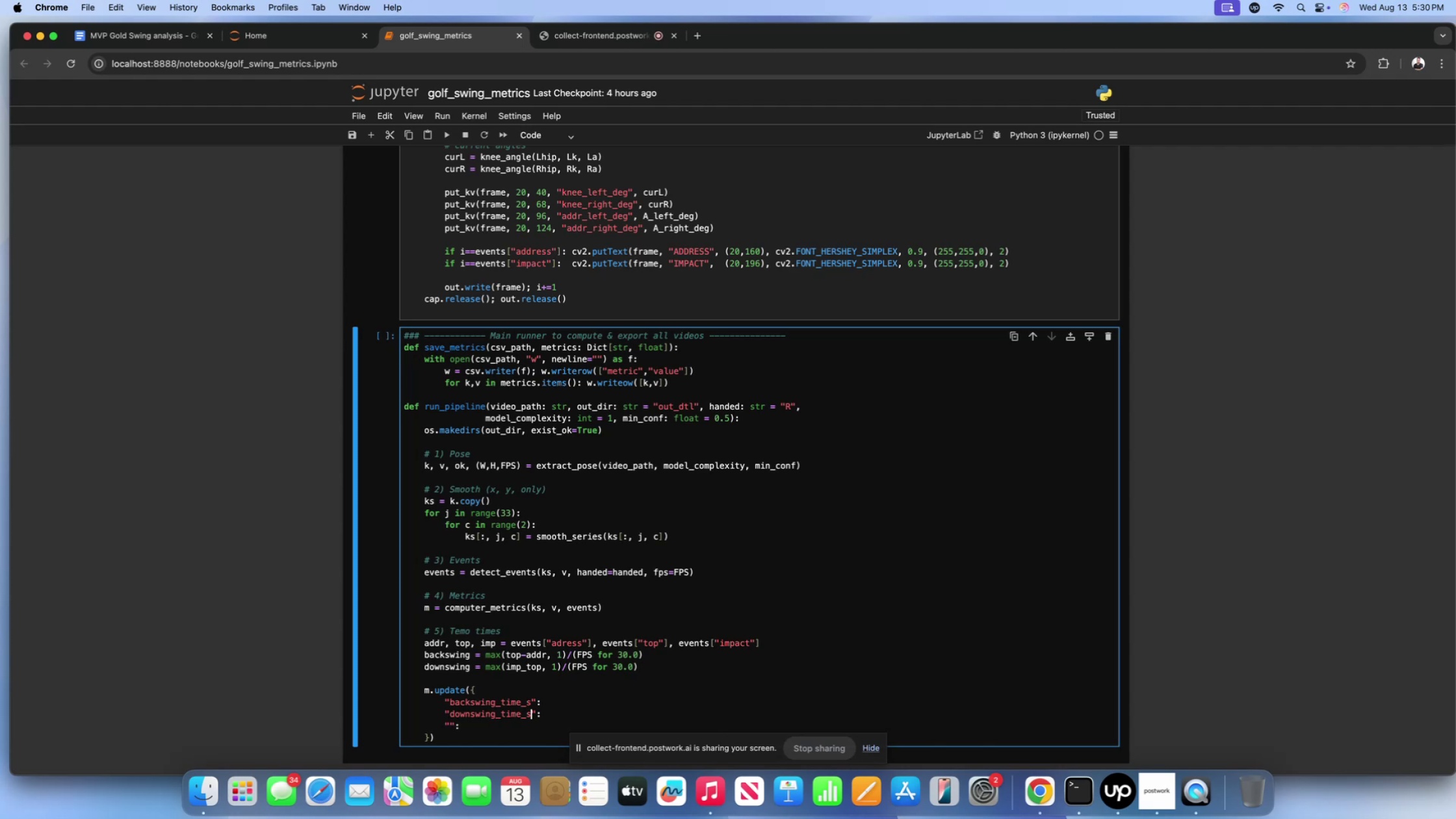 
left_click([450, 727])
 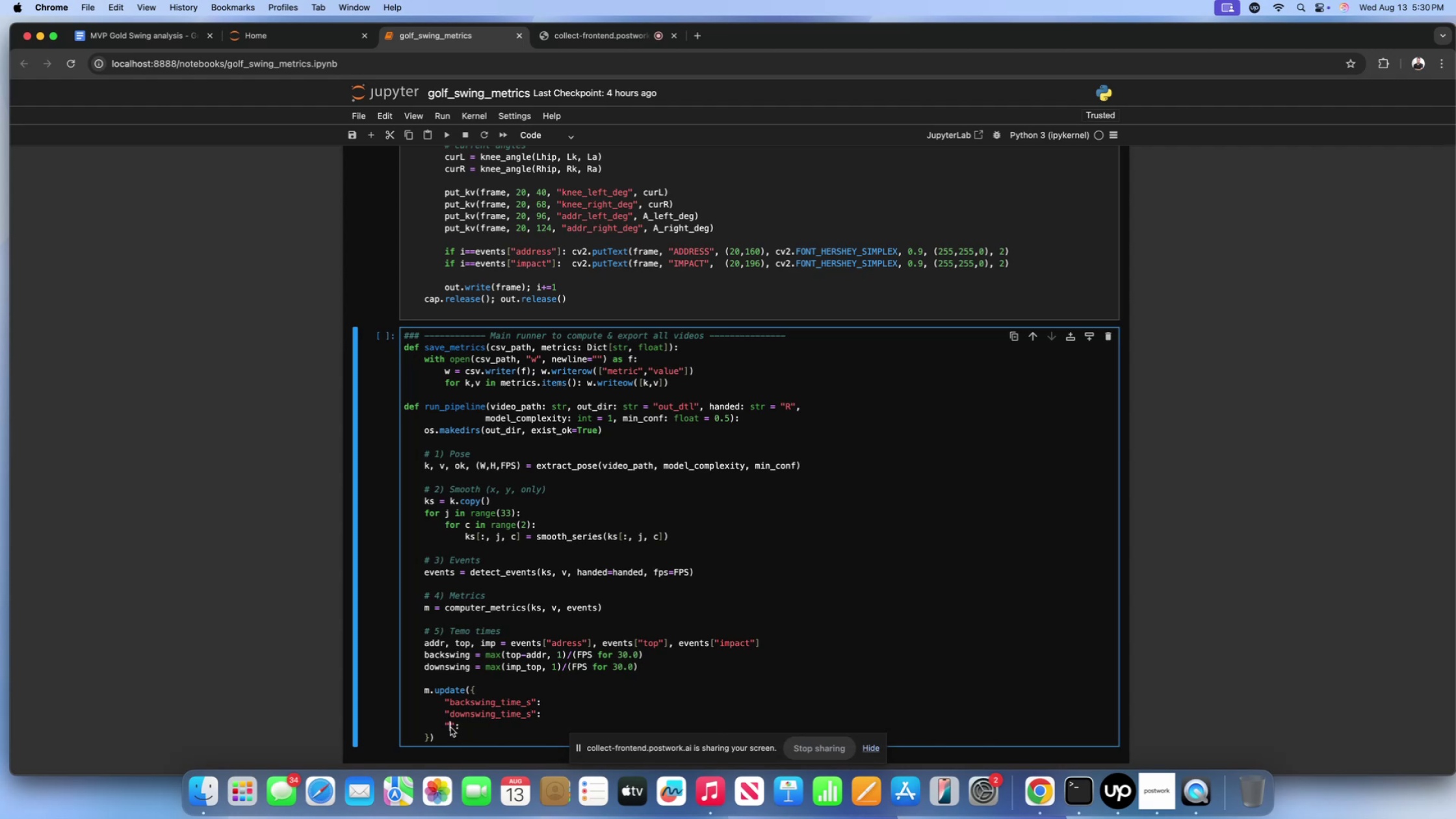 
type(tempo_ratio_back_to_down)
 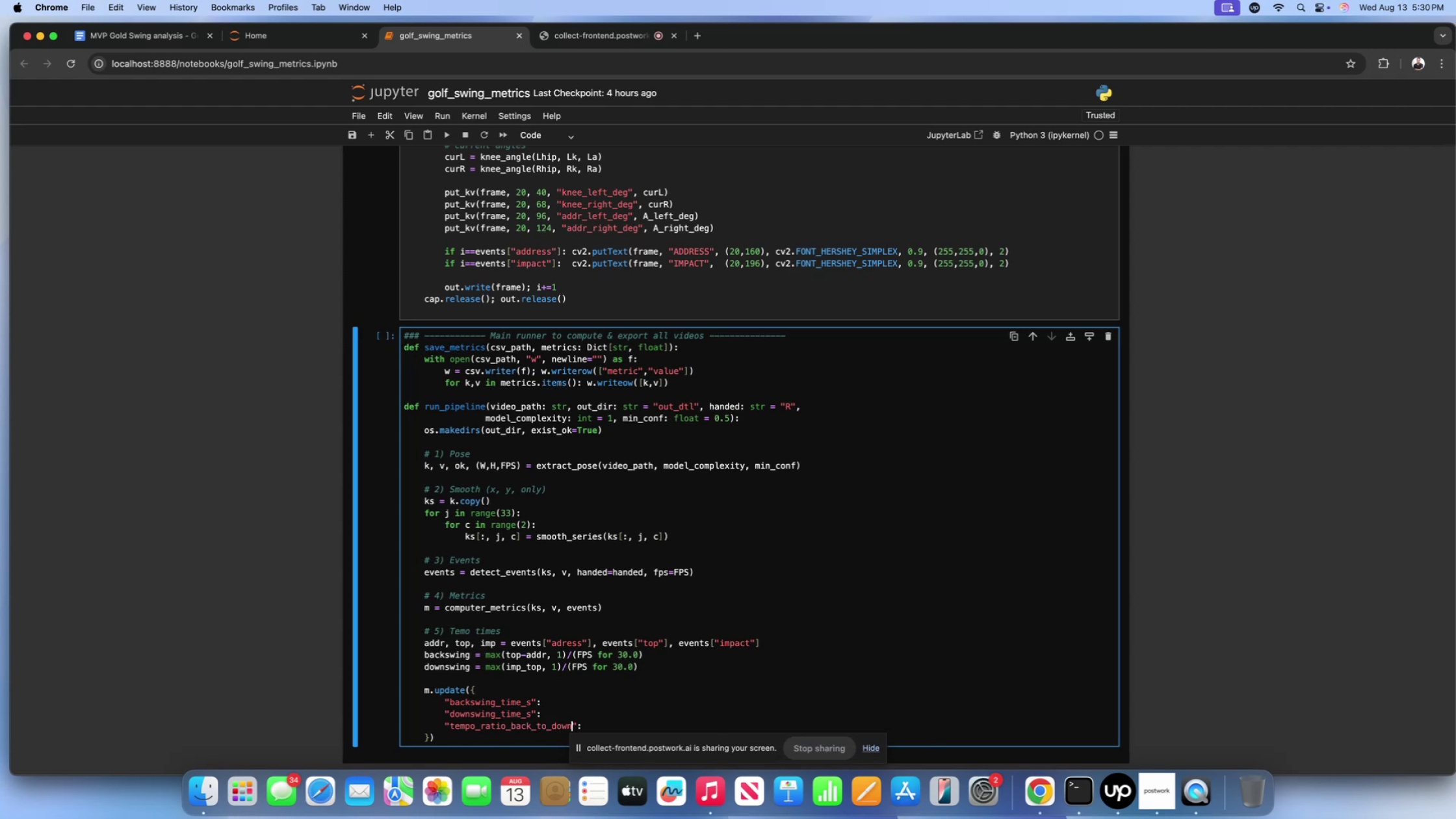 
scroll: coordinate [523, 602], scroll_direction: down, amount: 9.0
 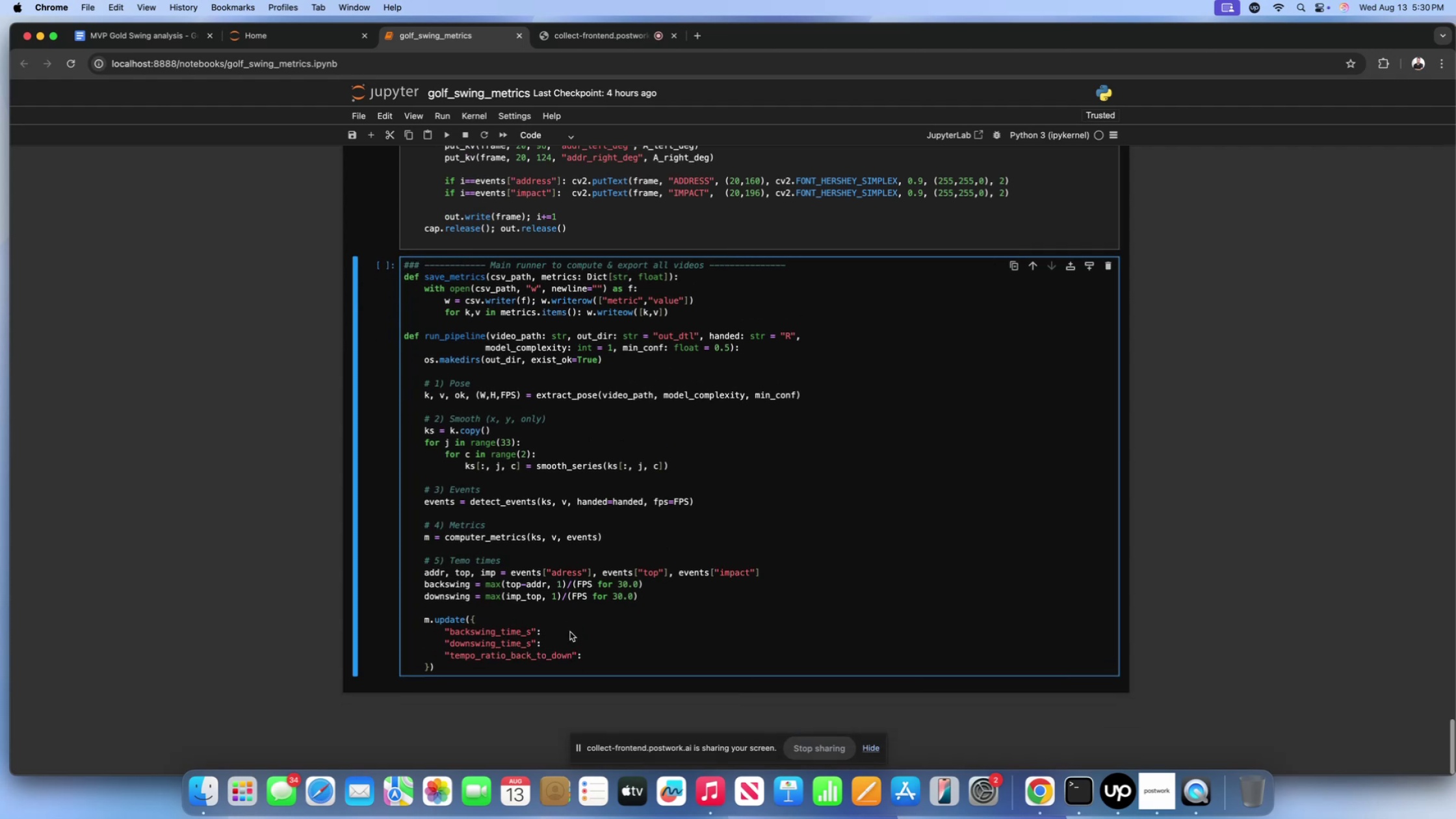 
left_click([571, 631])
 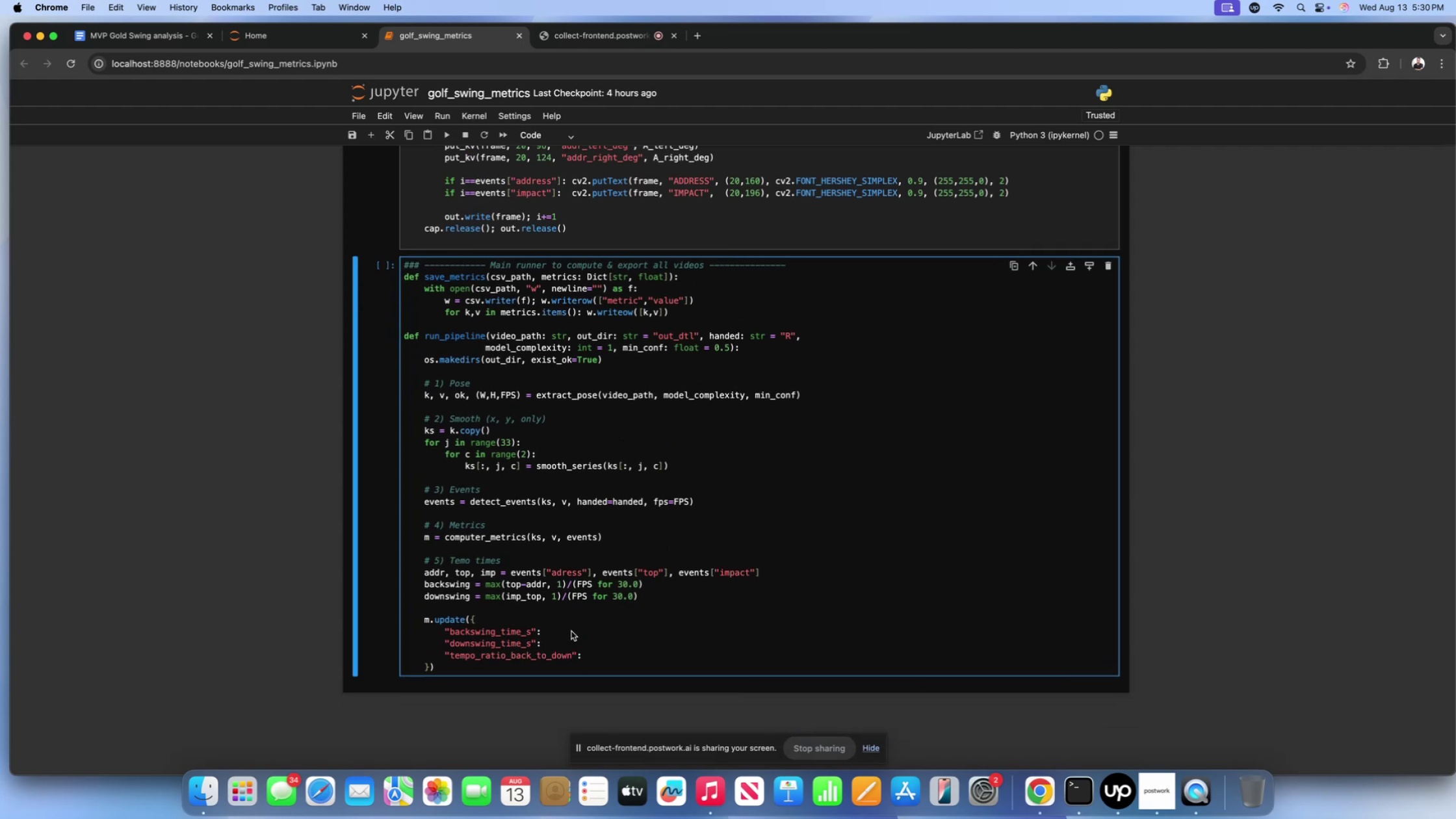 
type( float(),)
 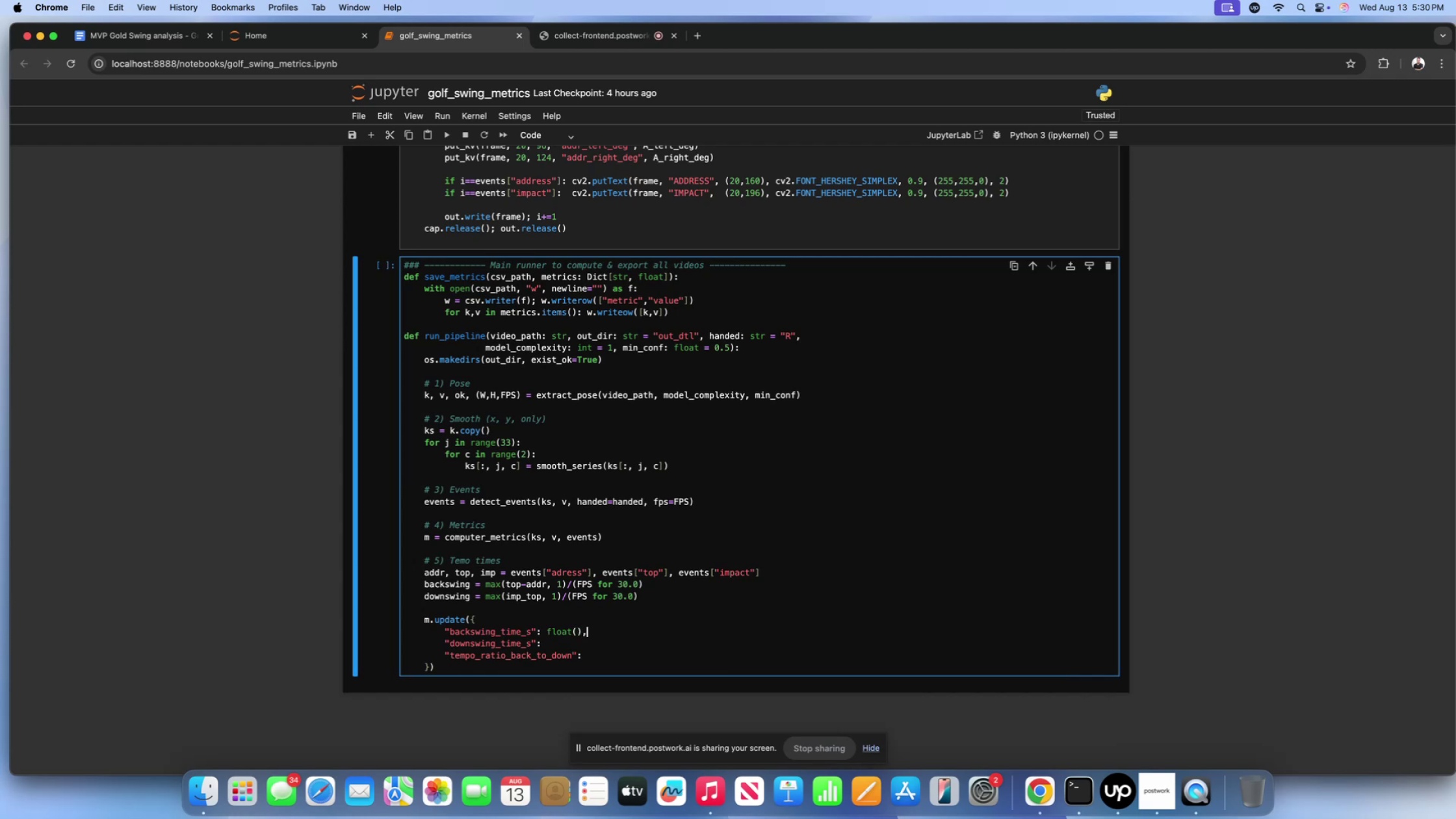 
left_click([571, 643])
 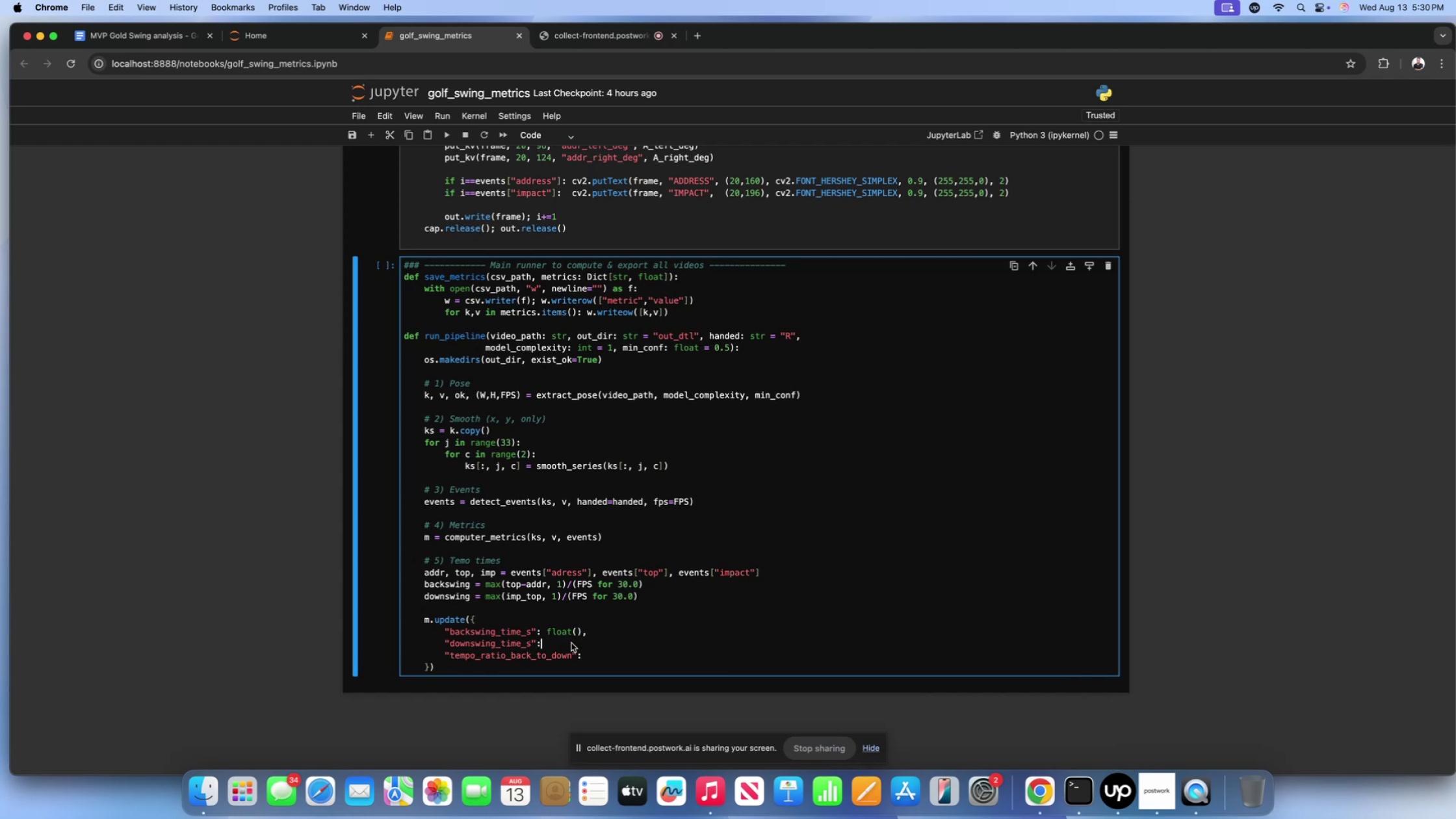 
type( float().)
key(Backspace)
type(,)
 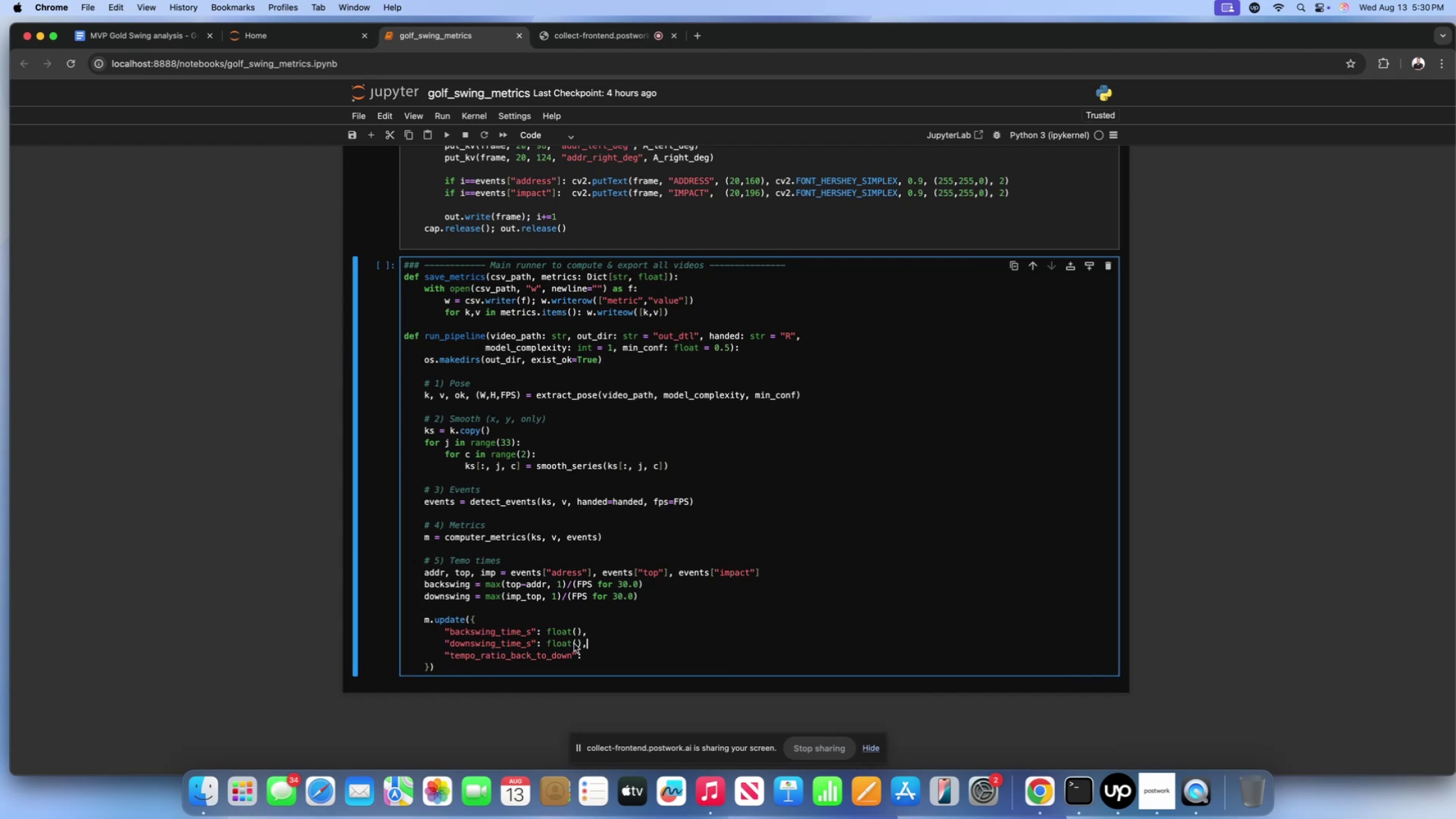 
left_click([595, 653])
 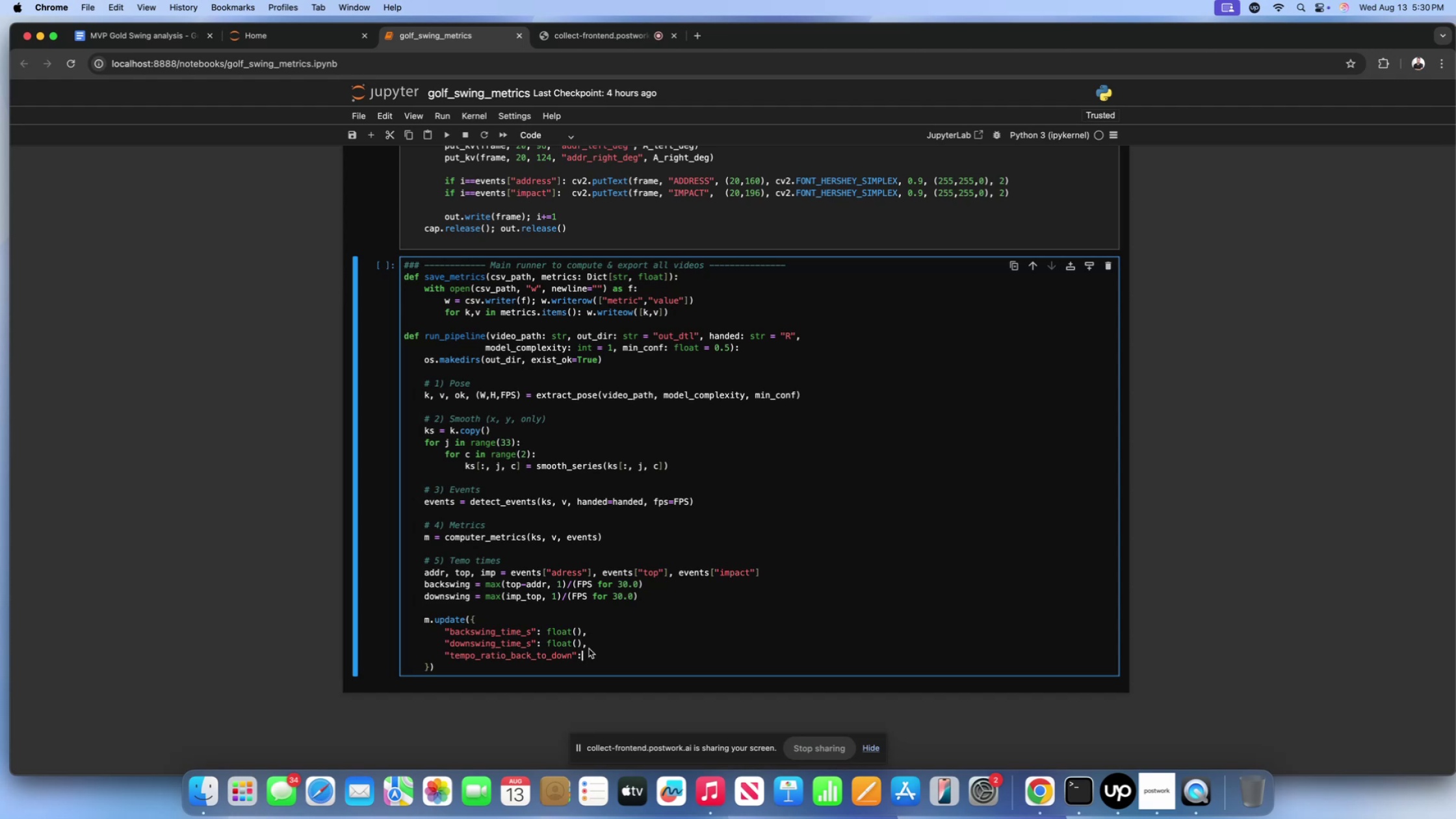 
left_click([576, 634])
 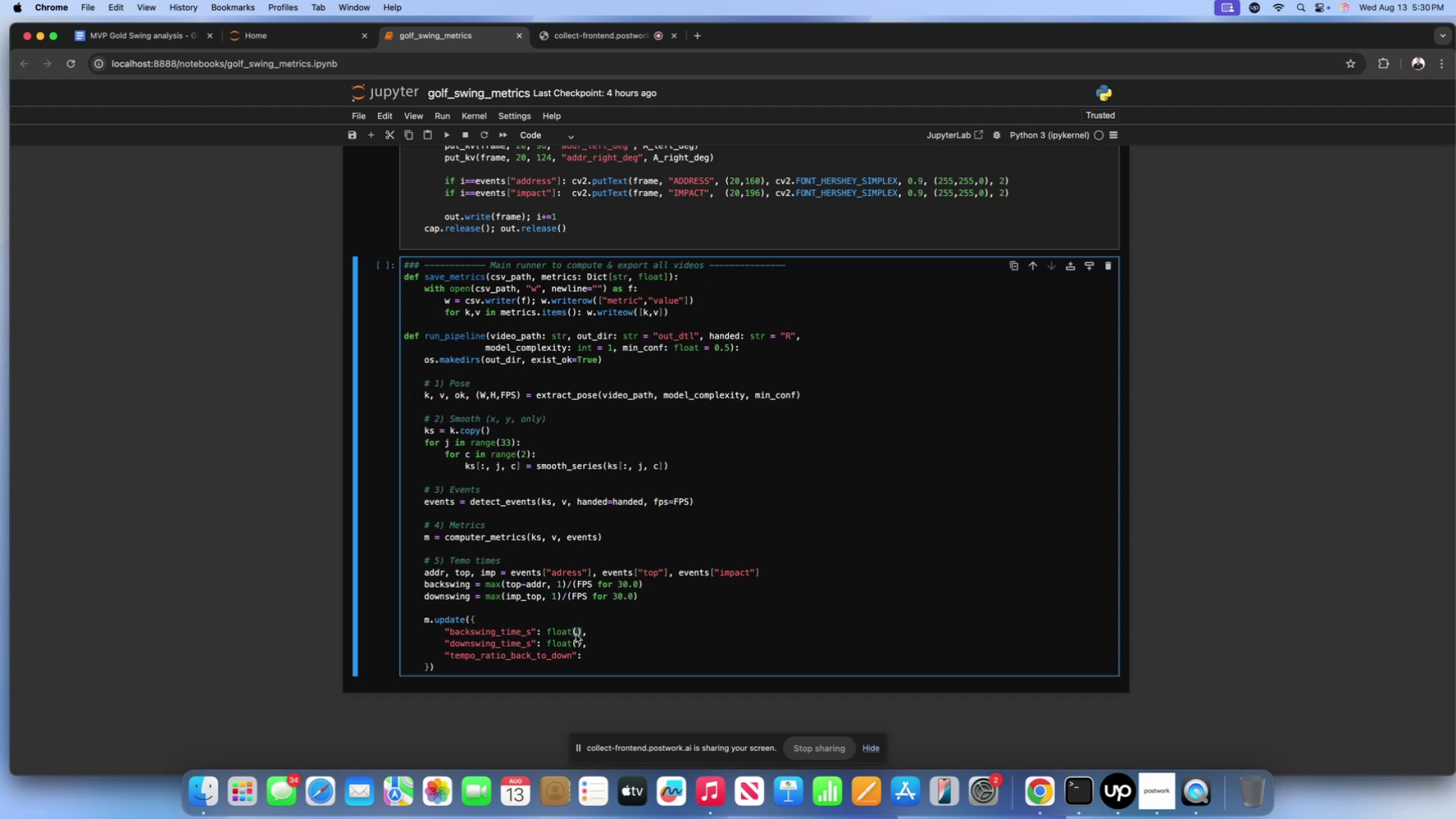 
type(back)
 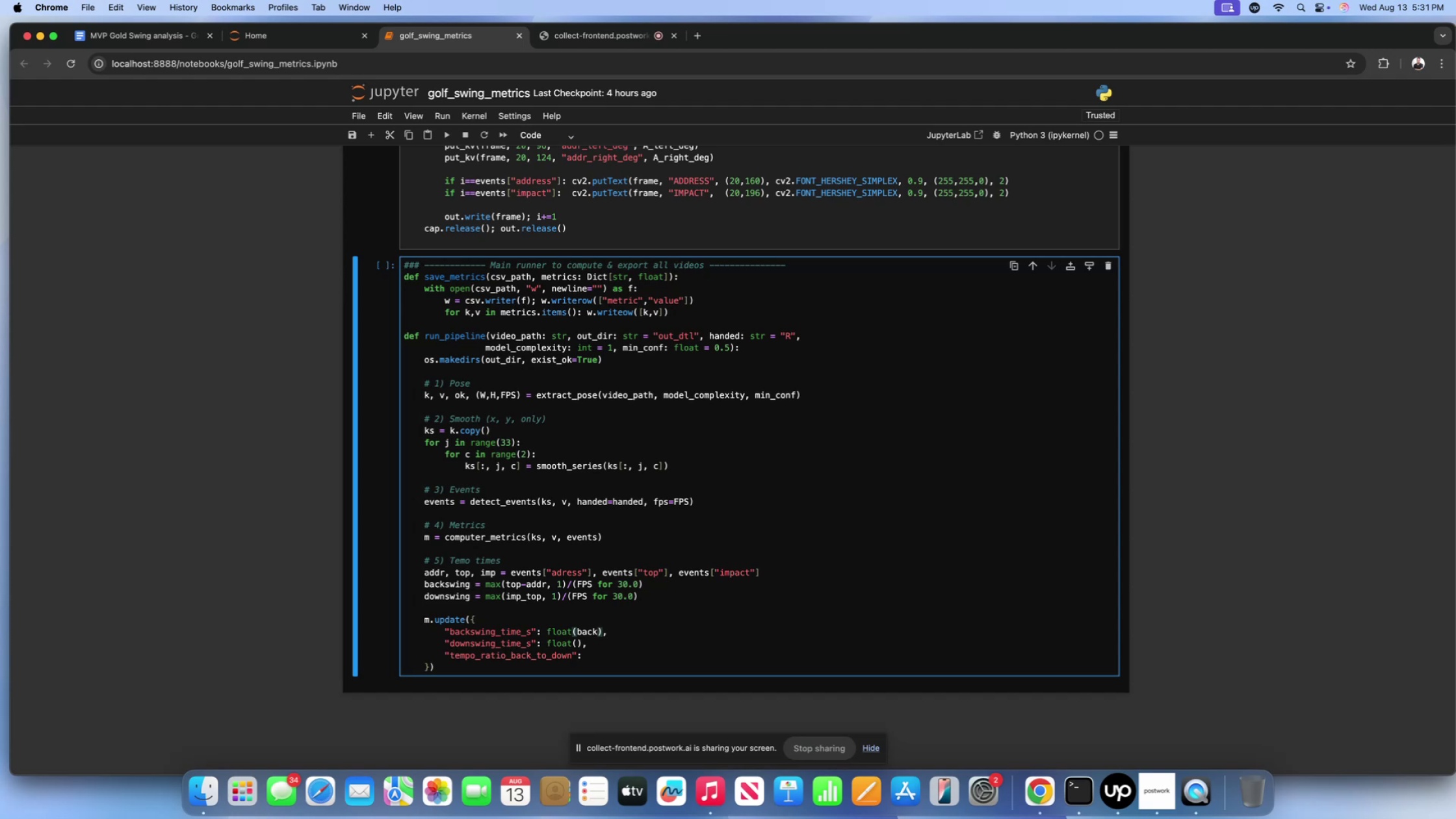 
wait(10.96)
 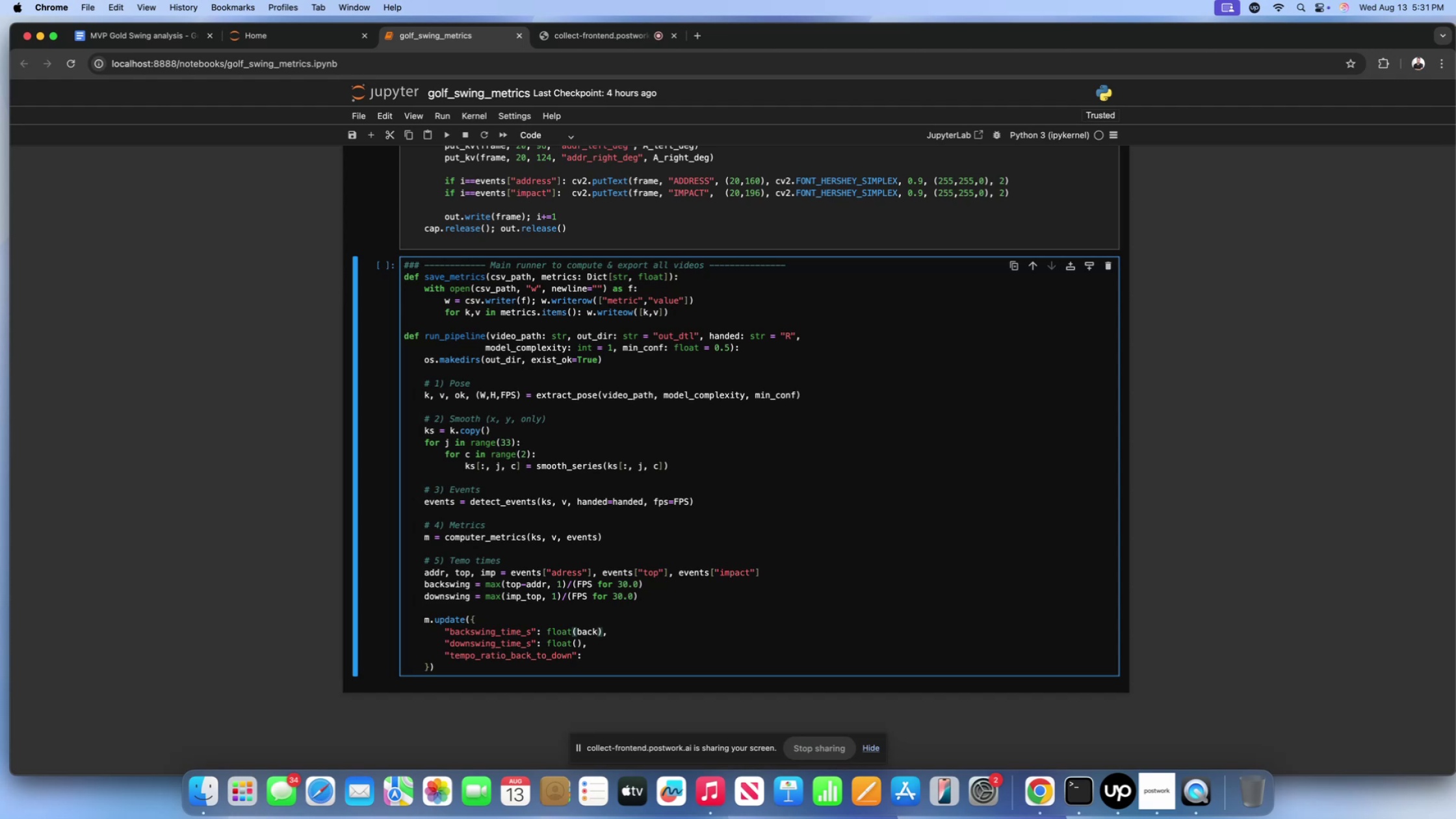 
type(swing)
 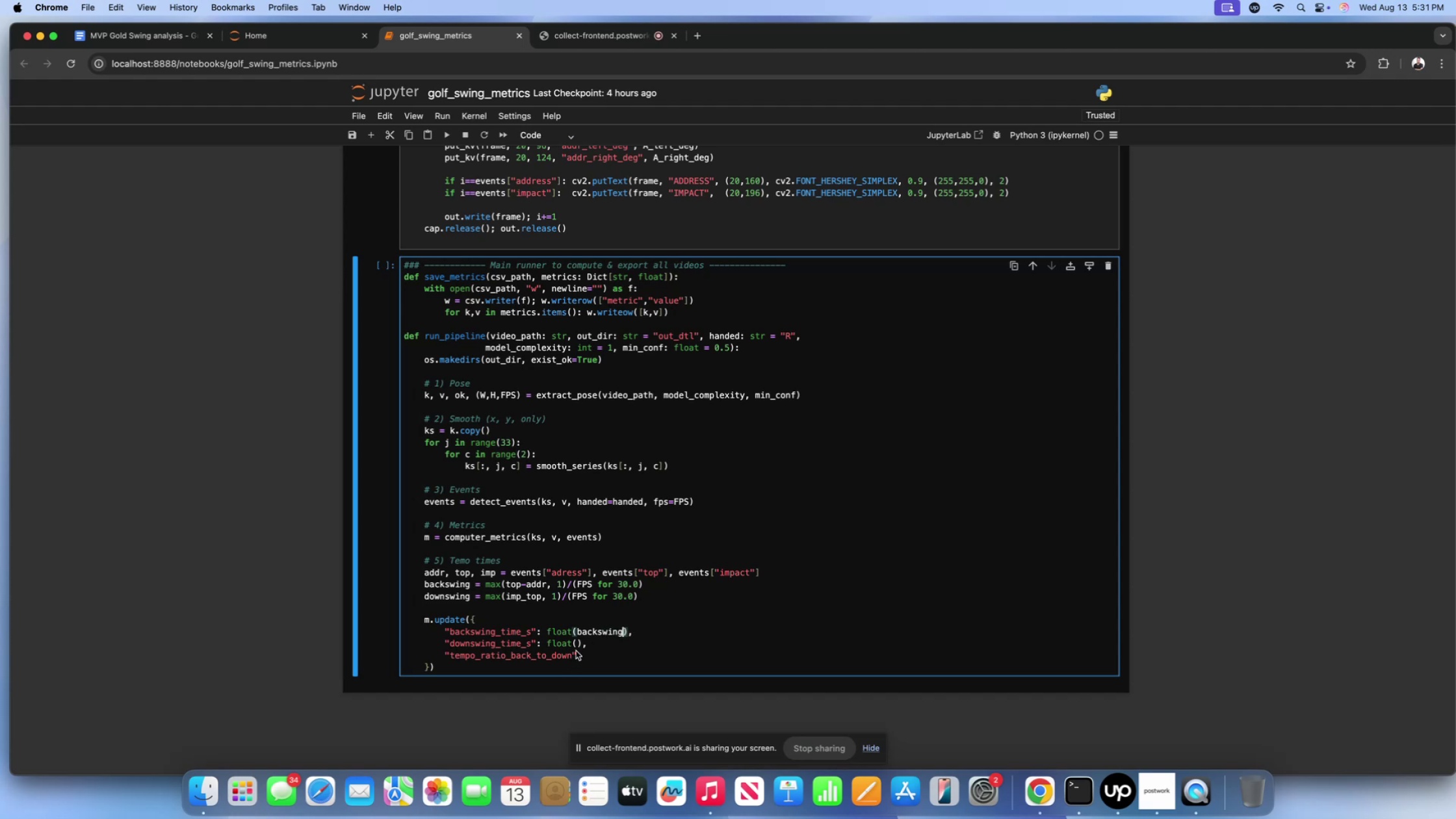 
left_click([577, 644])
 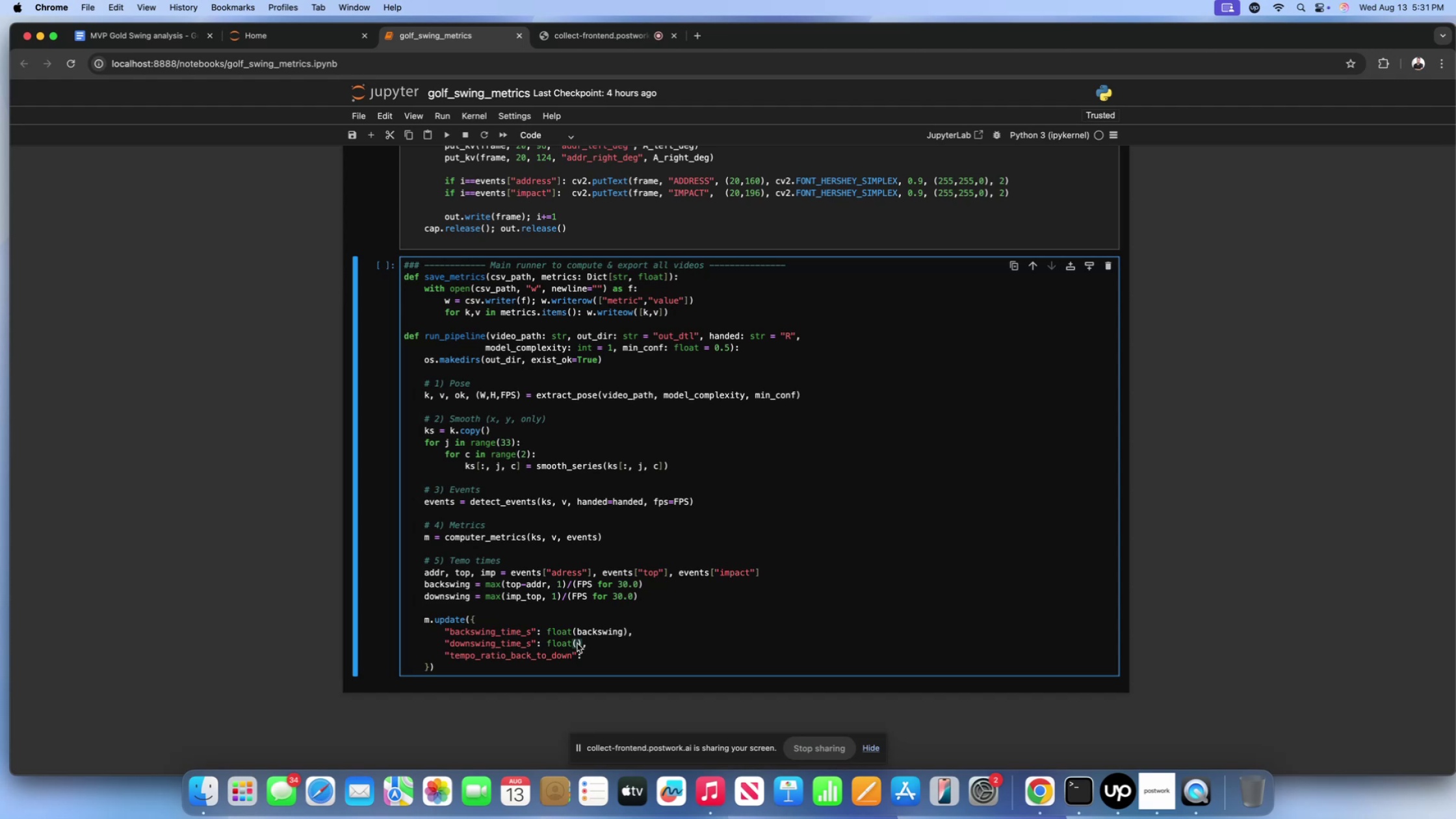 
wait(5.48)
 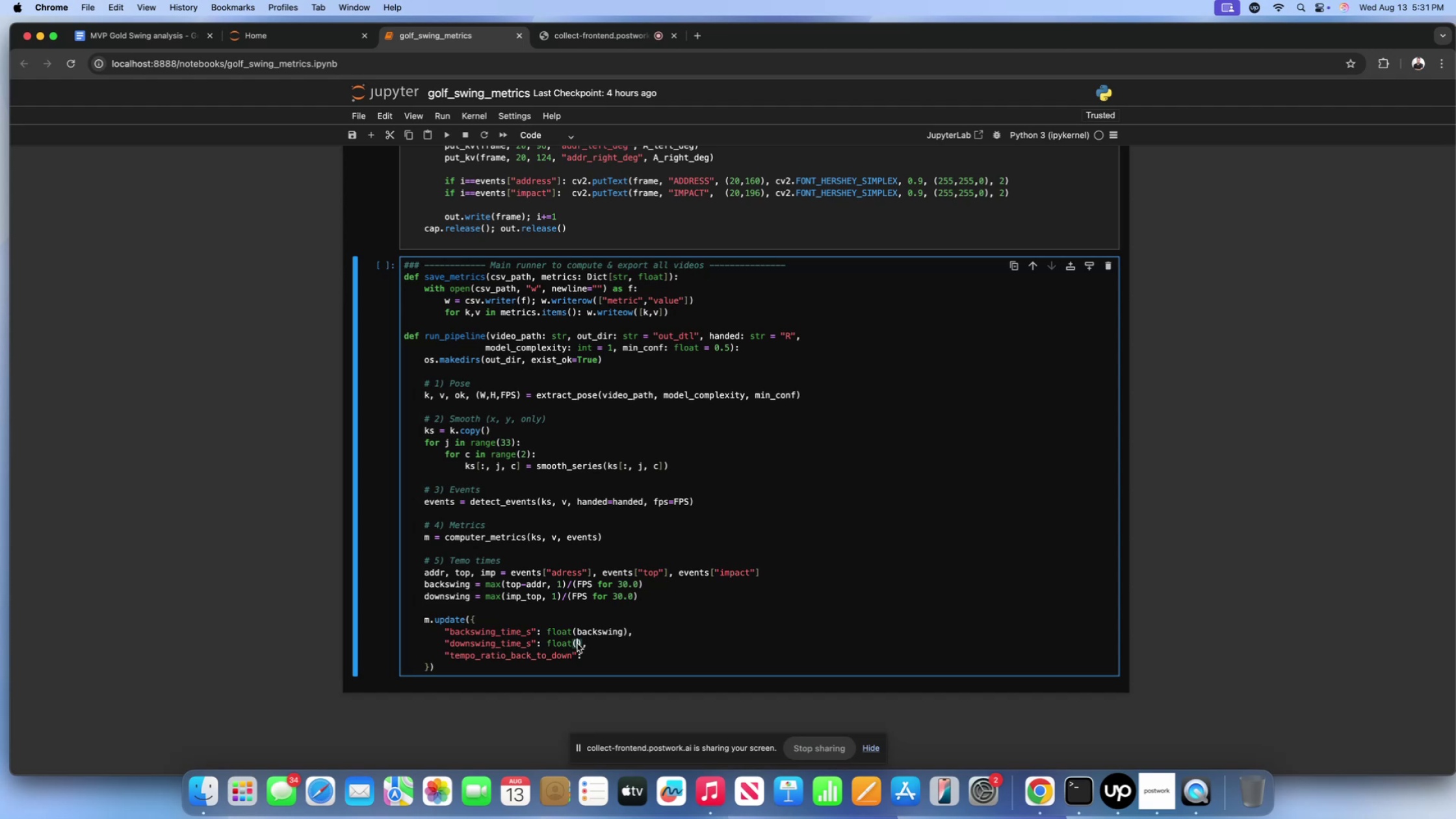 
type(downswing)
 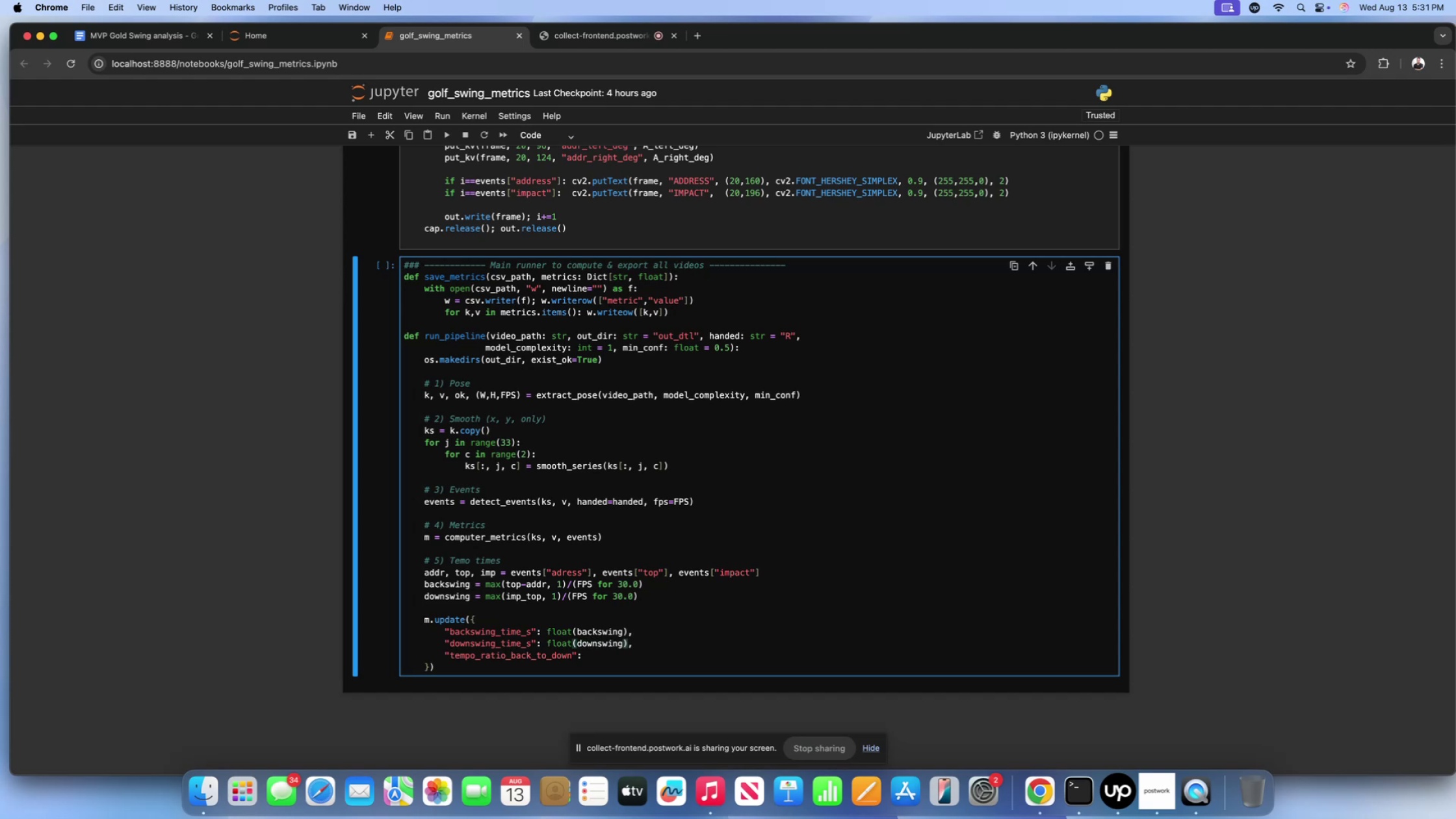 
left_click([592, 662])
 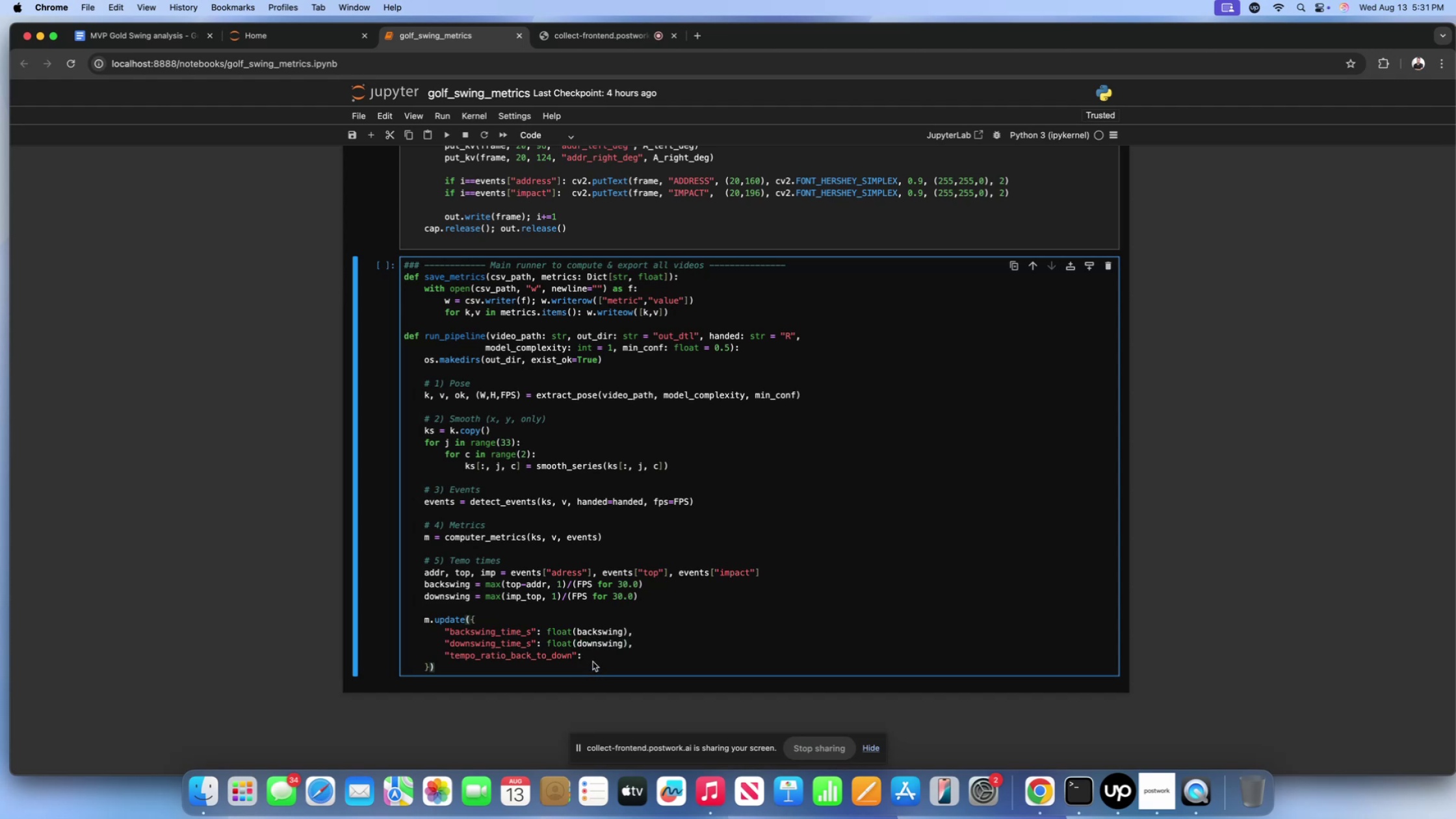 
left_click([597, 656])
 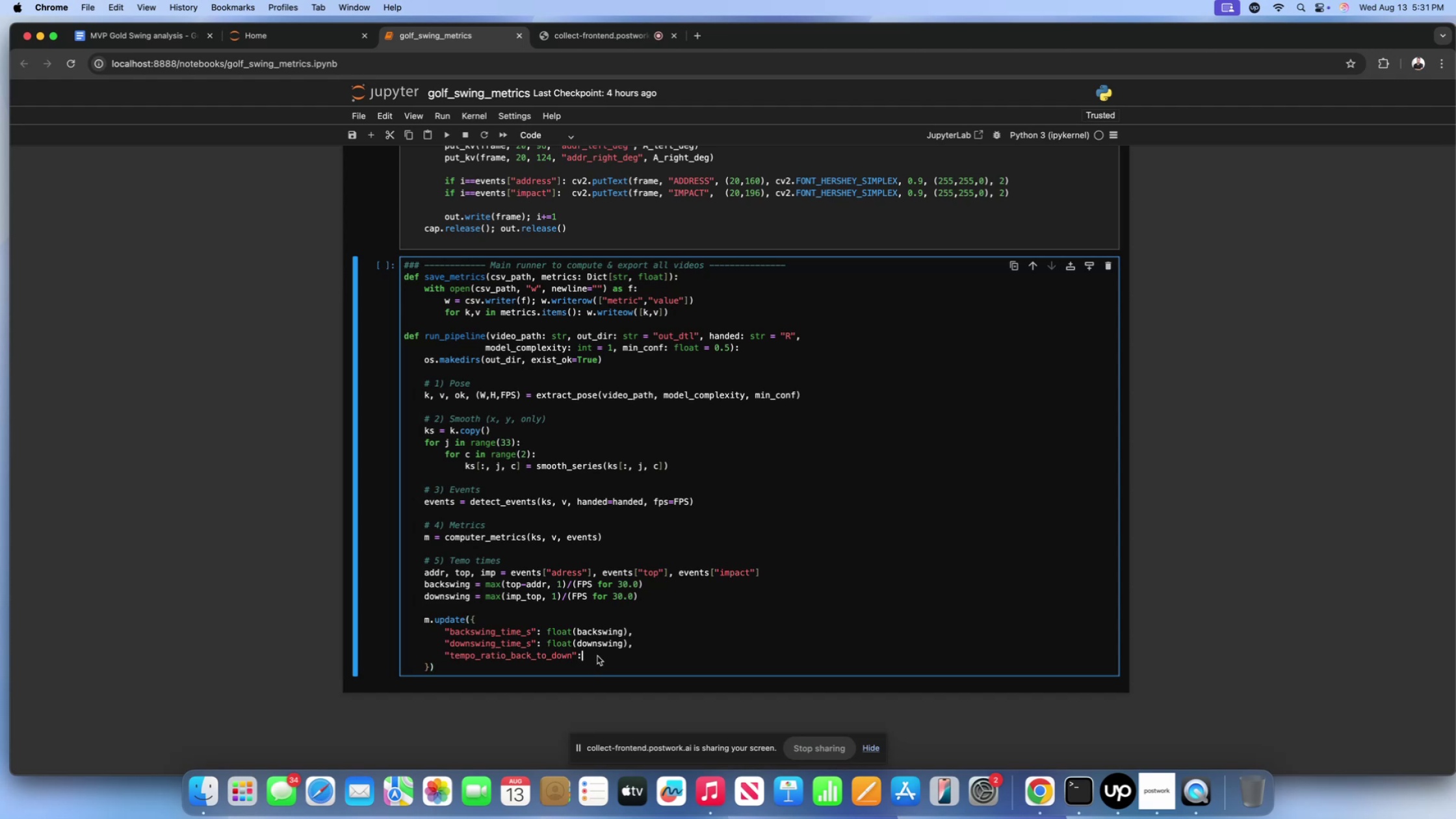 
type( float())
 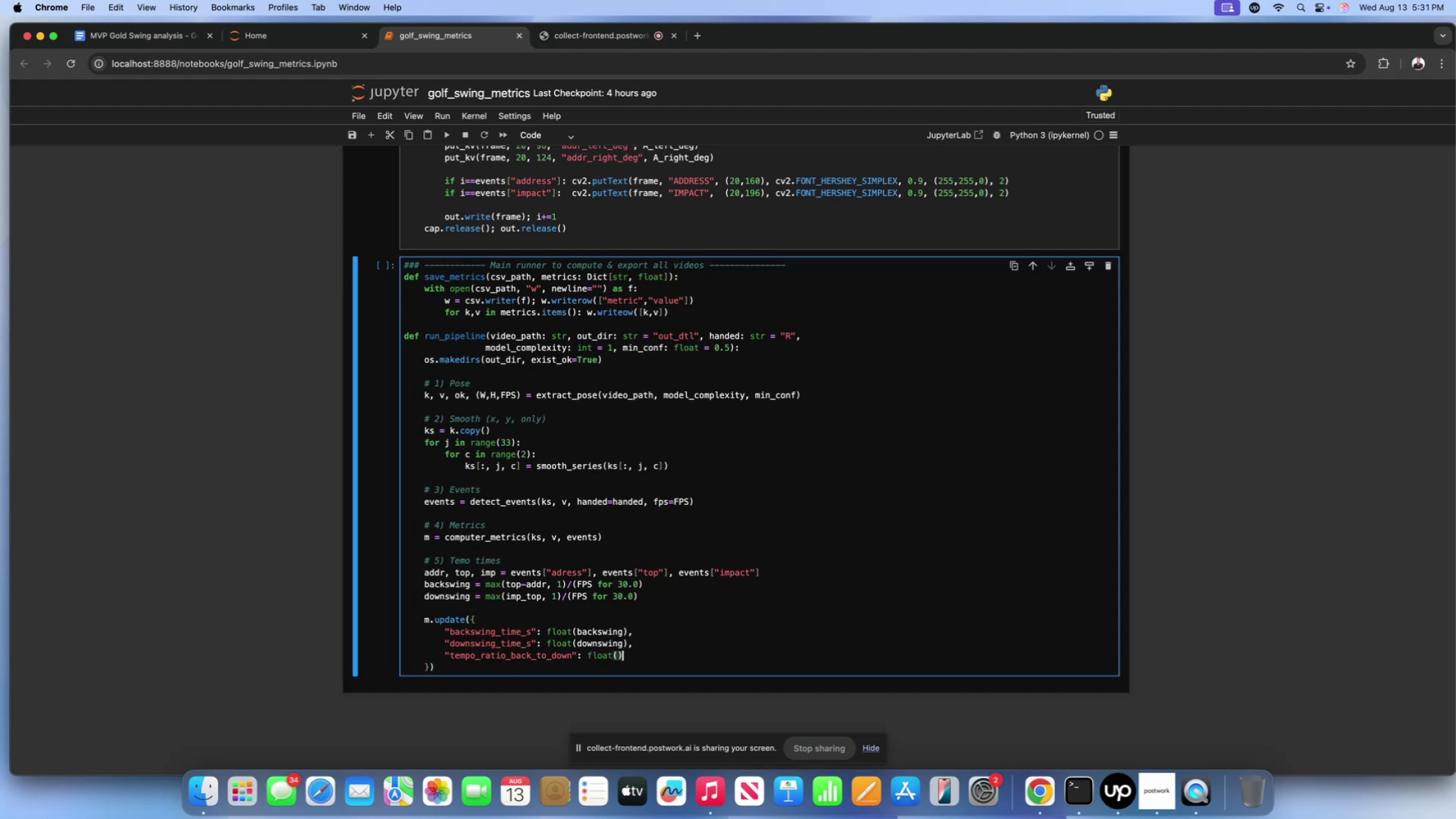 
key(ArrowLeft)
 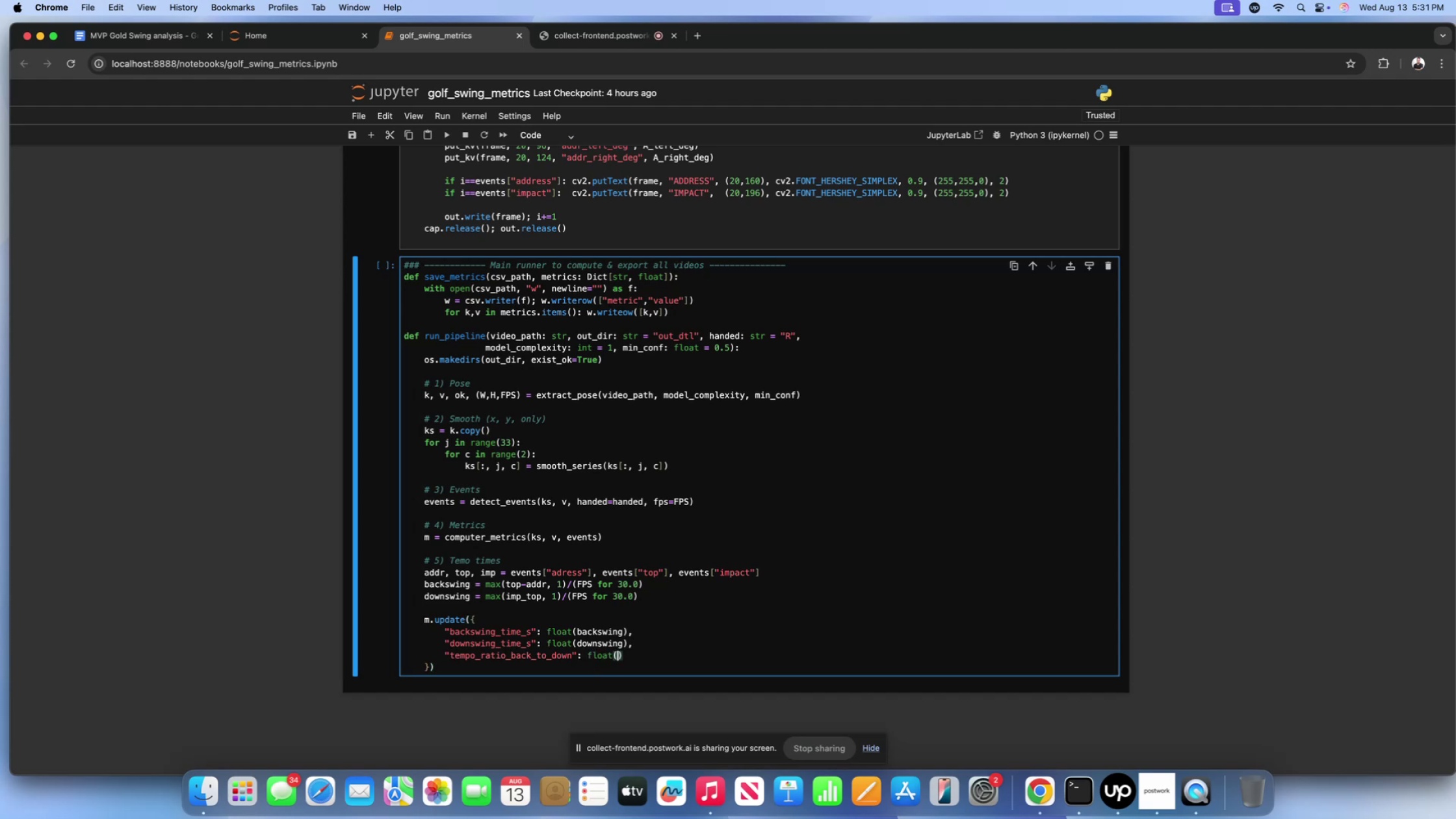 
type(backswing )
key(Backspace)
type(/downswing if )
 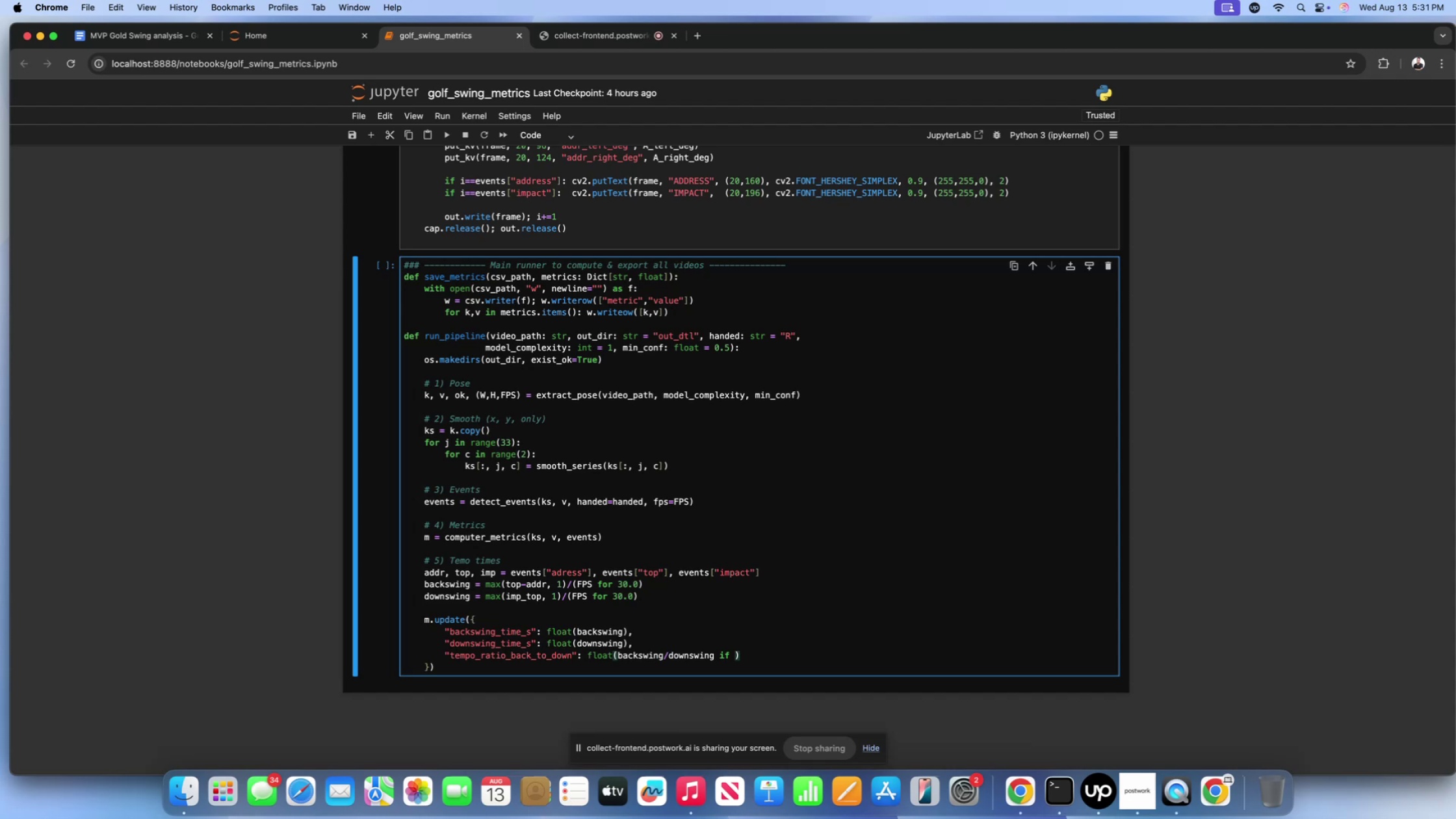 
wait(6.06)
 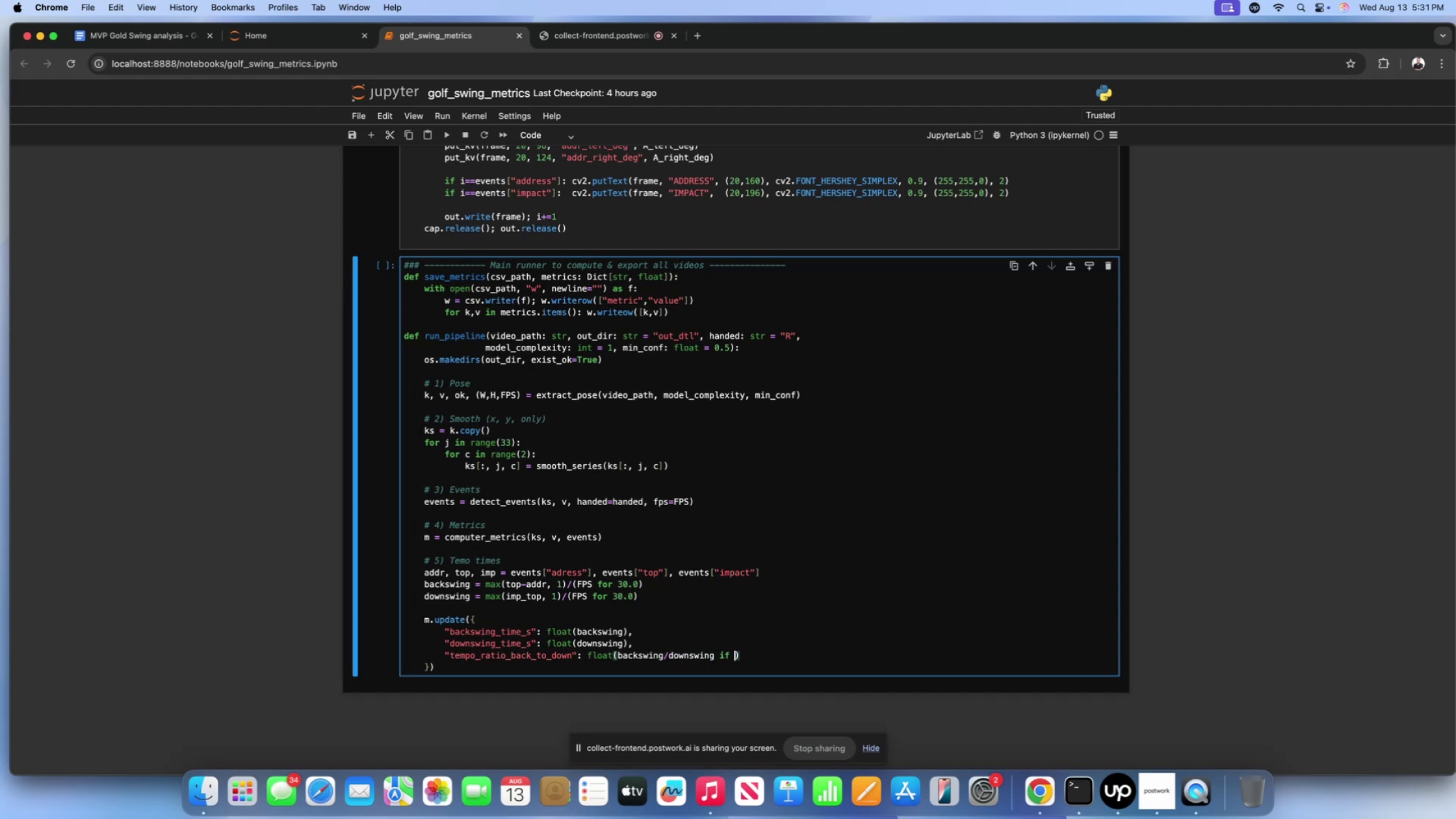 
left_click([738, 653])
 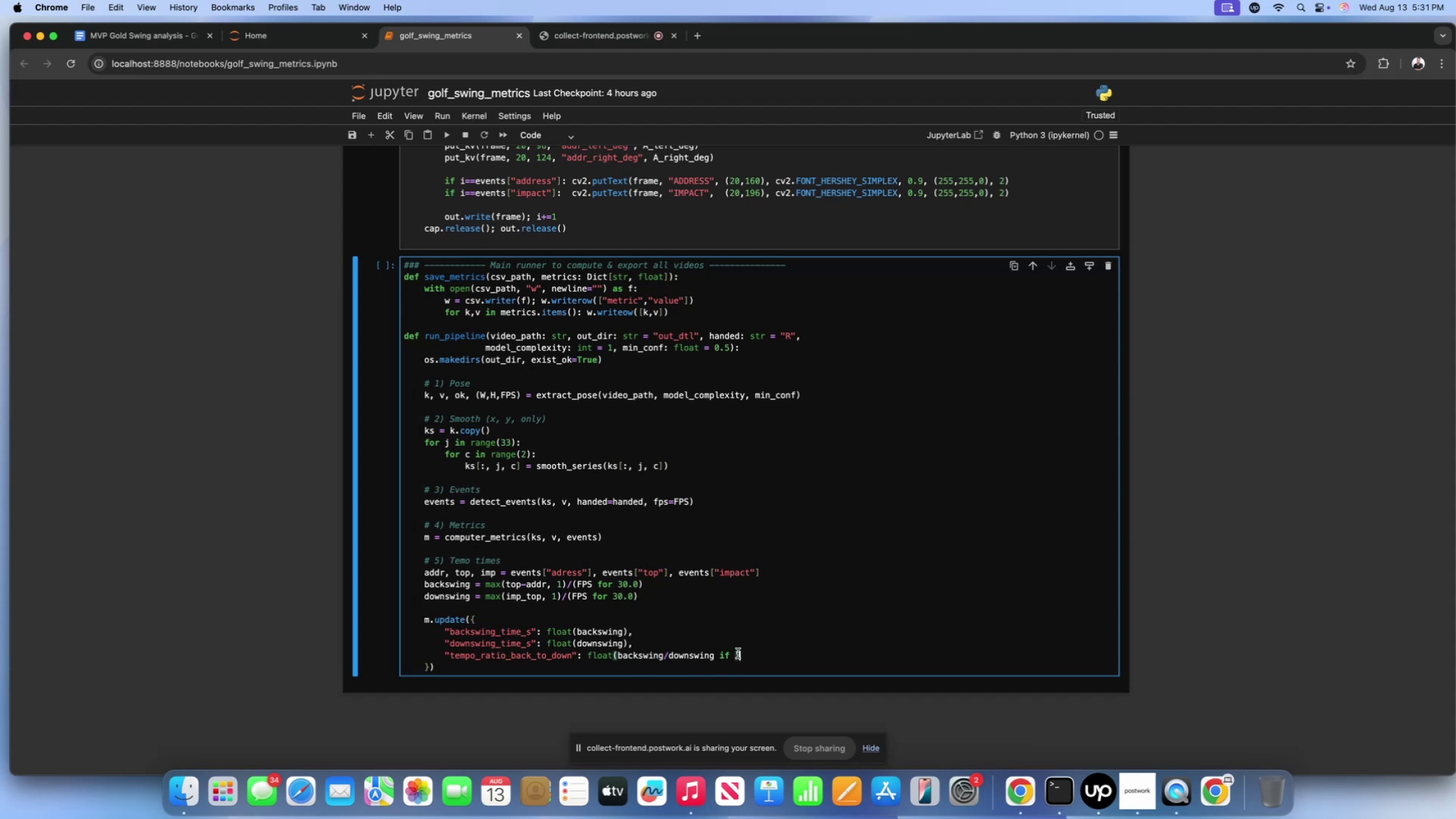 
key(Meta+CommandLeft)
 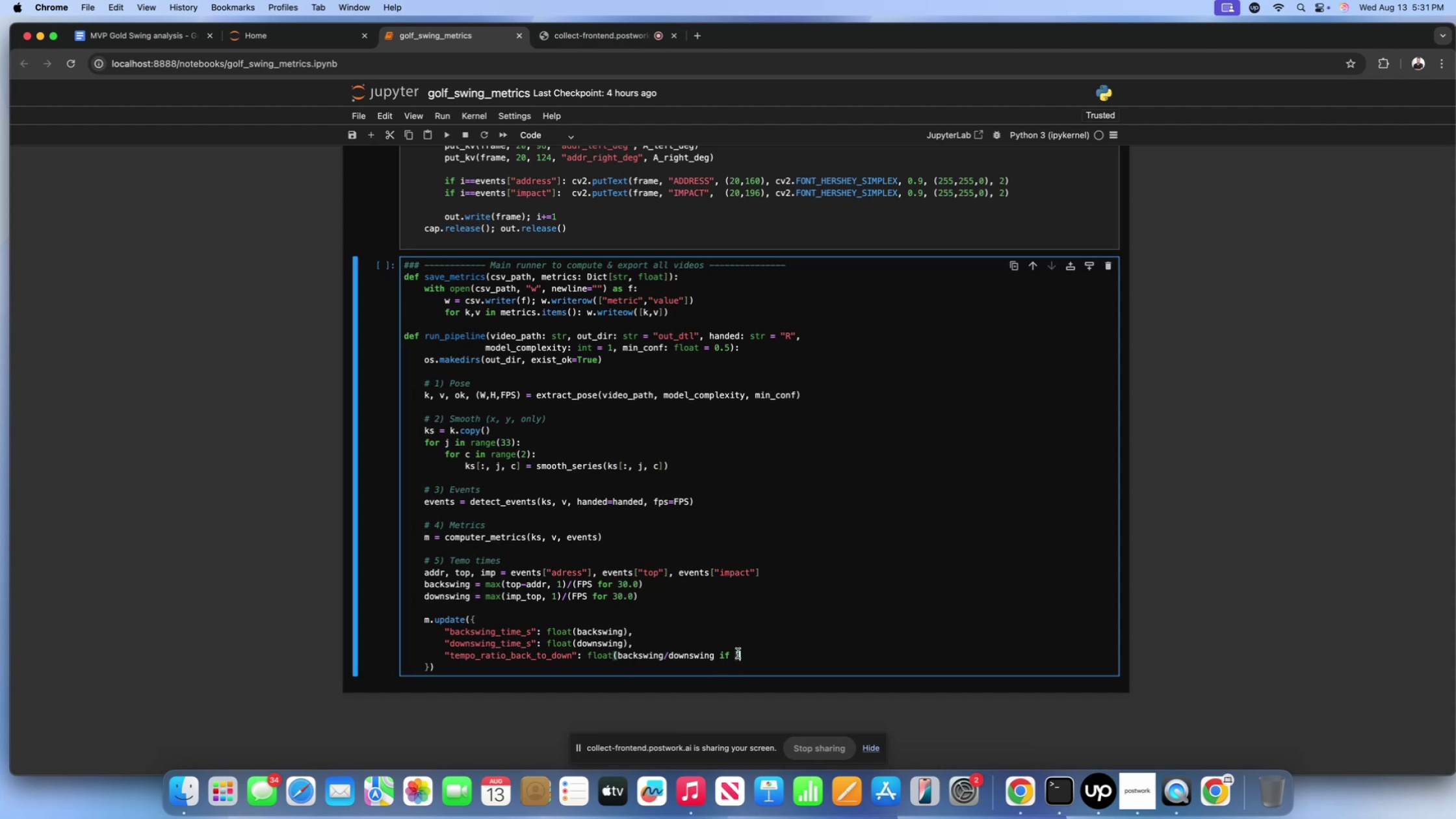 
key(Meta+V)
 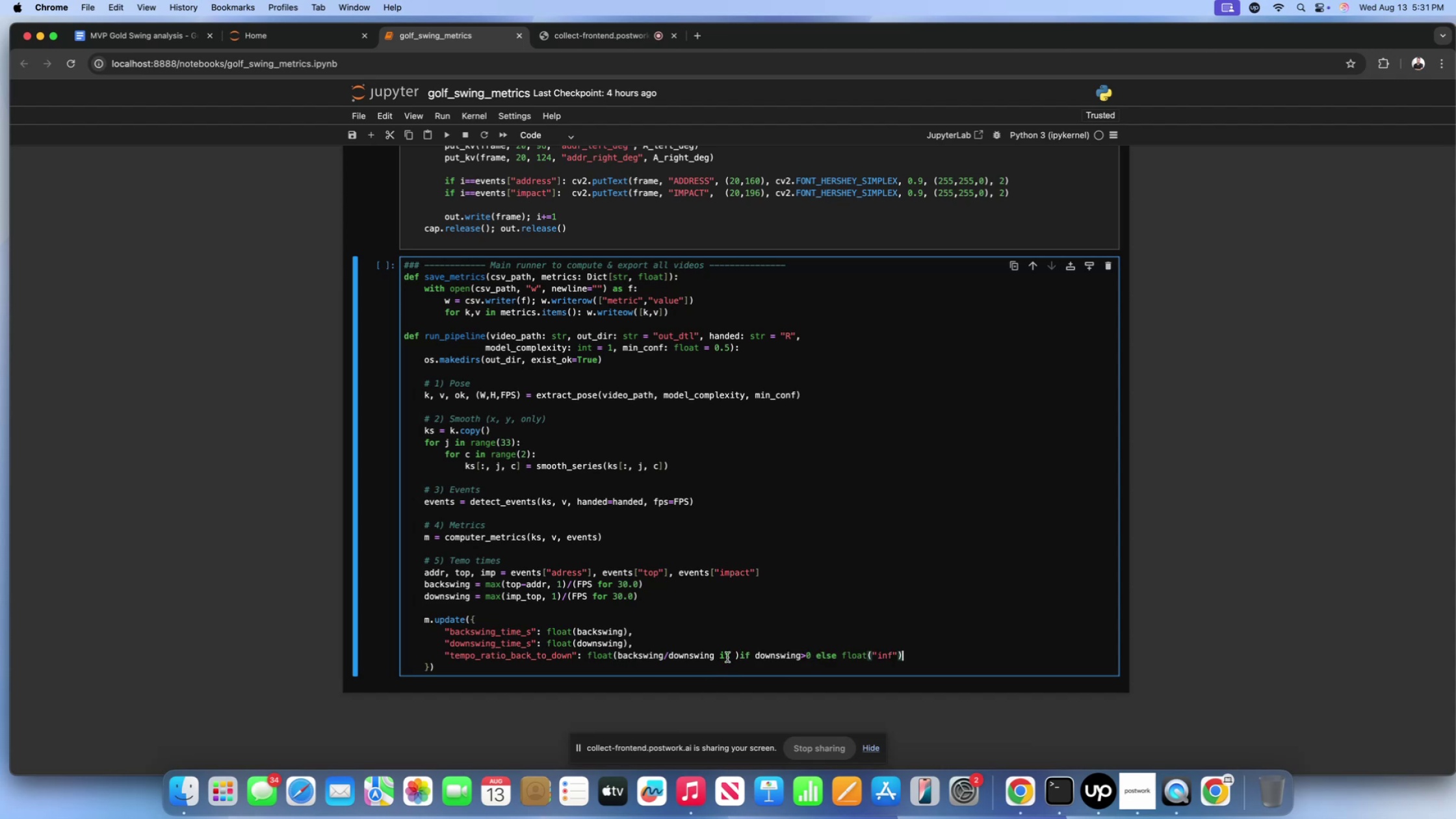 
left_click([742, 657])
 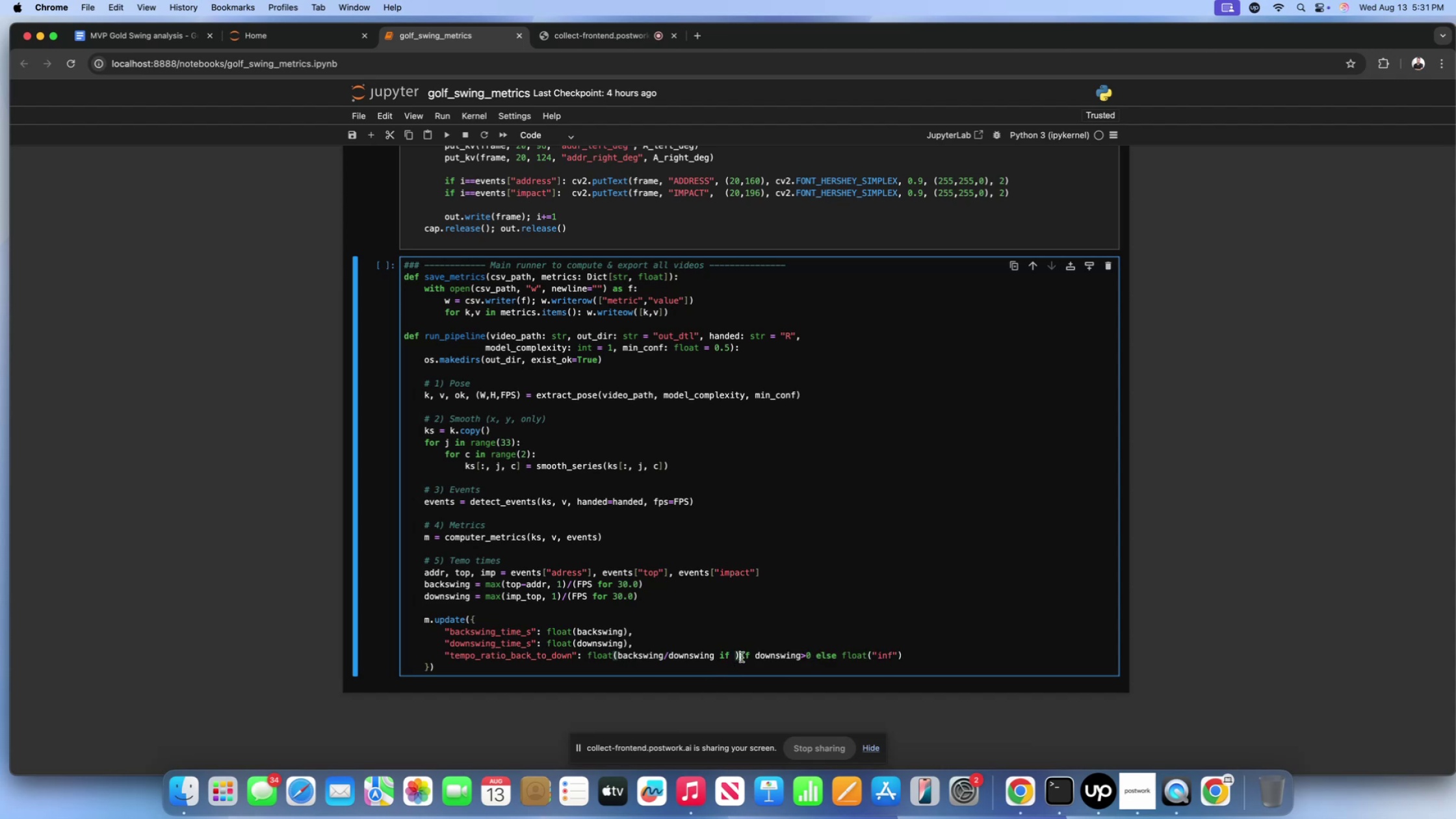 
key(Backspace)
 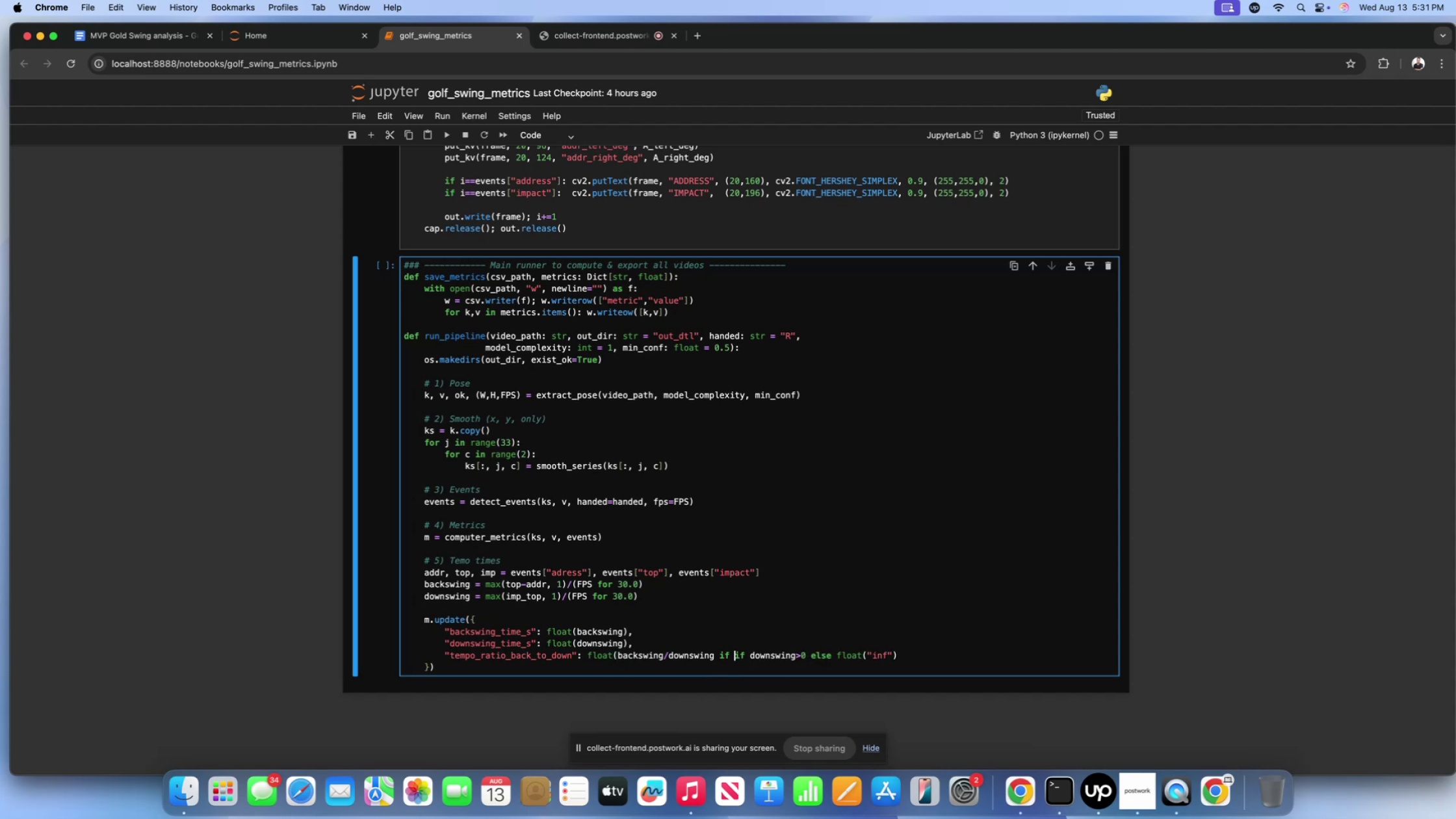 
key(Backspace)
 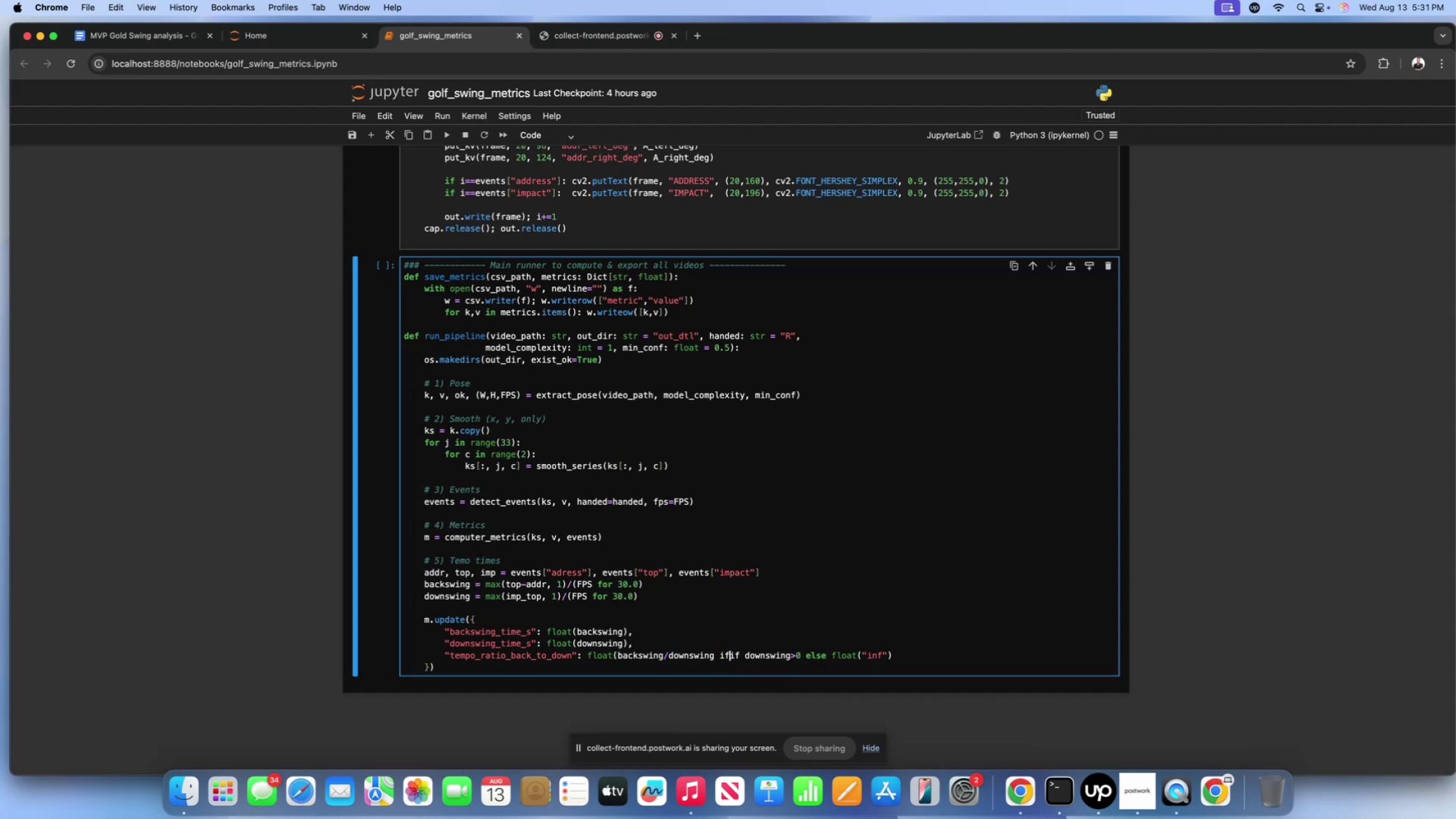 
key(Backspace)
 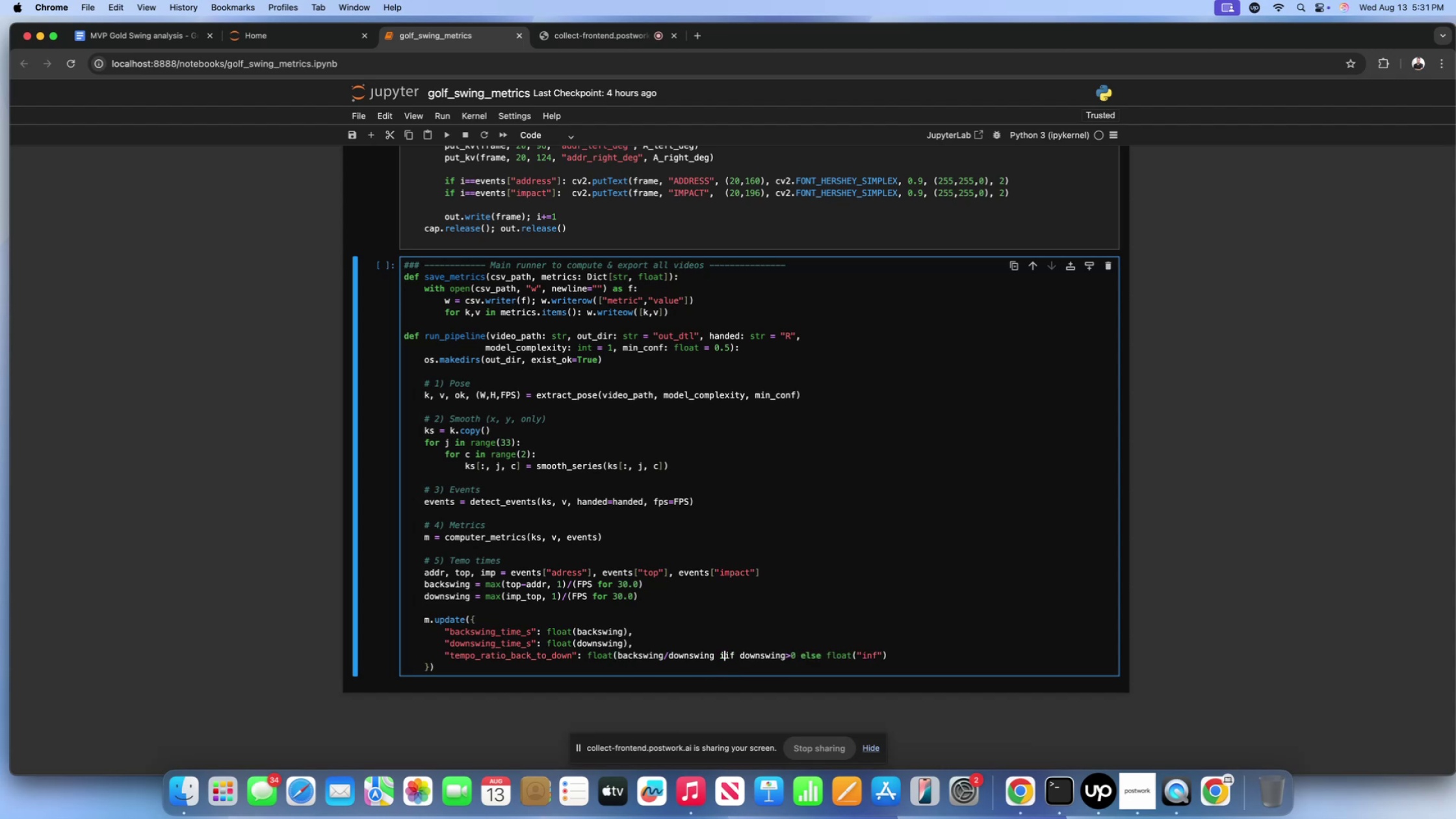 
key(Backspace)
 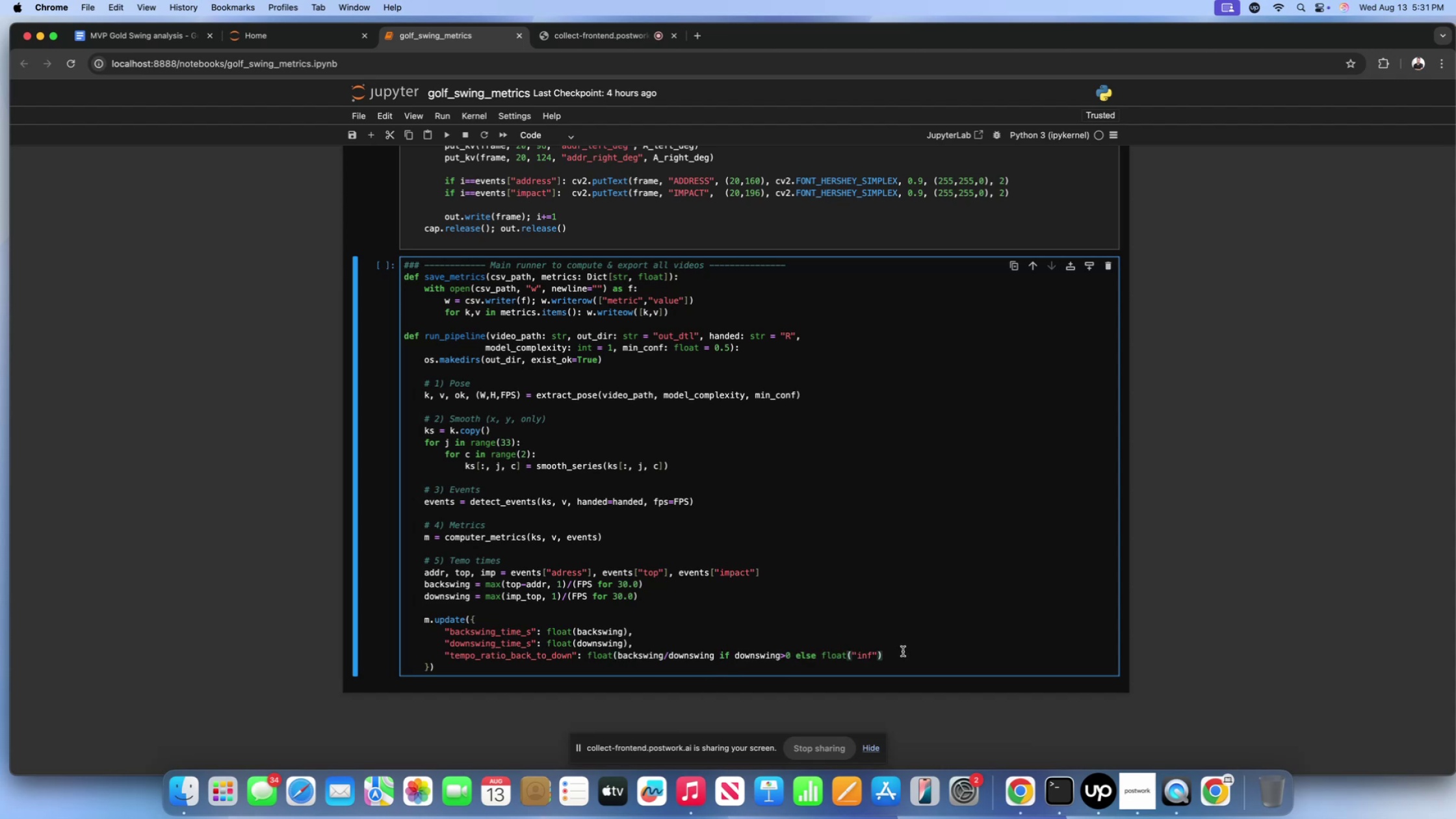 
key(Shift+0)
 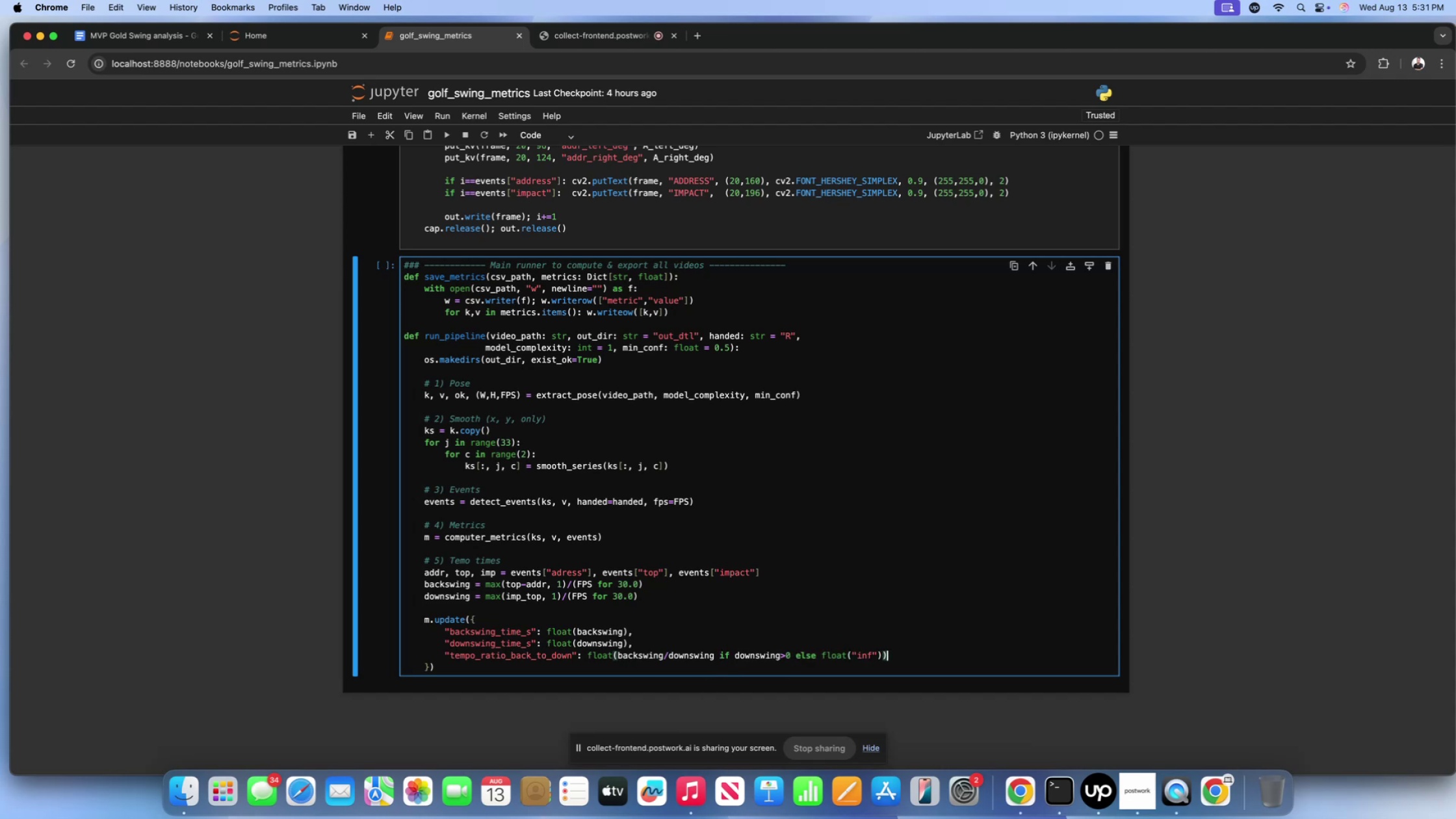 
key(Shift+Enter)
 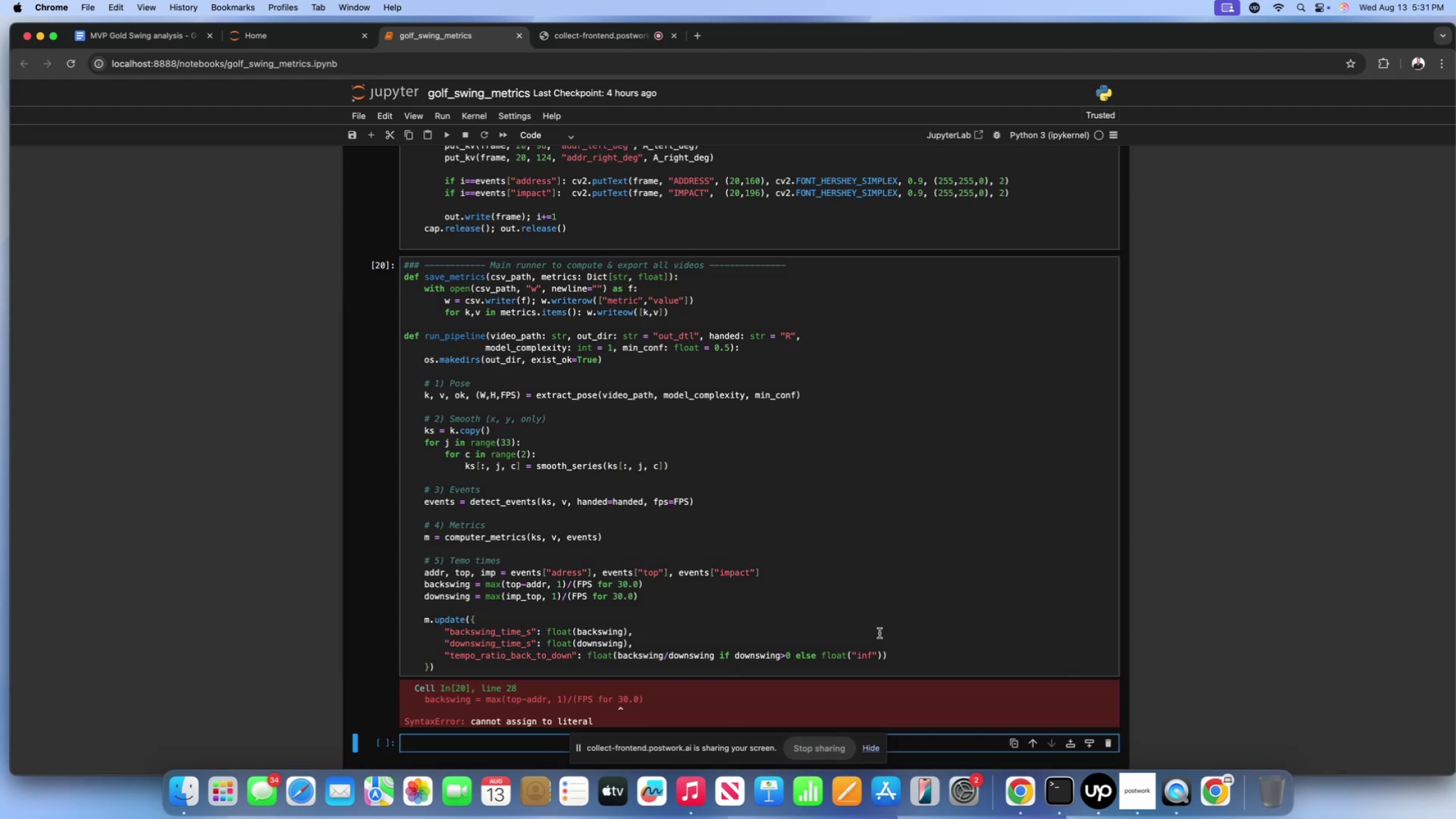 
scroll: coordinate [866, 619], scroll_direction: down, amount: 9.0
 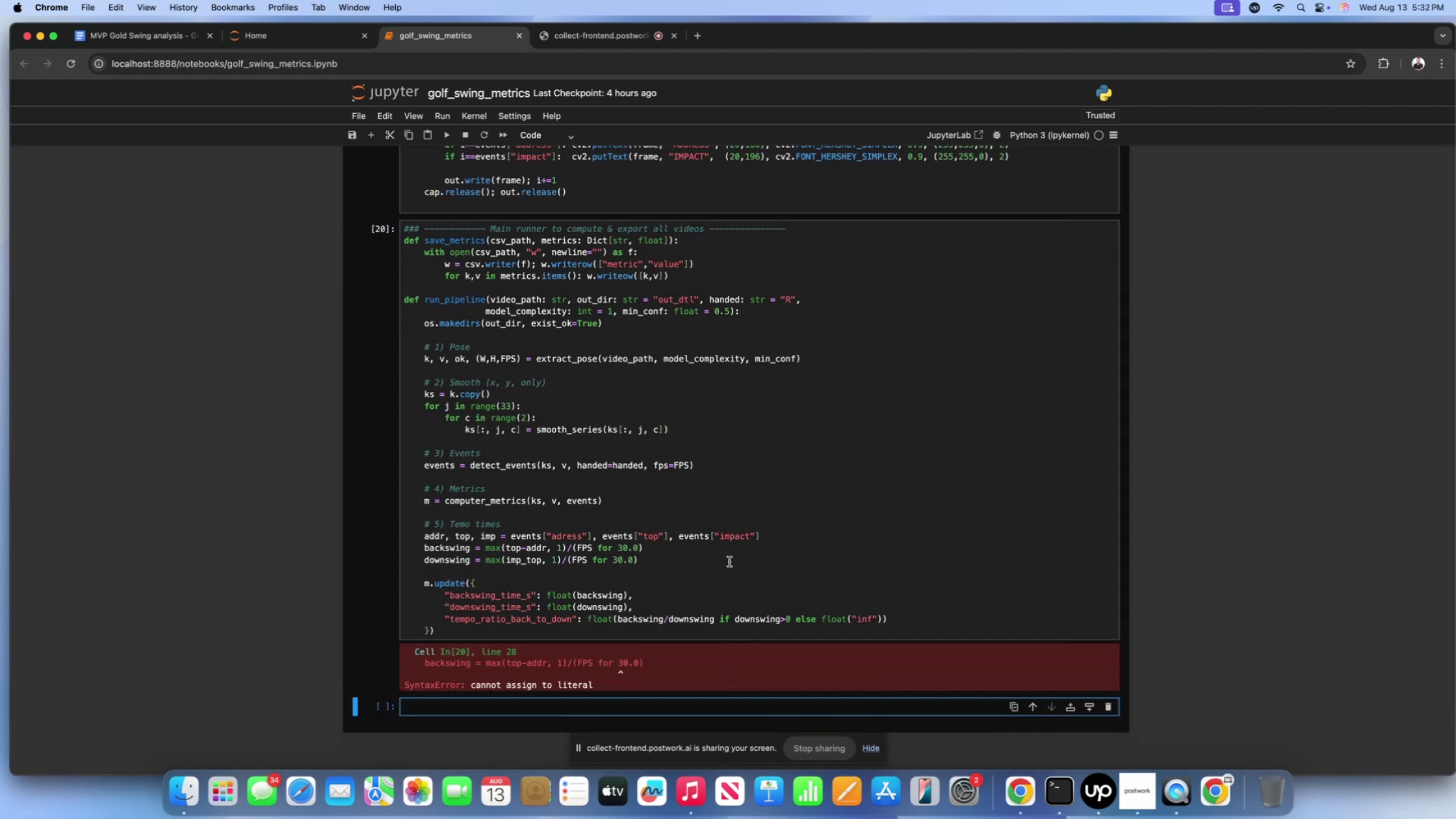 
wait(6.42)
 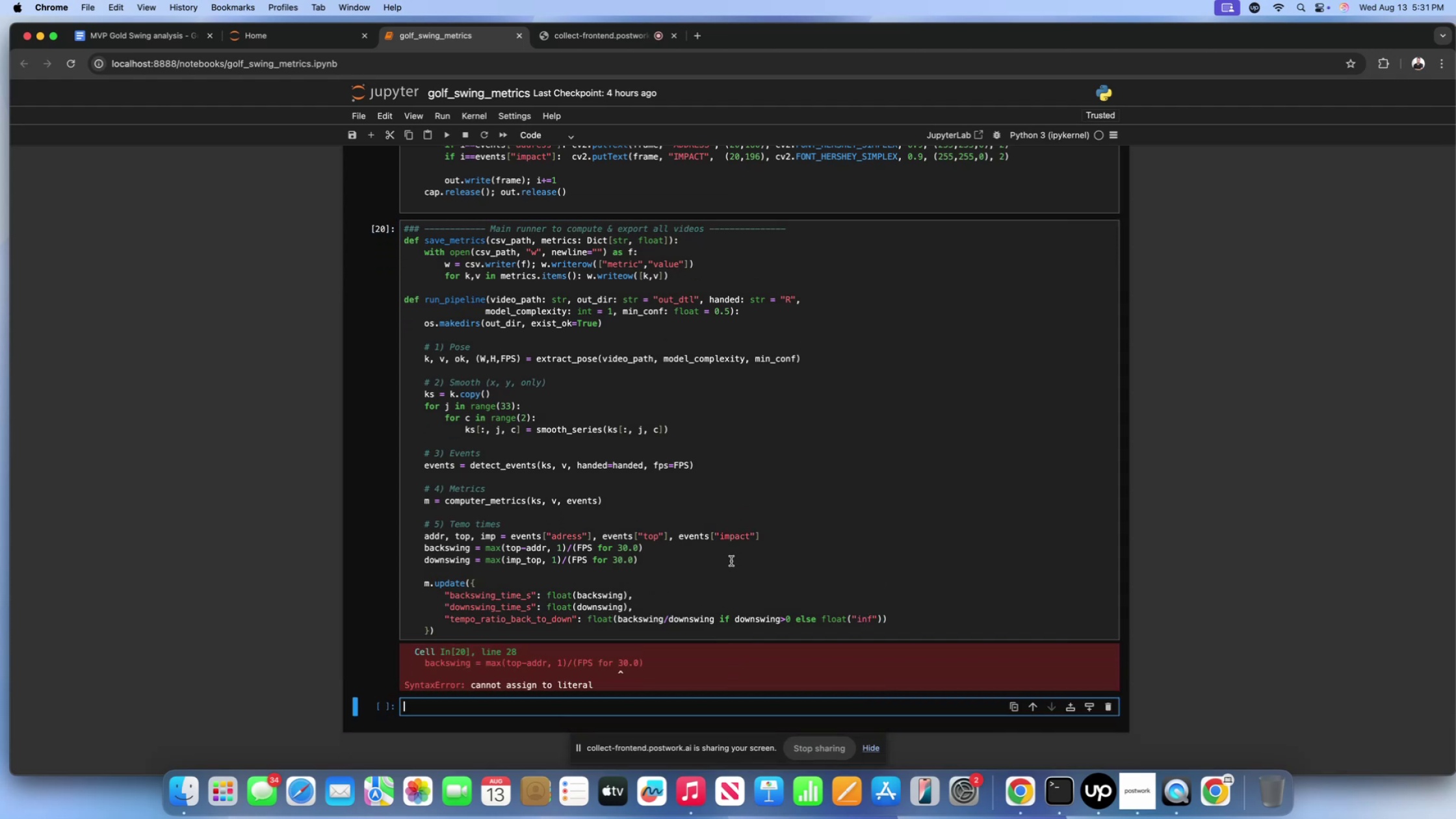 
left_click([605, 552])
 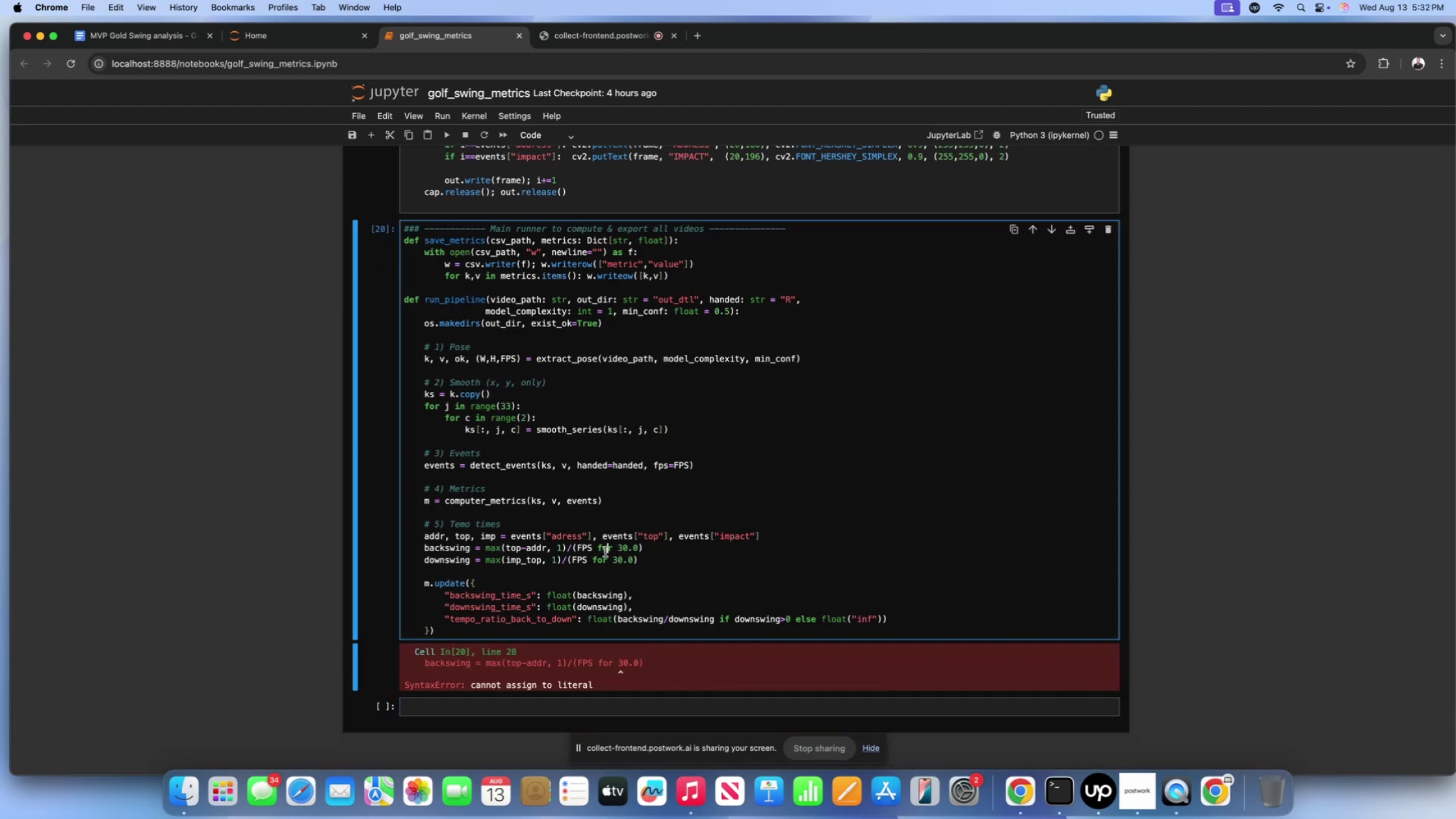 
key(ArrowLeft)
 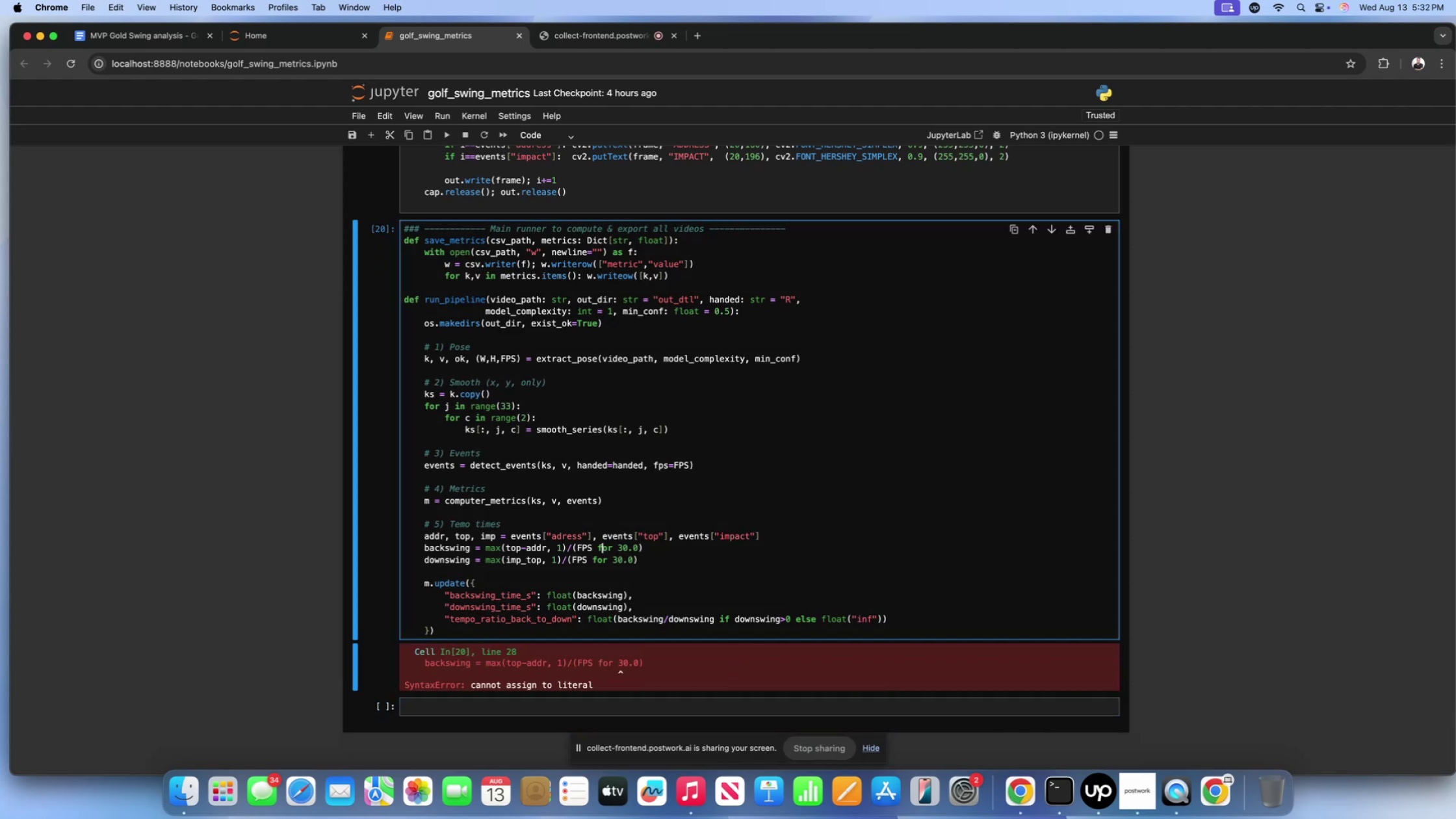 
key(Backspace)
 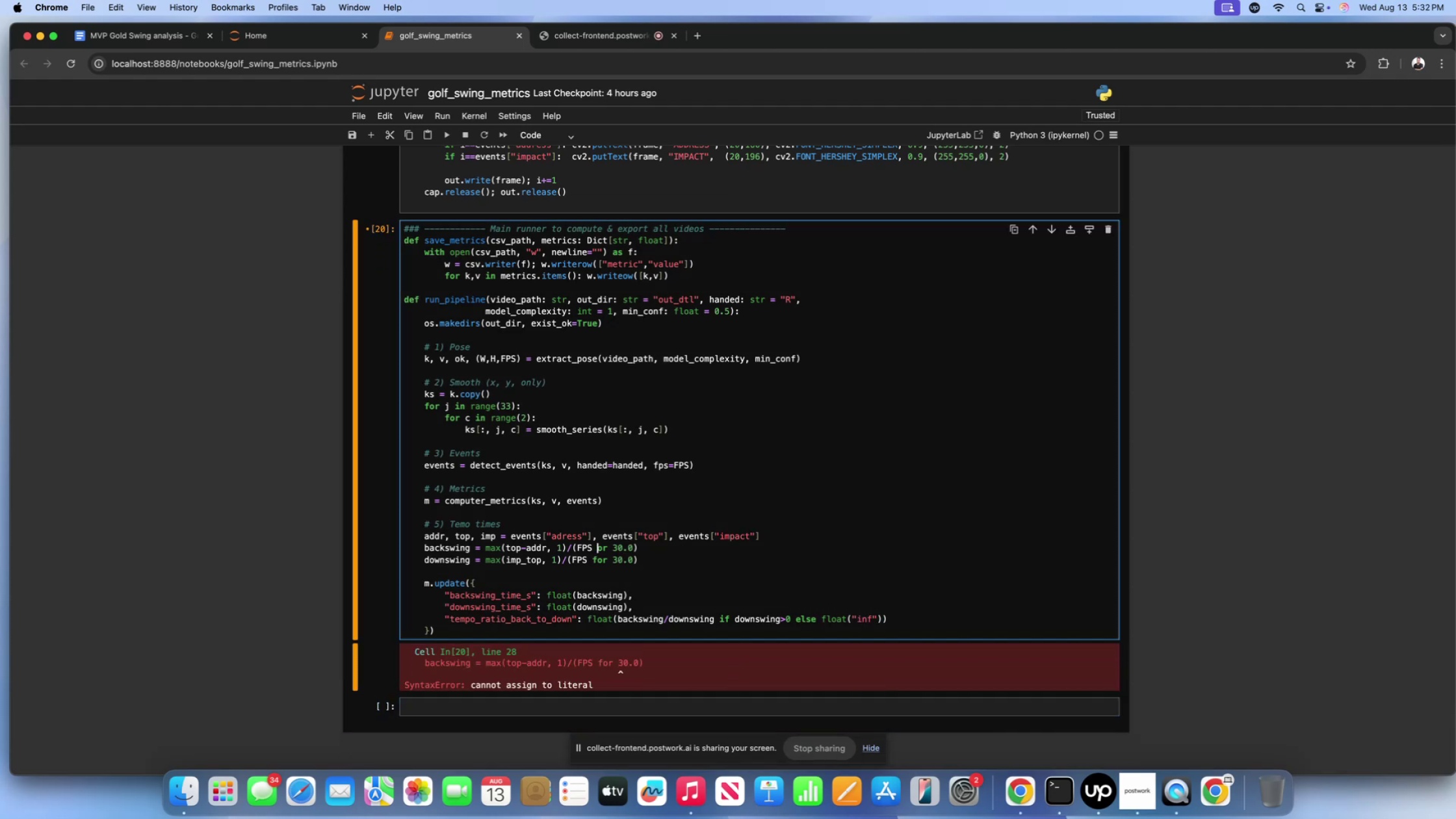 
key(ArrowUp)
 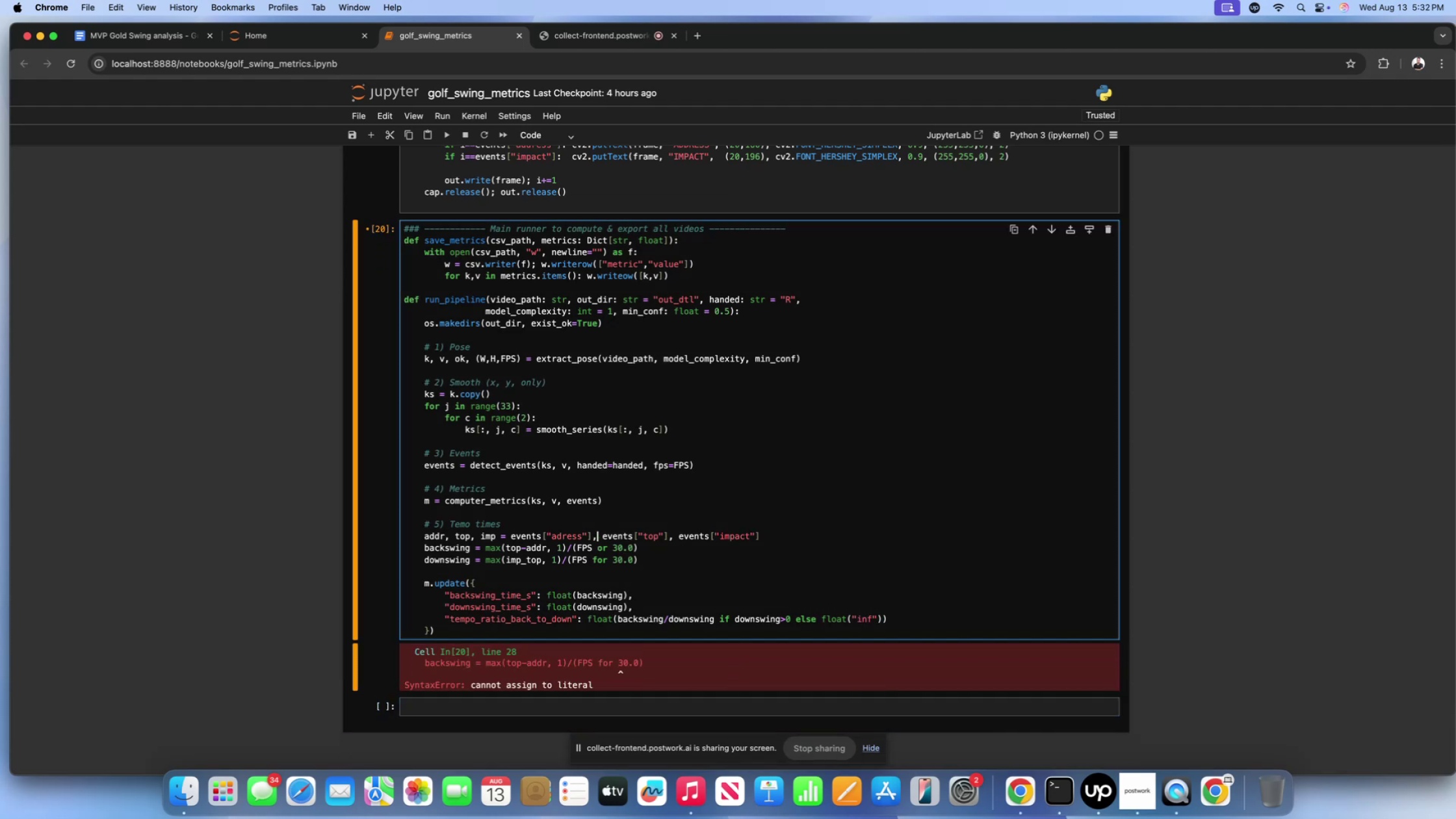 
key(ArrowDown)
 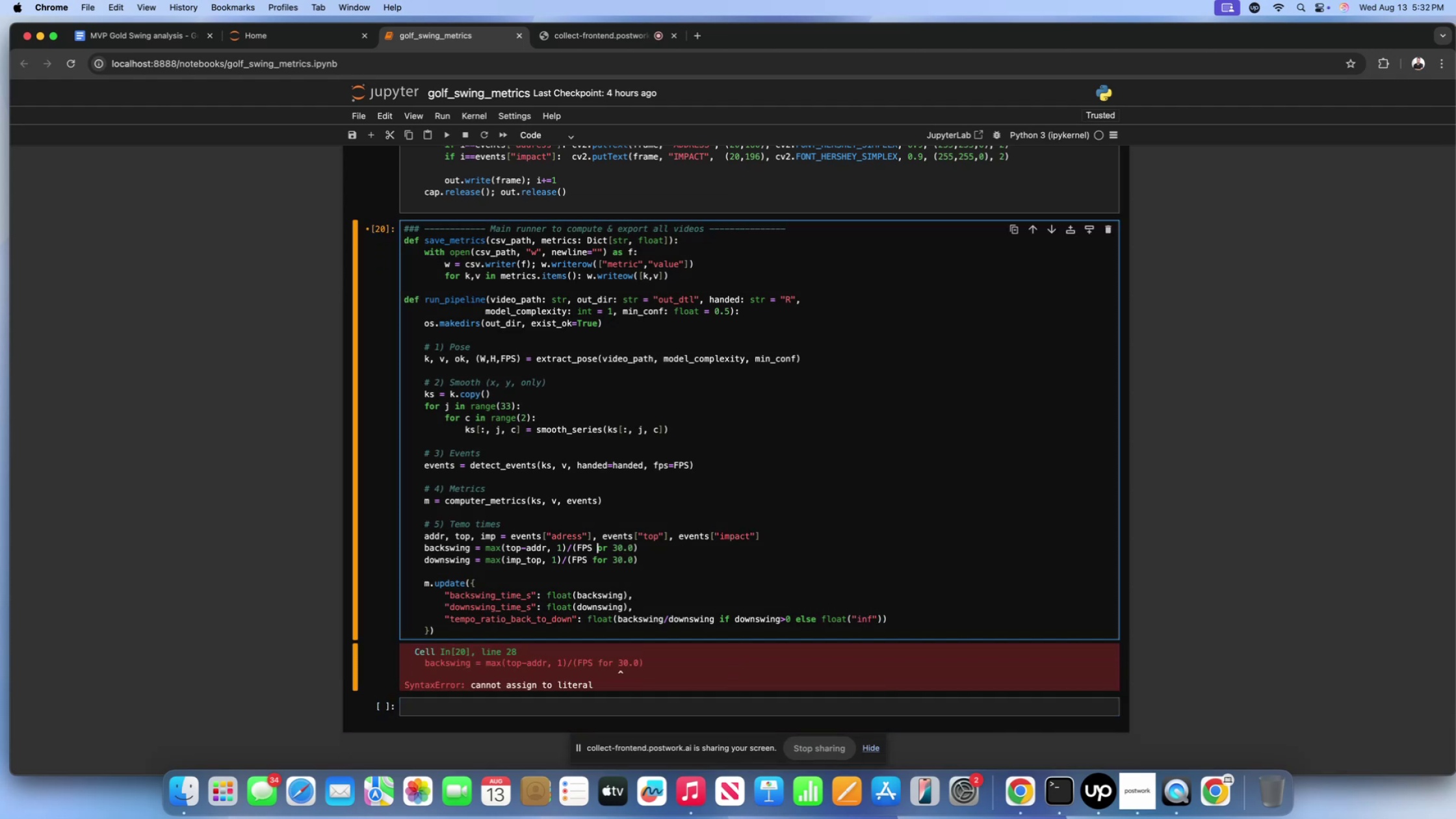 
key(ArrowDown)
 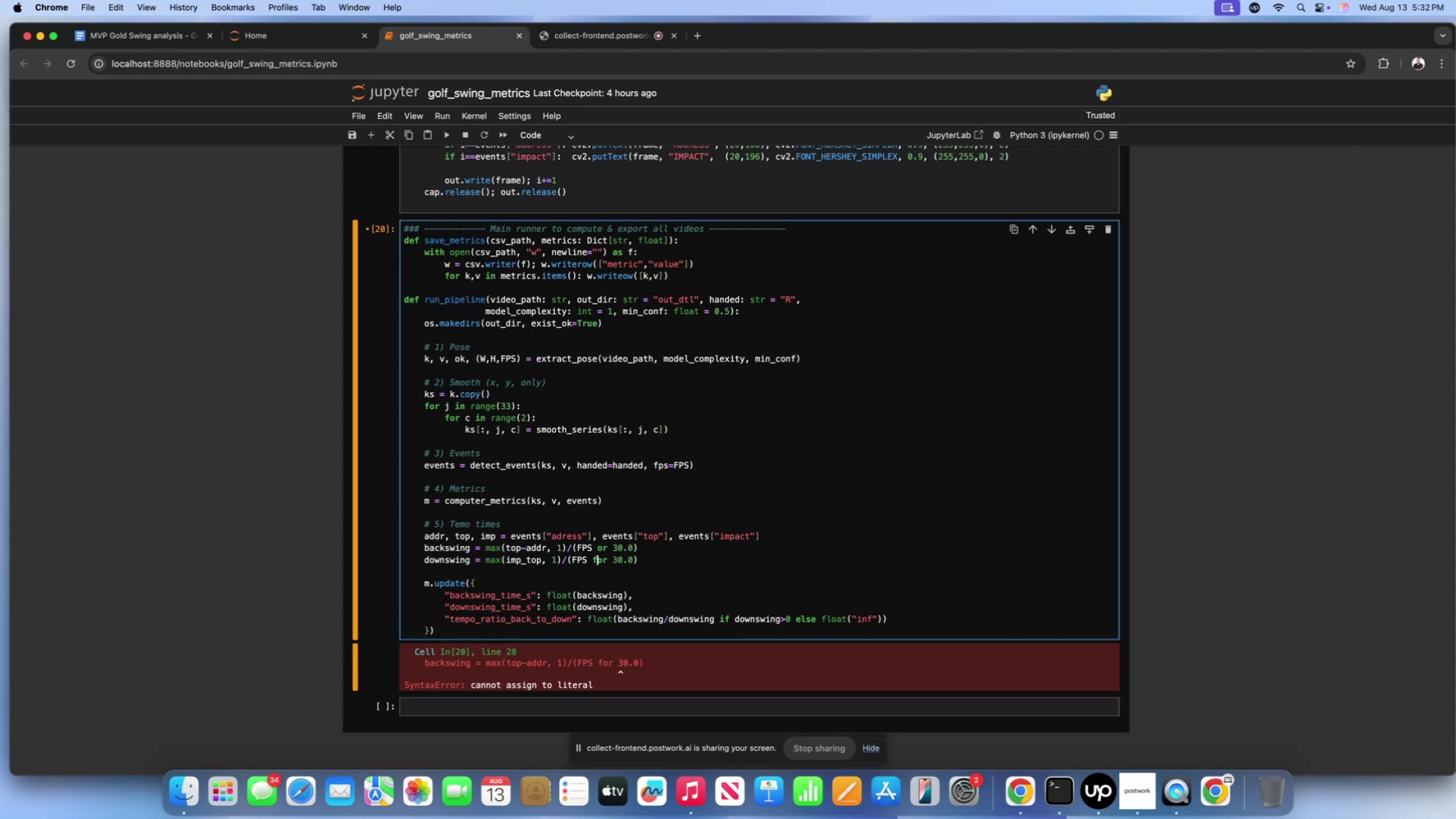 
key(Backspace)
 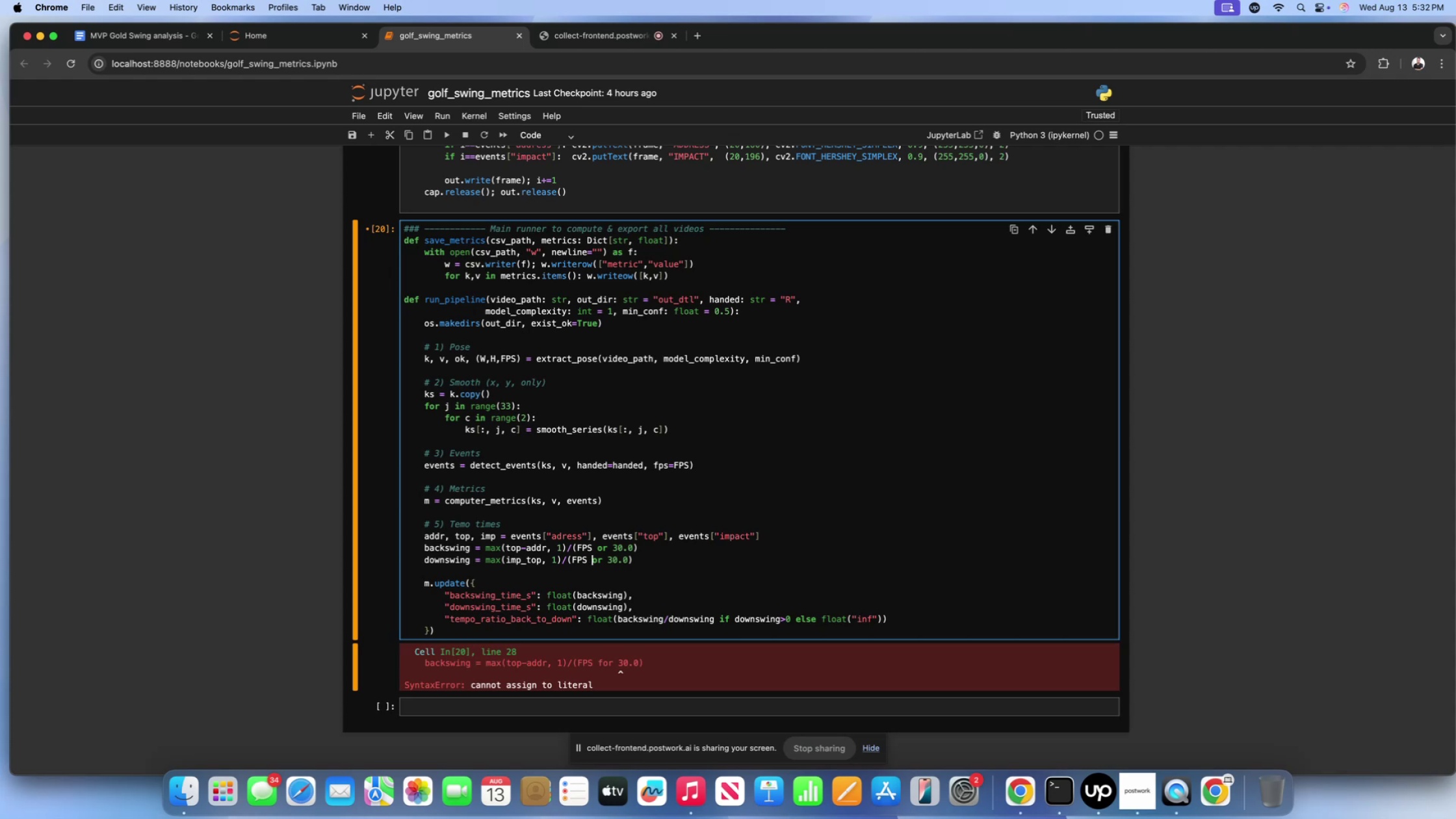 
key(Shift+ShiftLeft)
 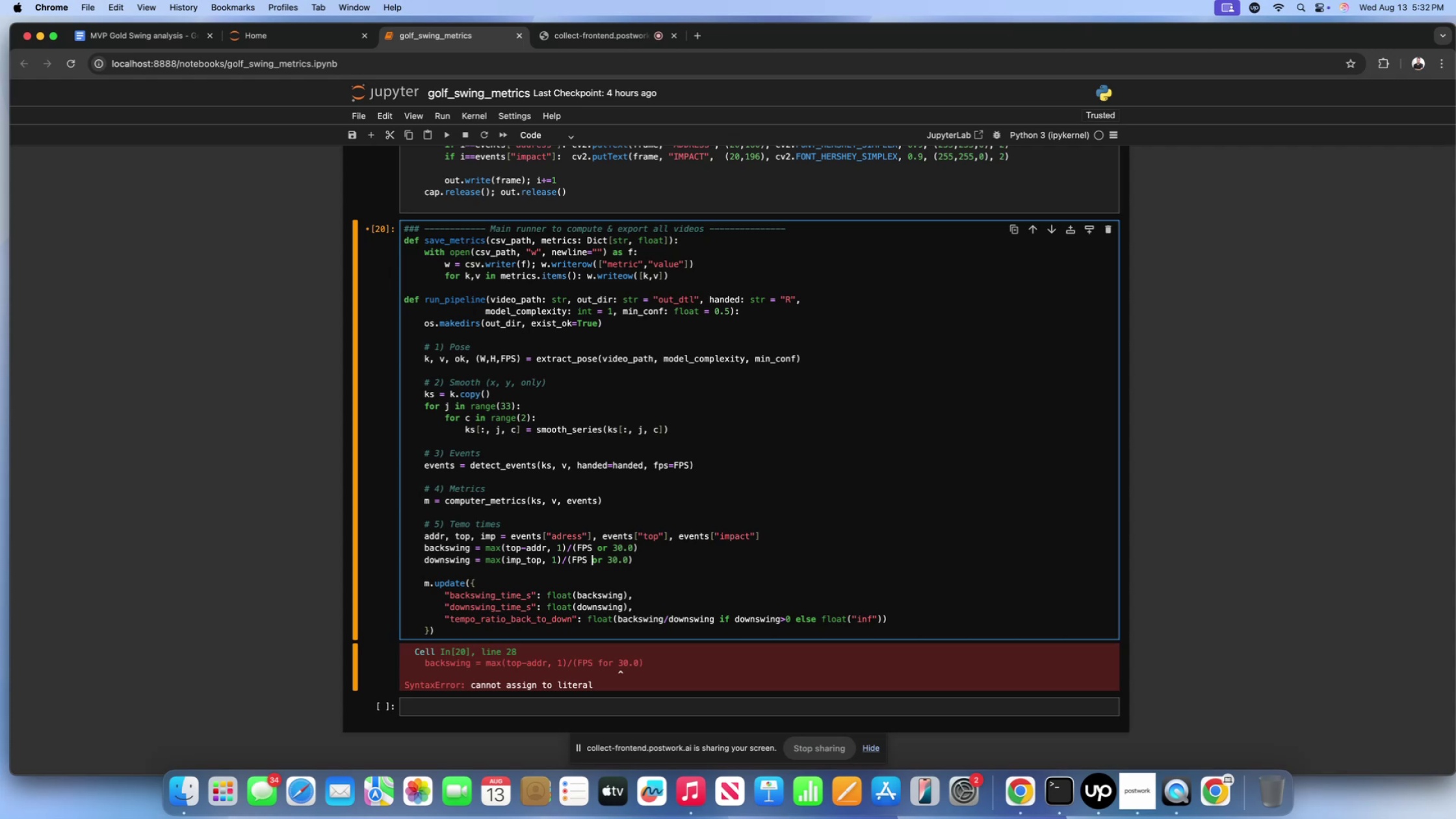 
key(Shift+Enter)
 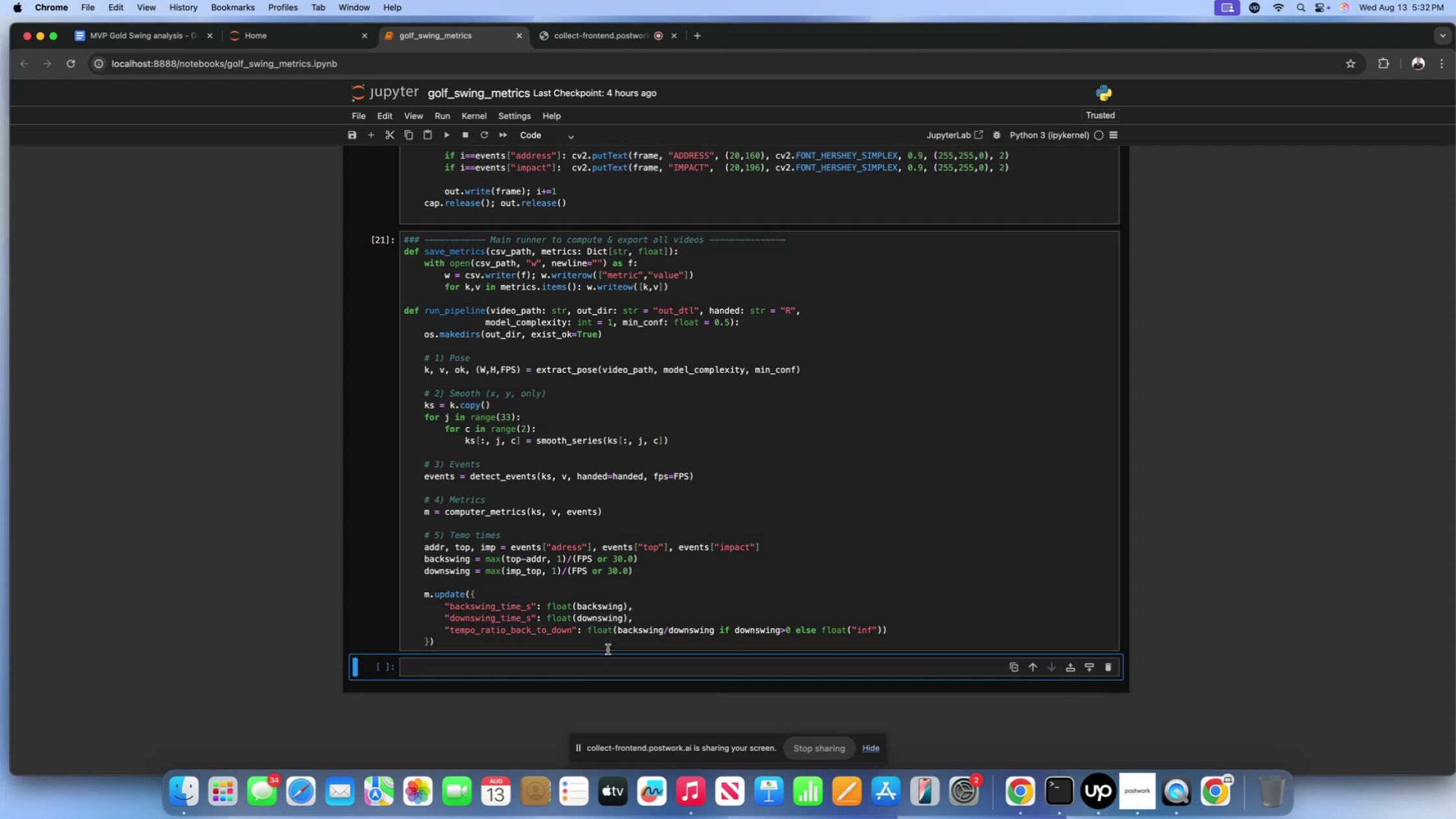 
left_click([619, 635])
 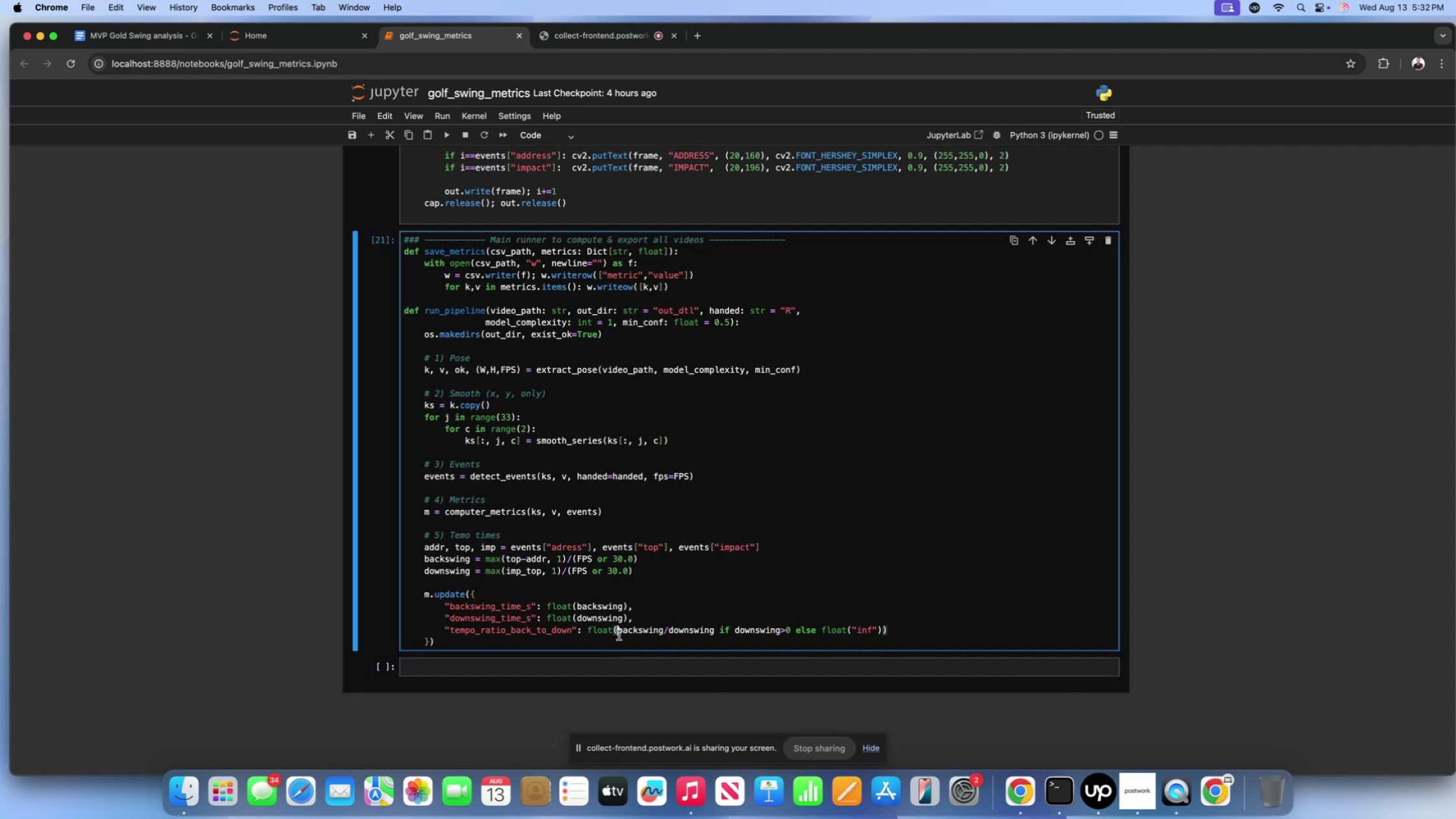 
left_click([618, 638])
 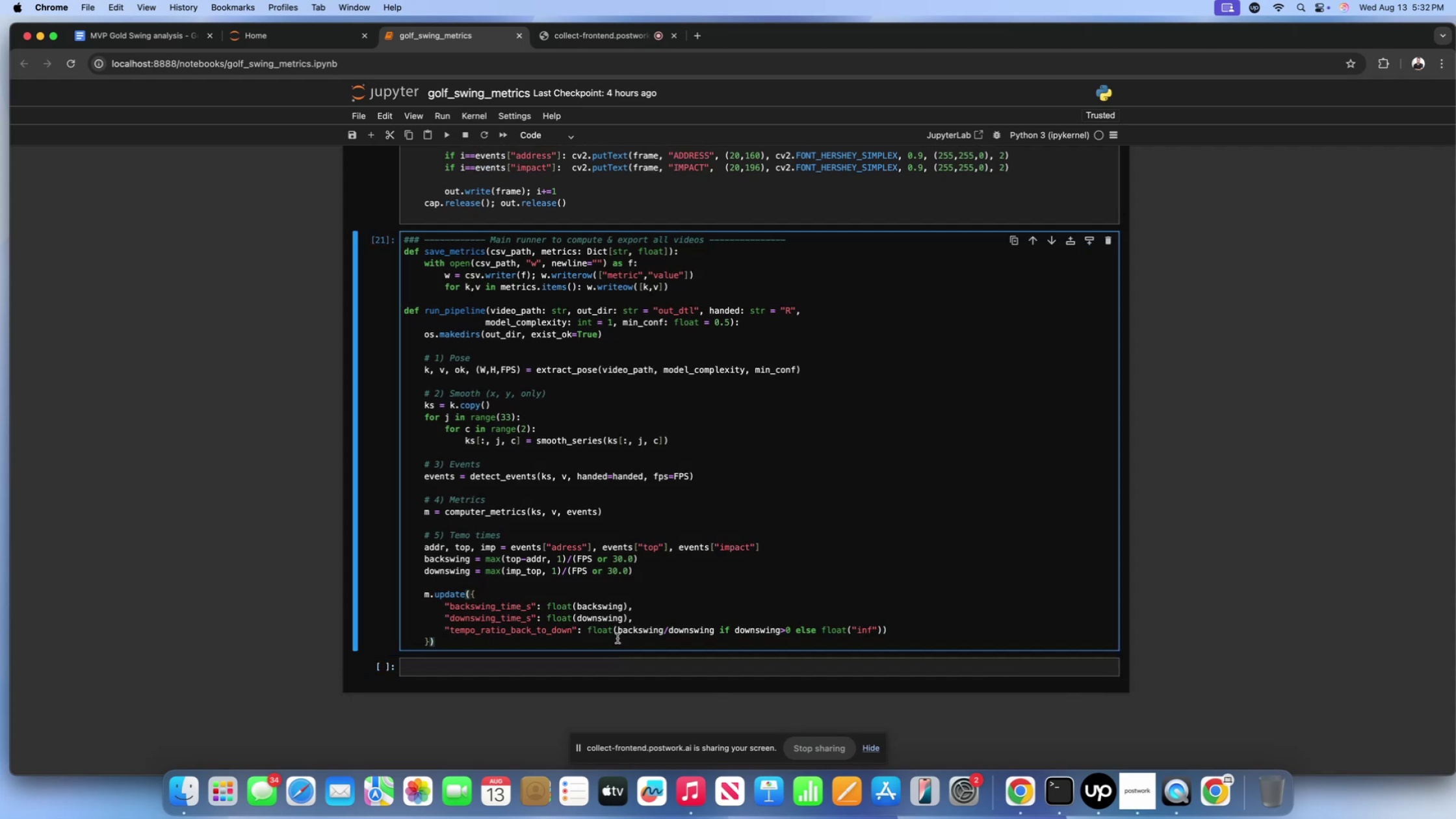 
key(Enter)
 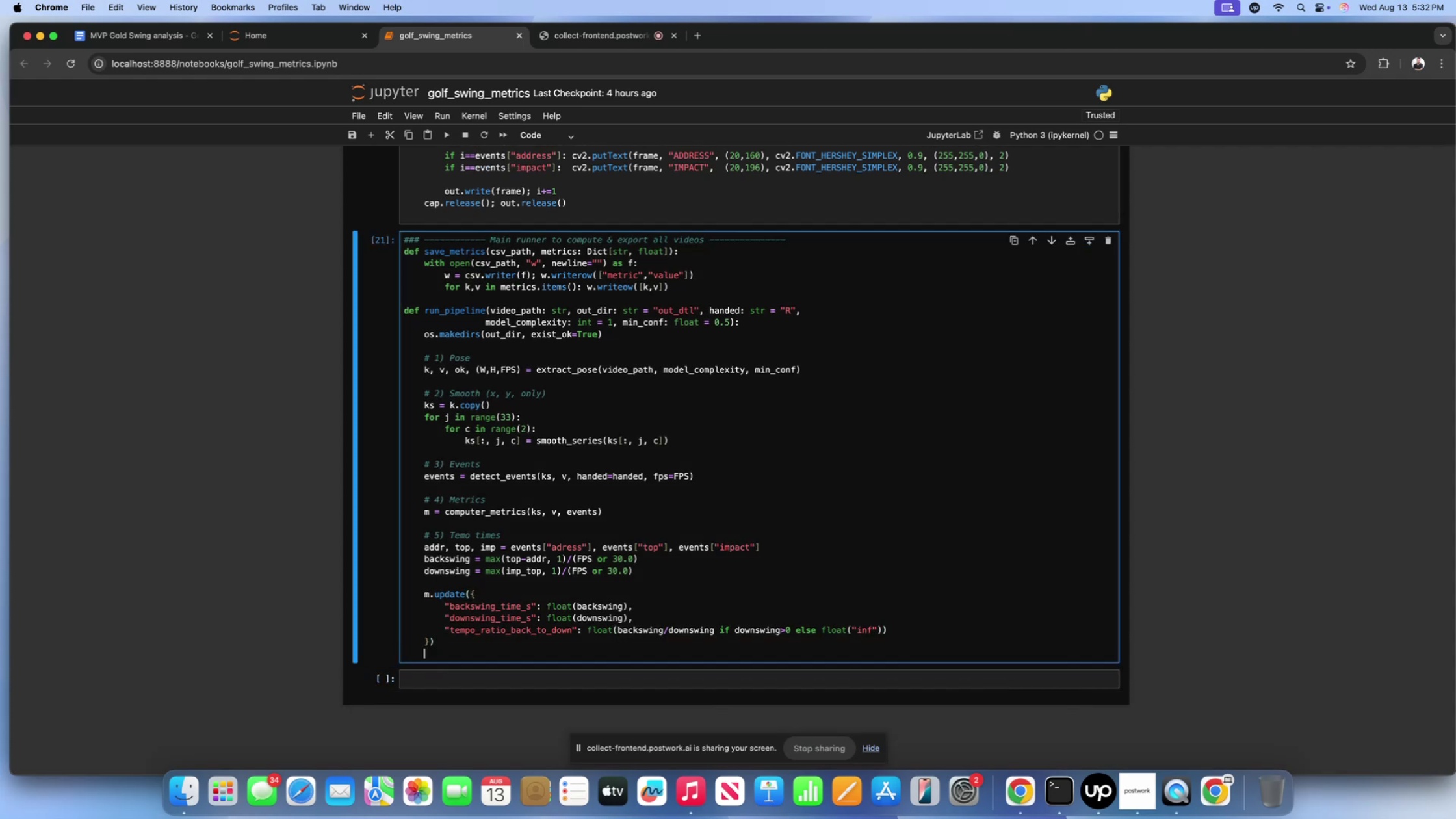 
key(Enter)
 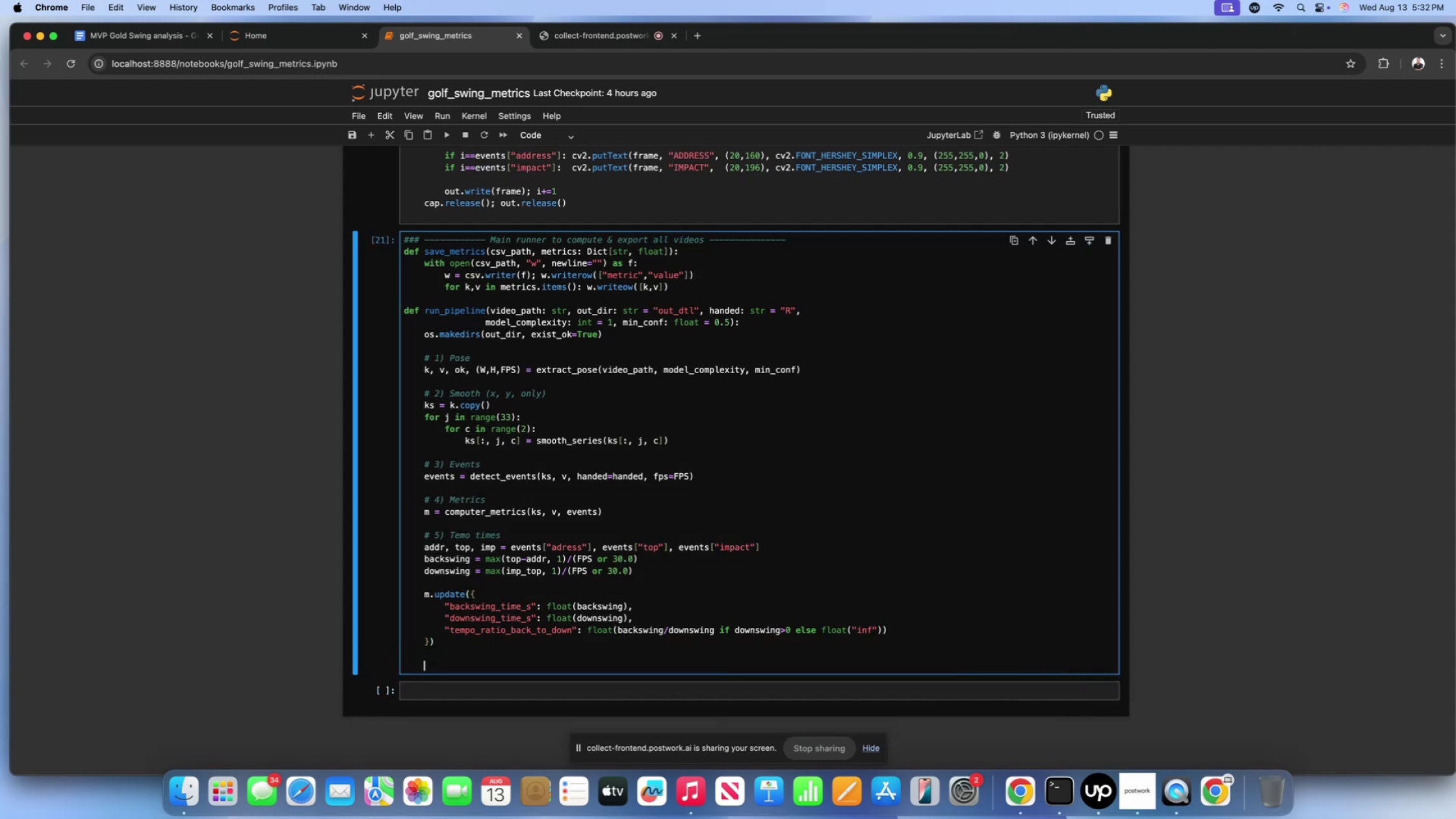 
type(# Save metrics)
 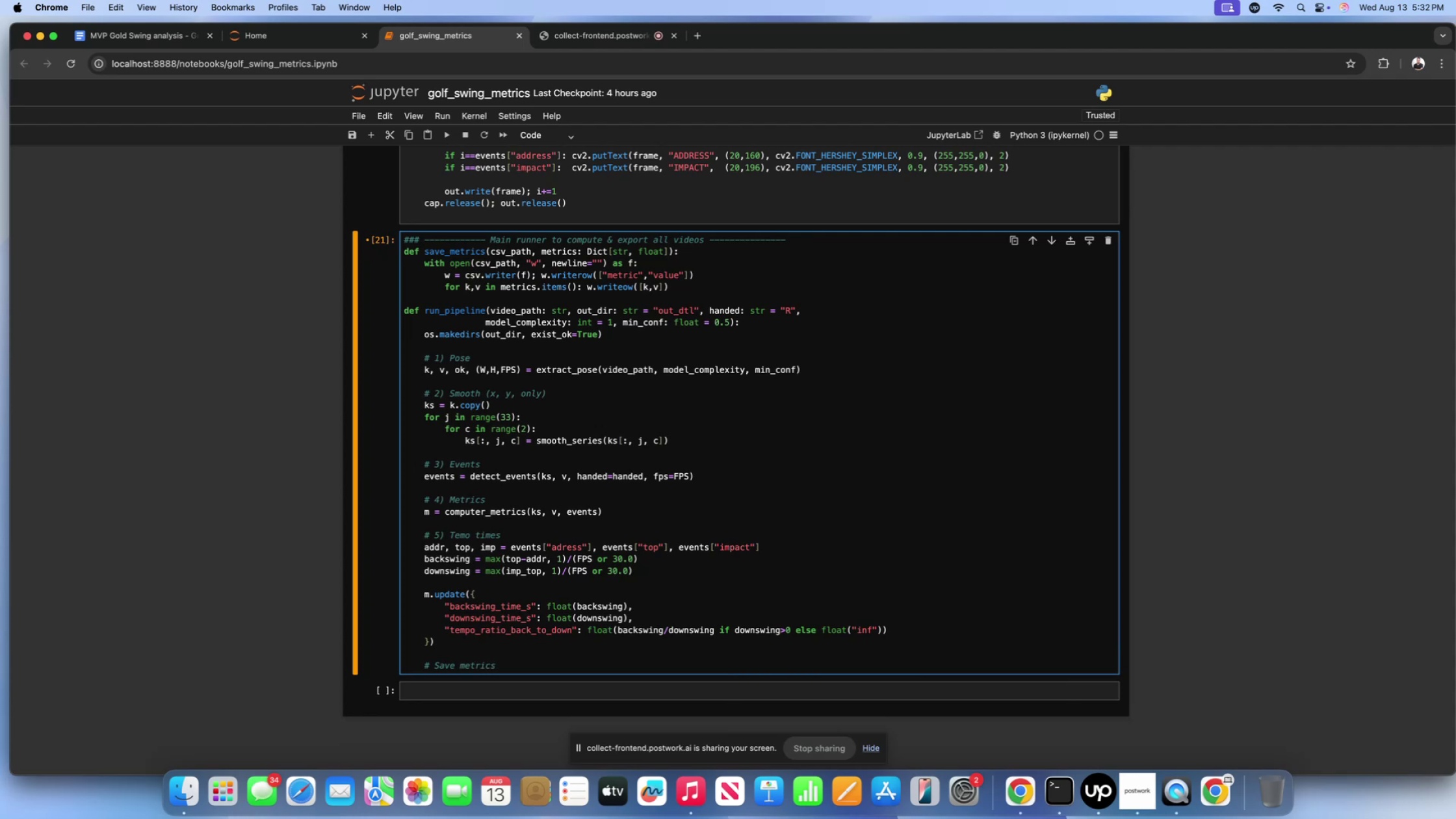 
key(Enter)
 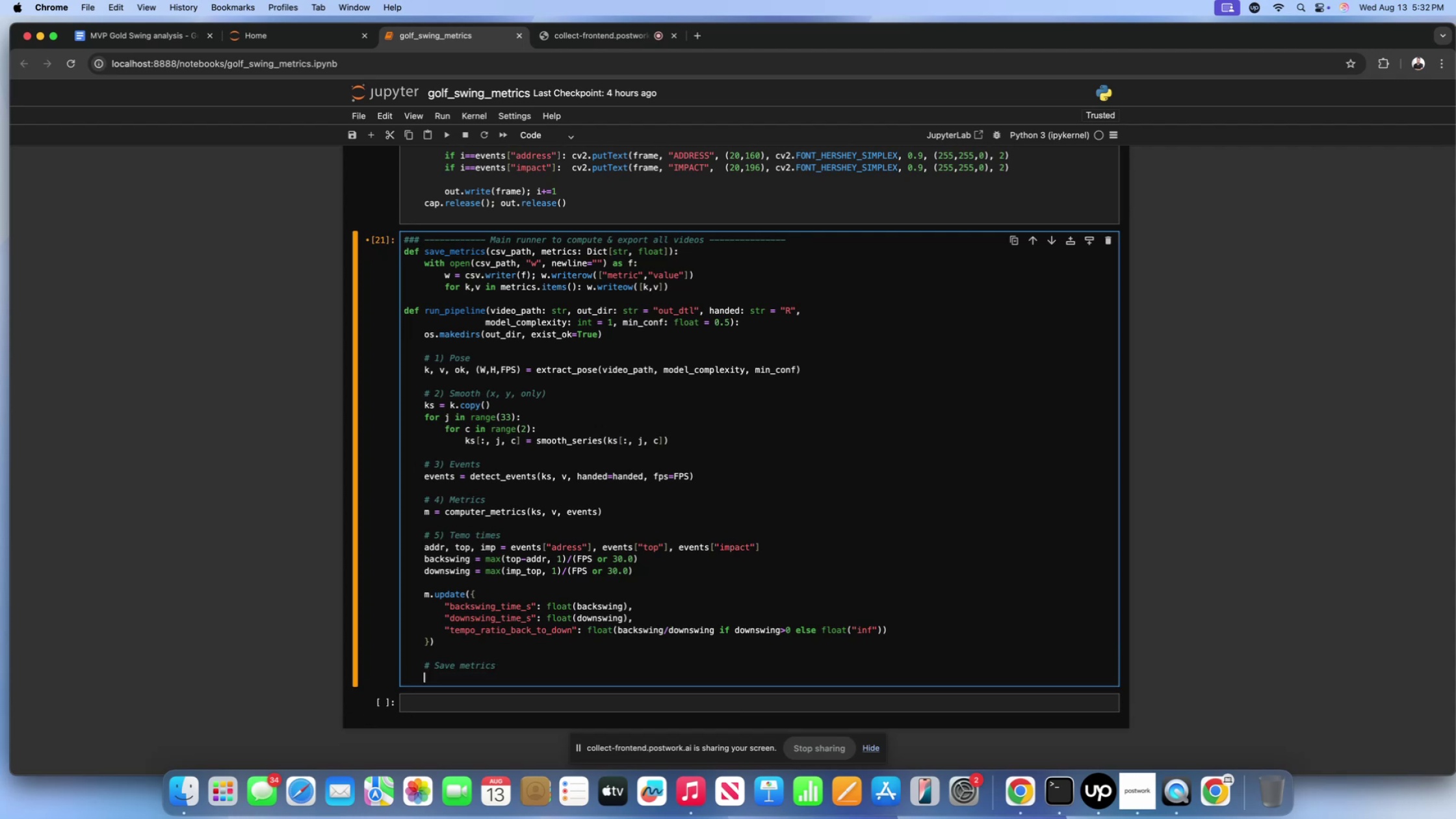 
wait(11.43)
 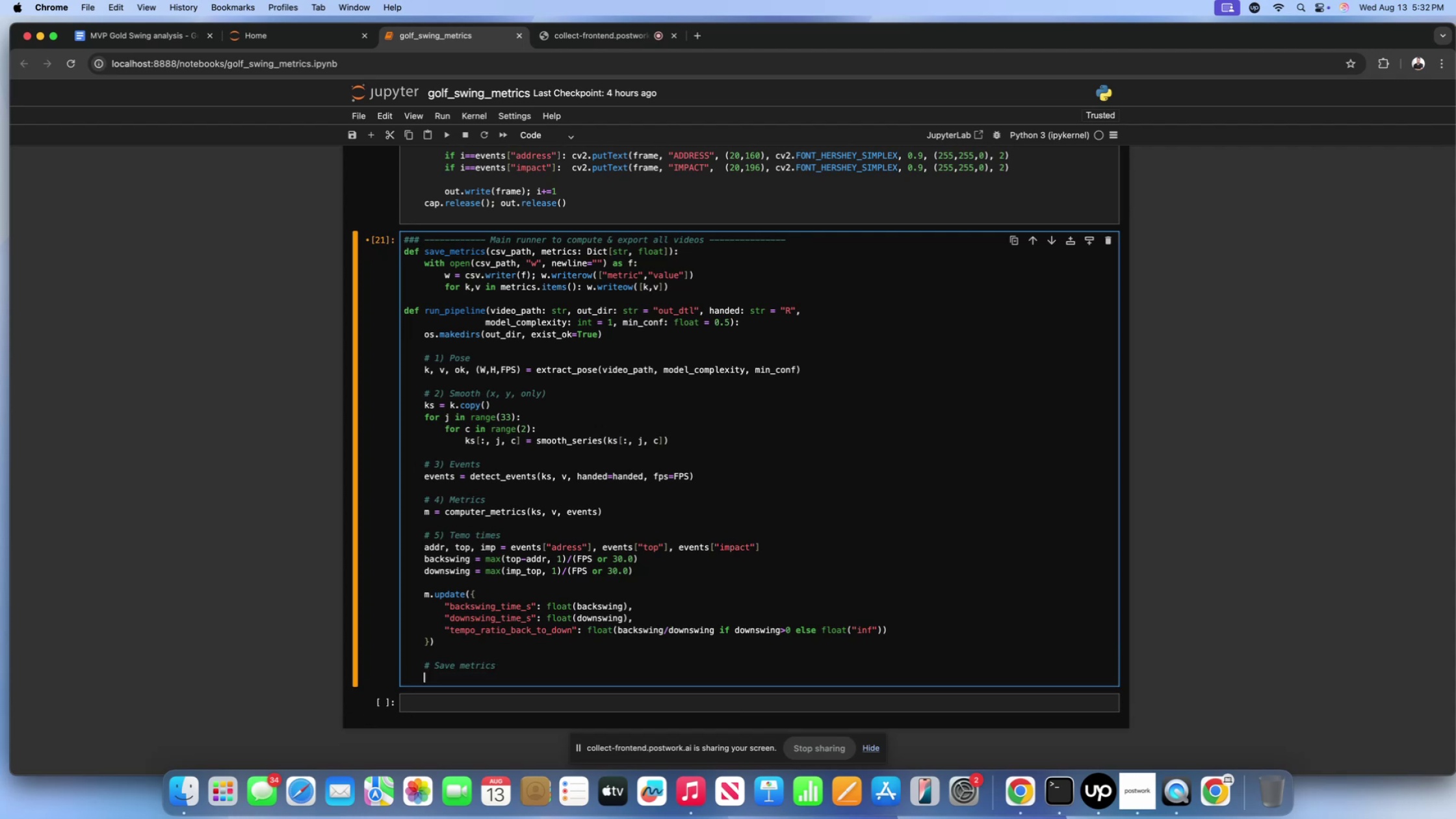 
left_click([630, 662])
 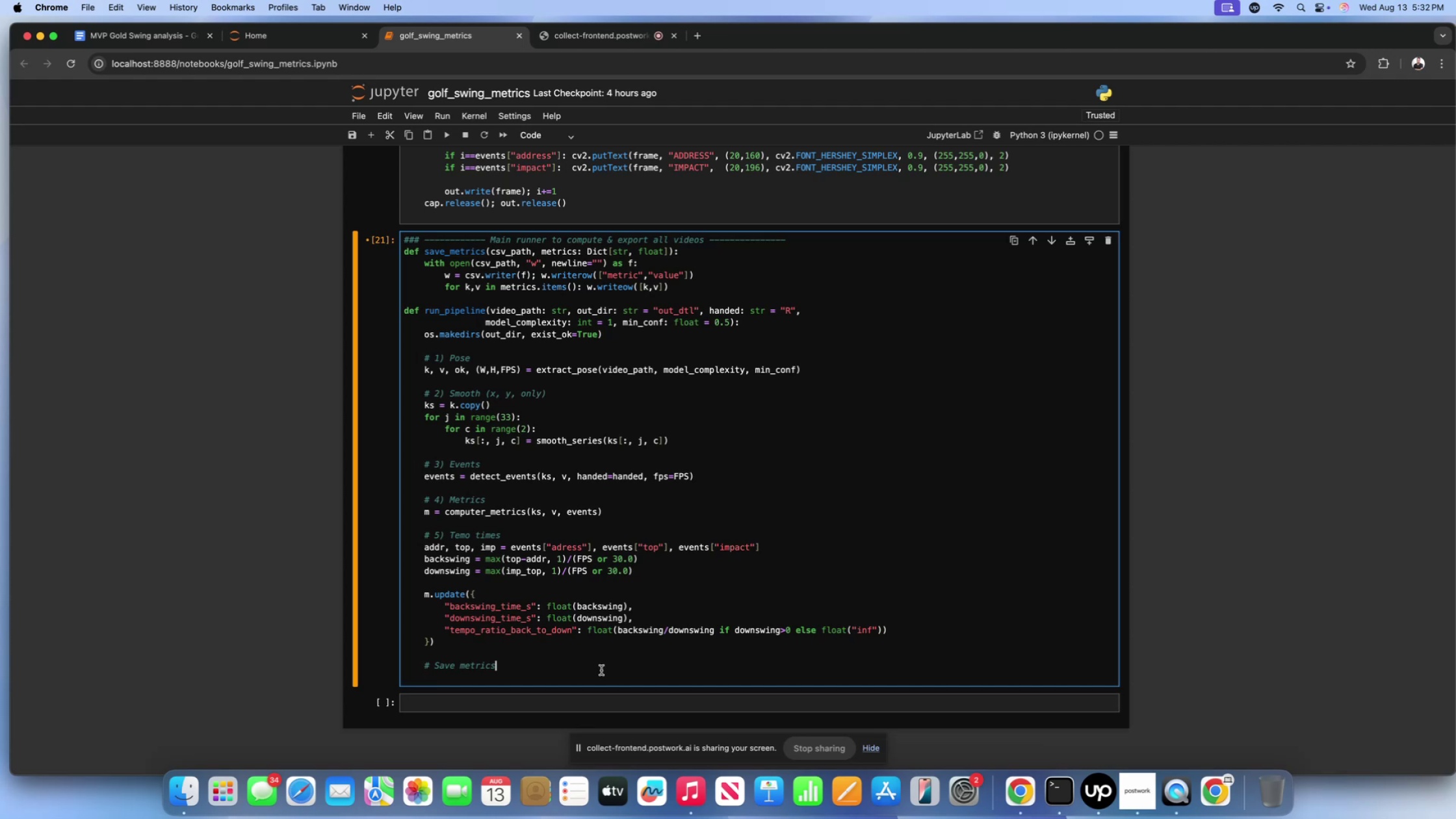 
left_click([601, 670])
 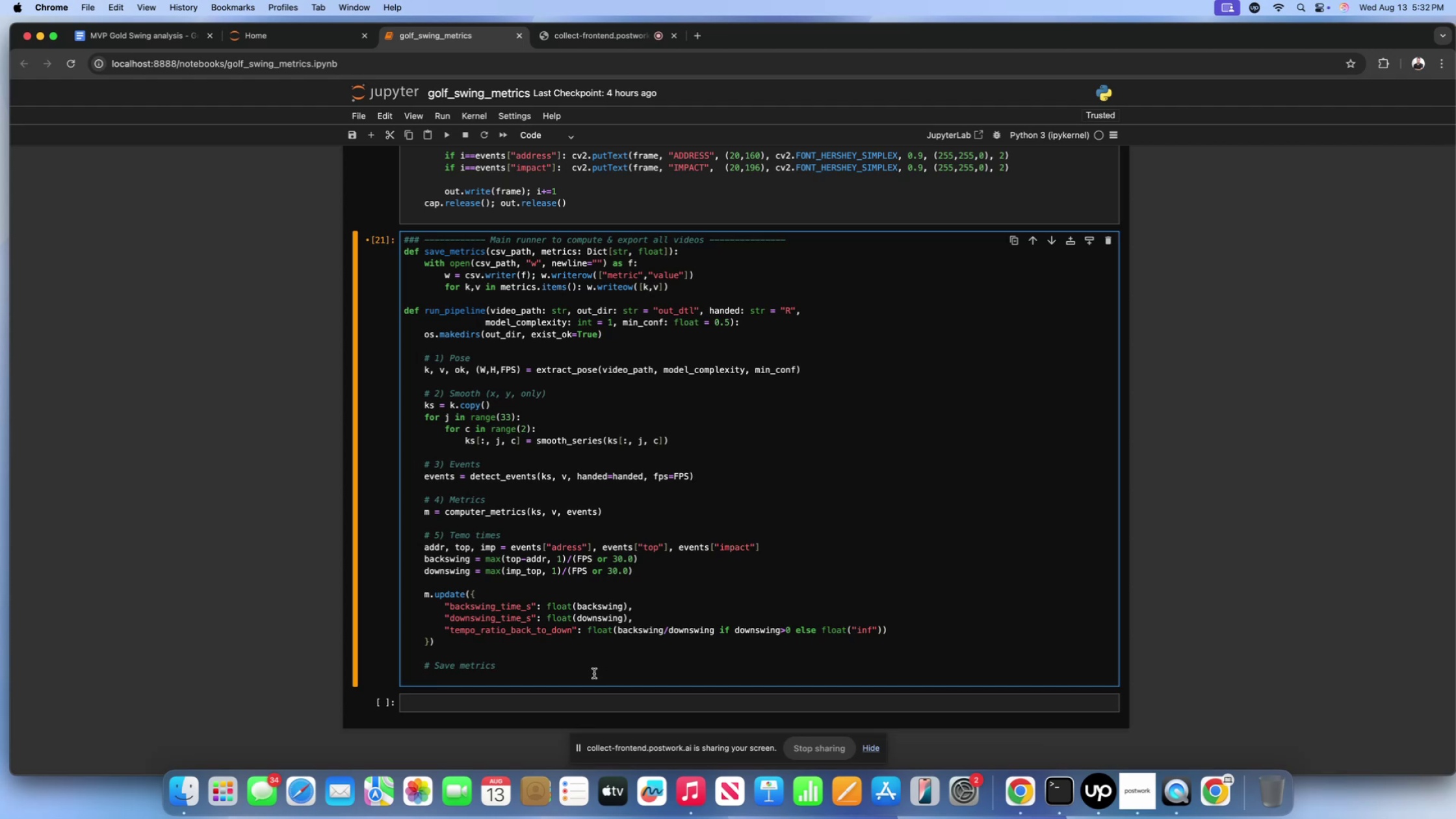 
left_click([594, 673])
 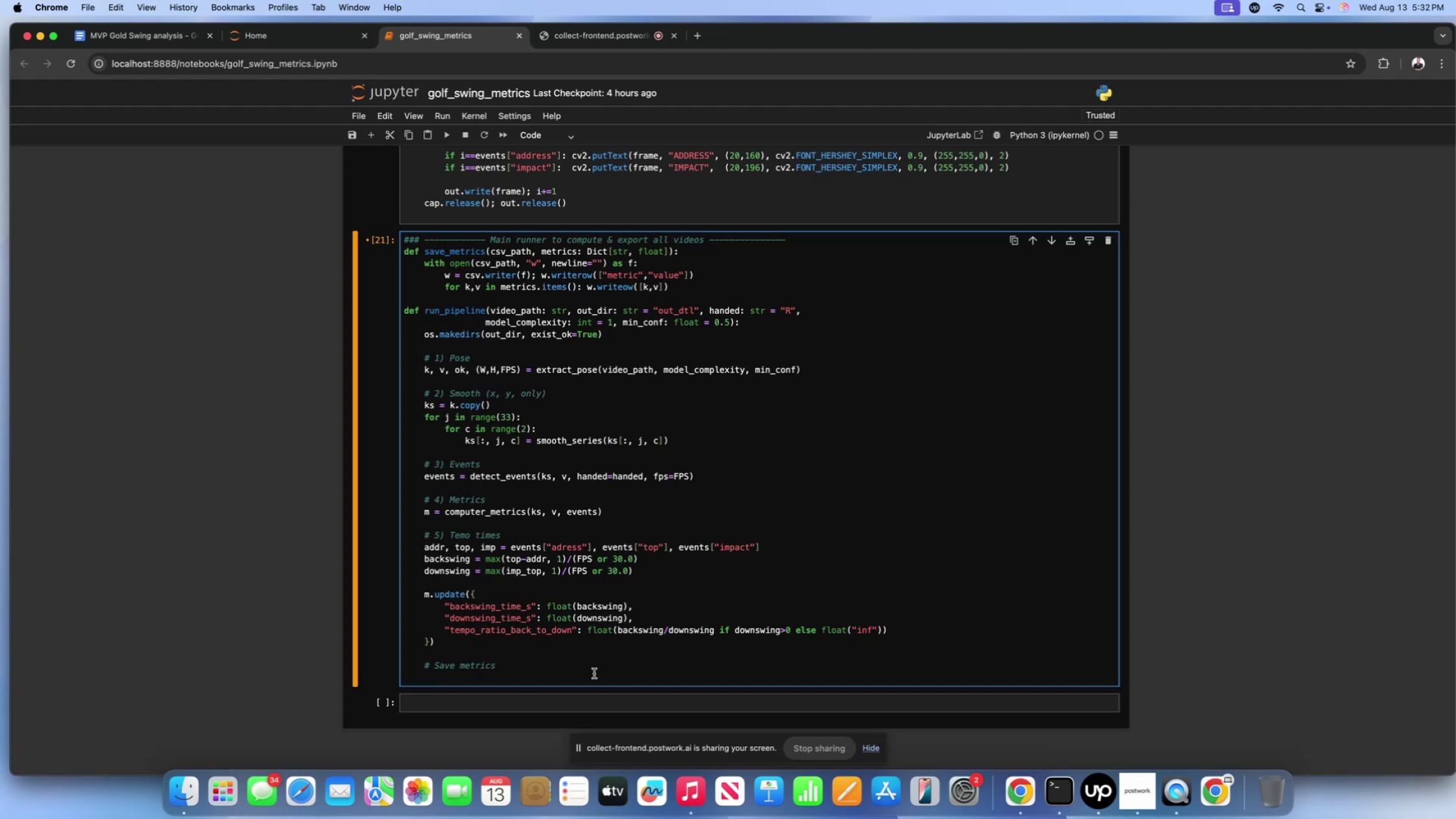 
wait(15.54)
 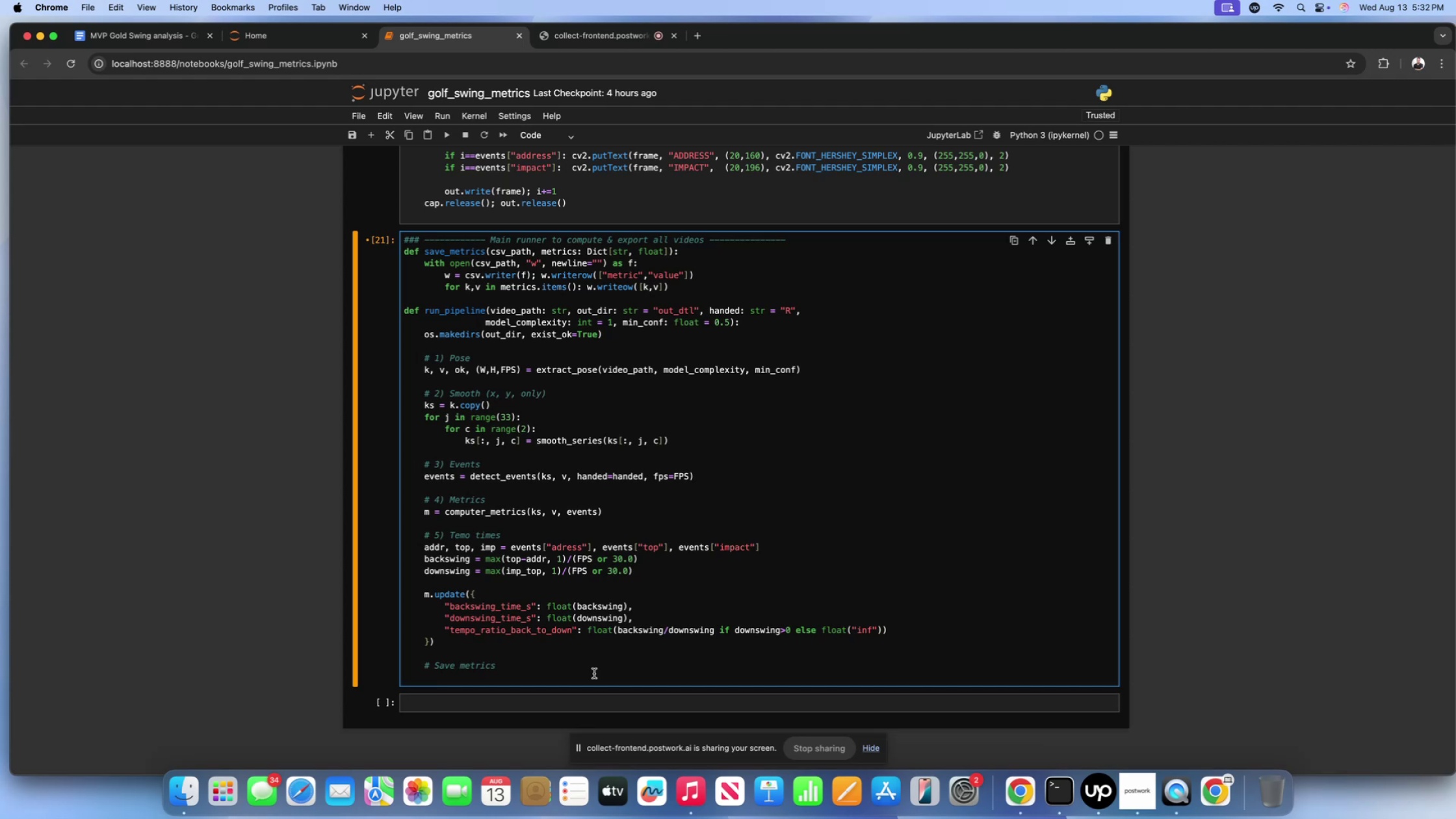 
type(csv_path )
 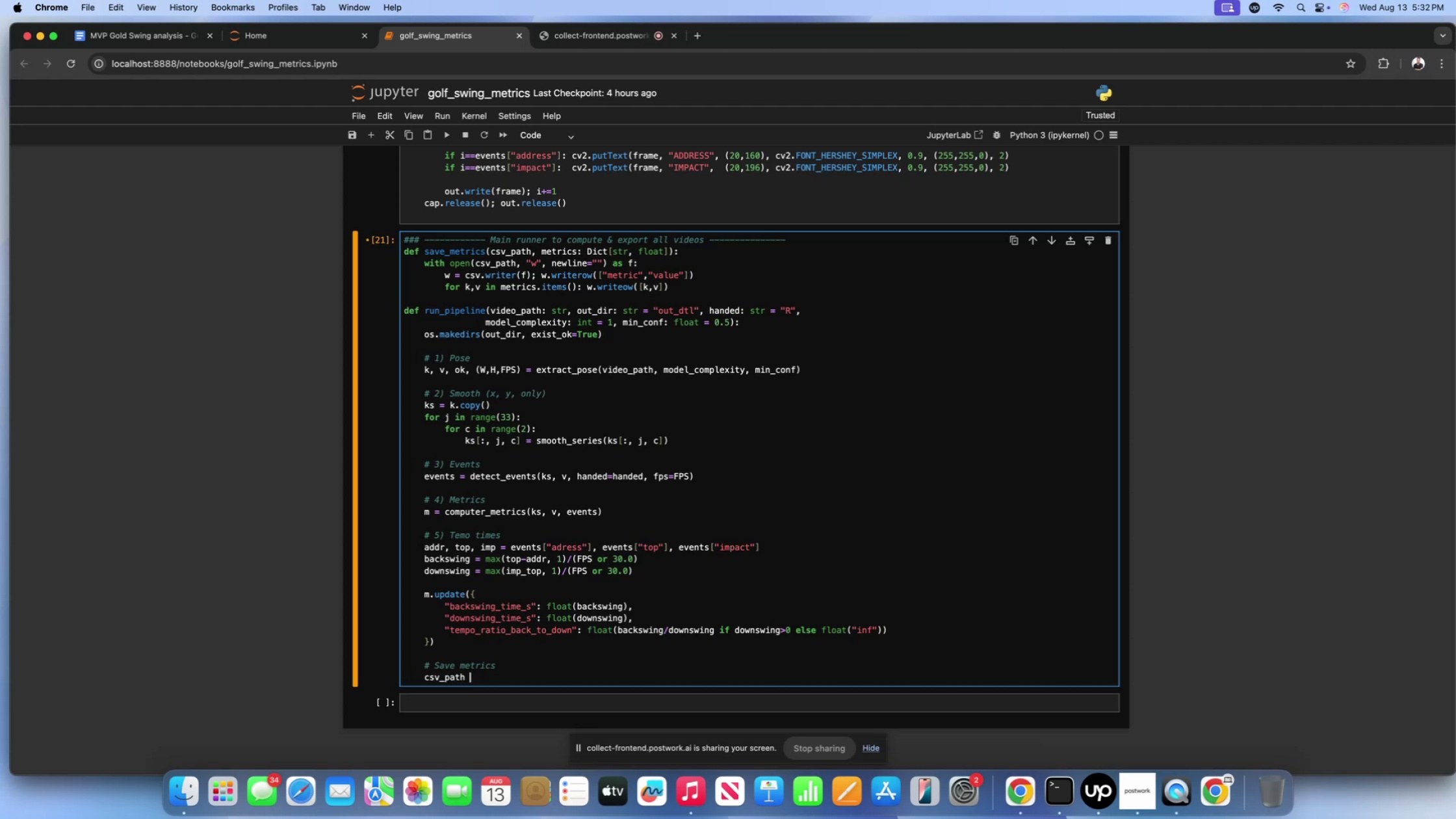 
type(= os.path.join())
 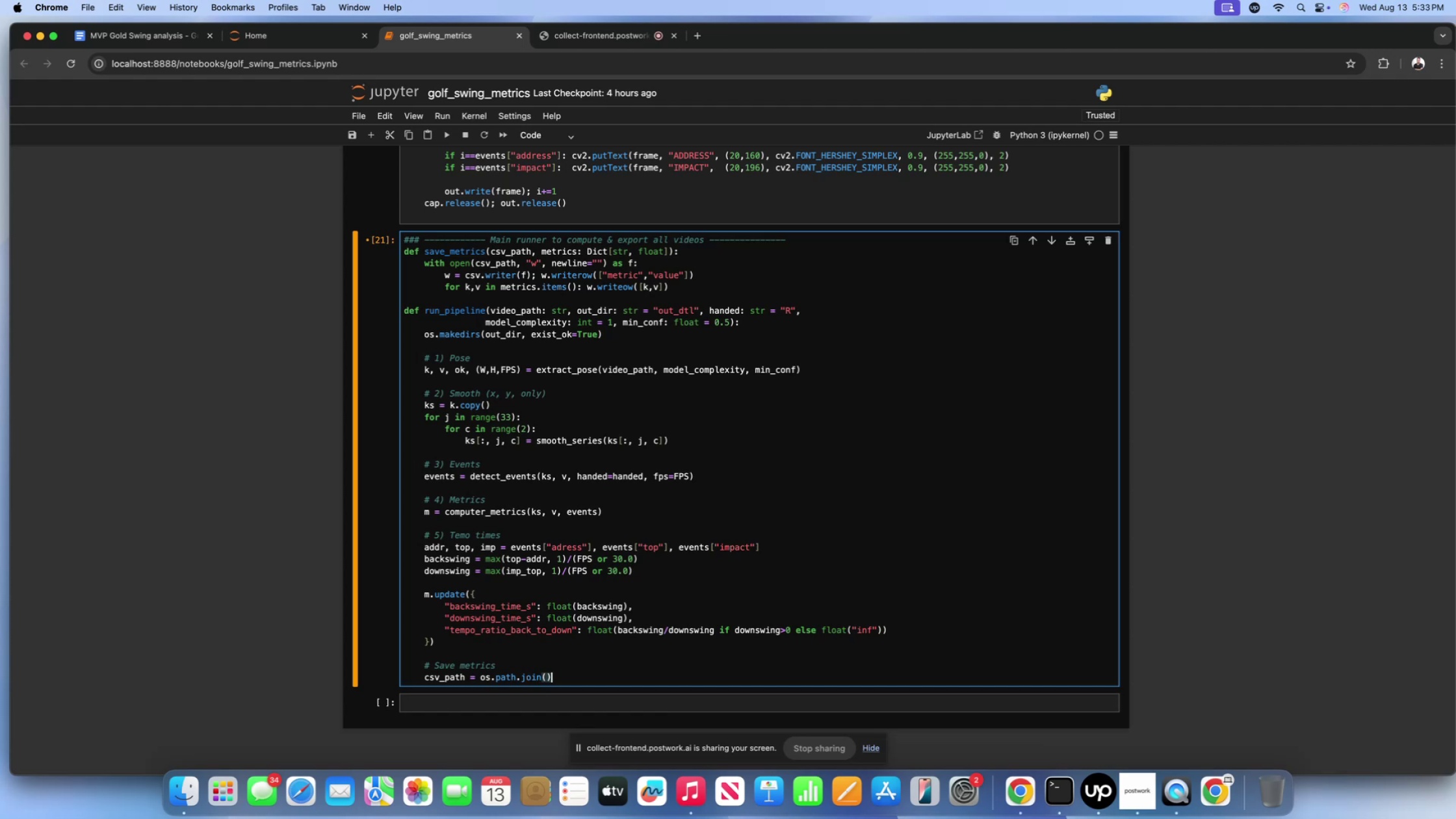 
key(Enter)
 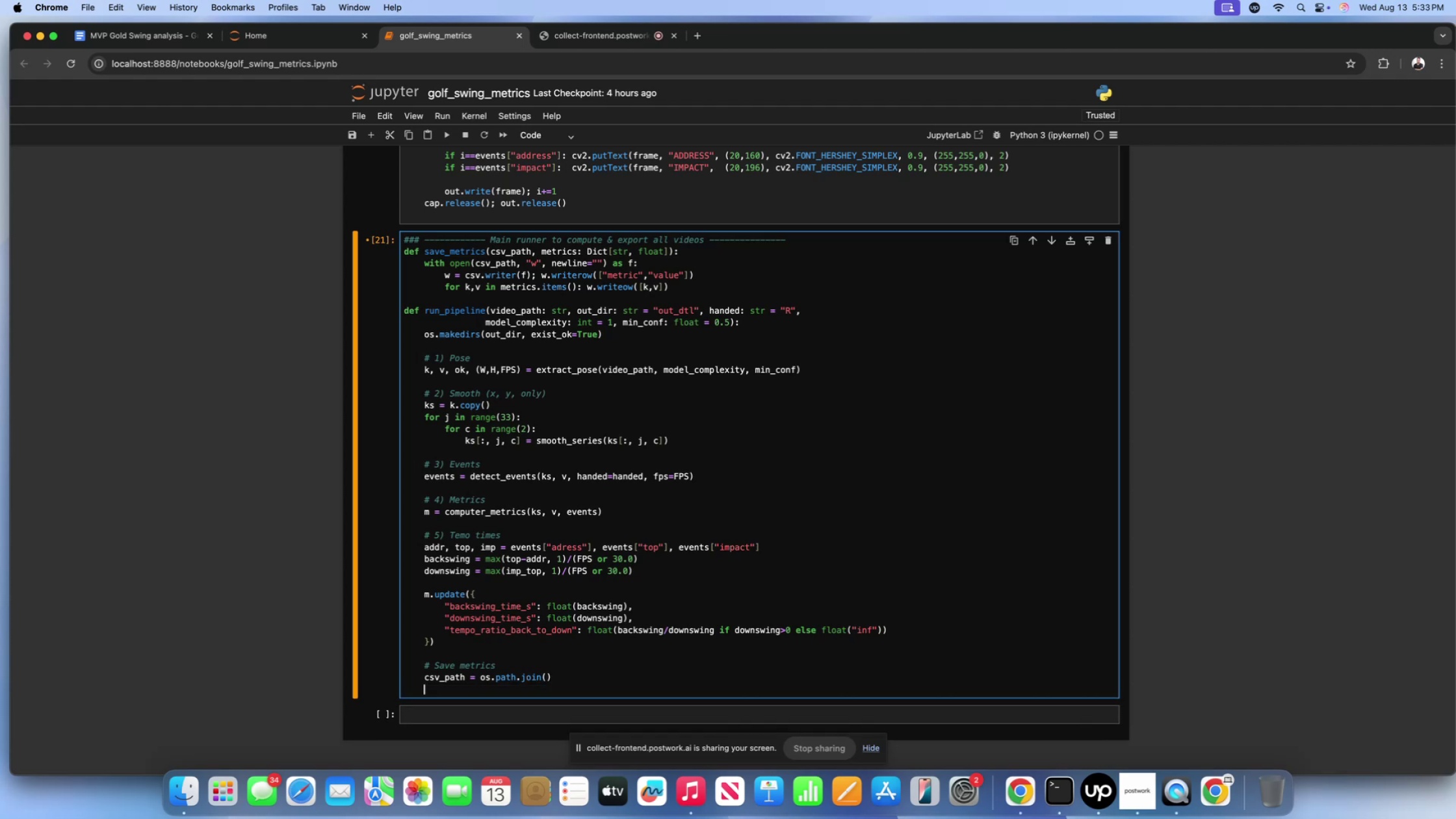 
type(json_path = os.path.join())
 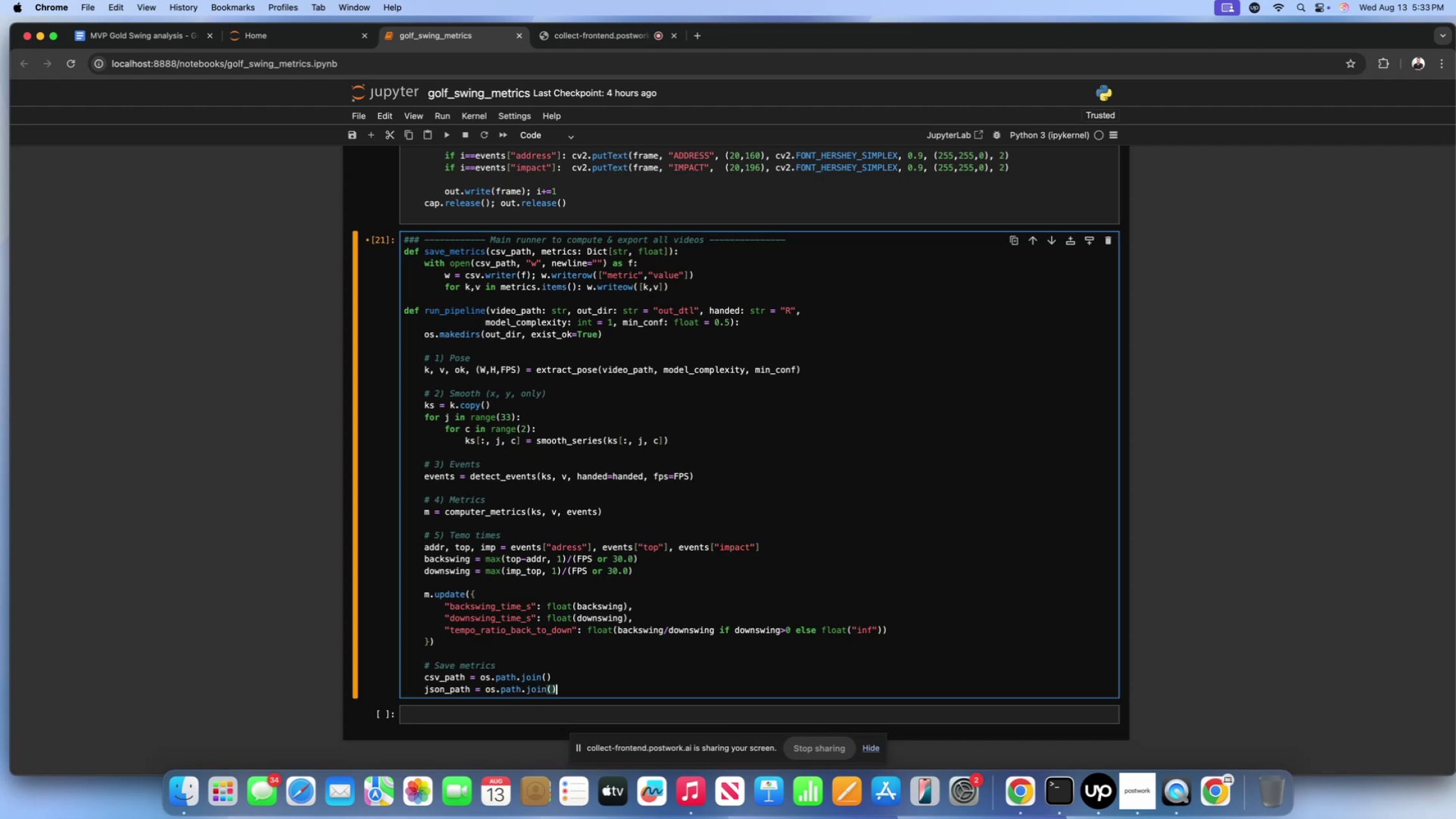 
key(Enter)
 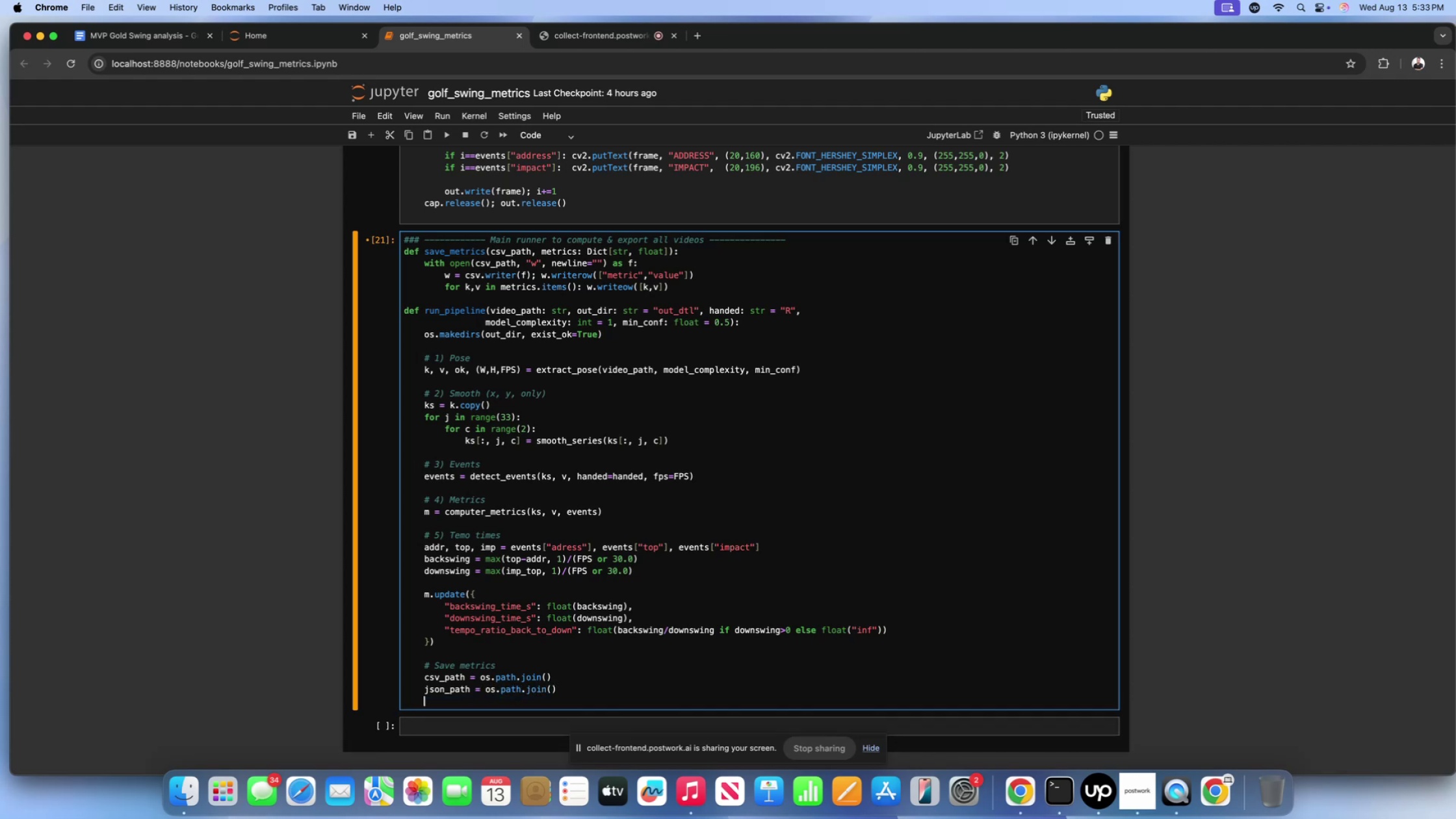 
type(save_metrics)
 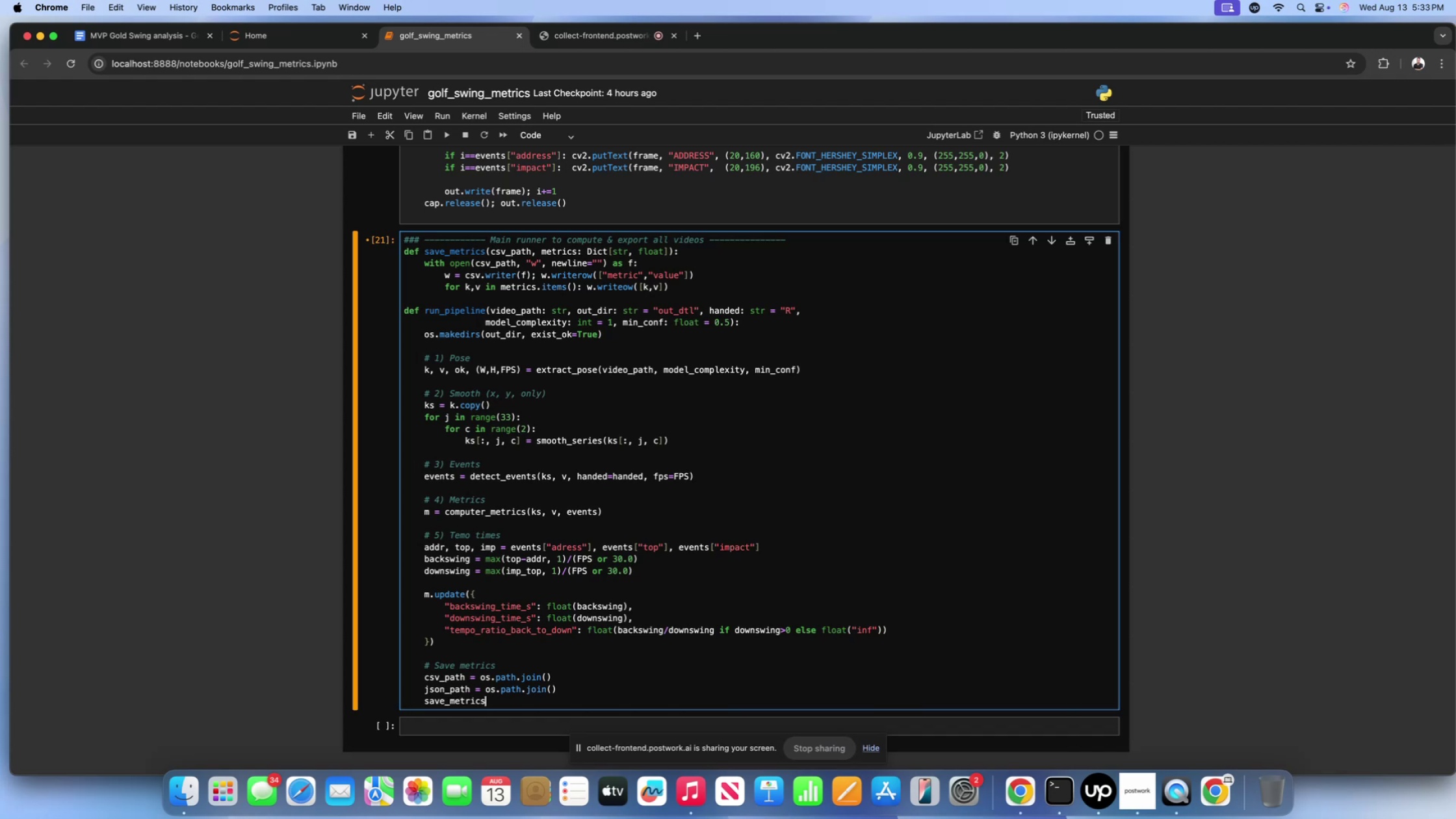 
wait(5.94)
 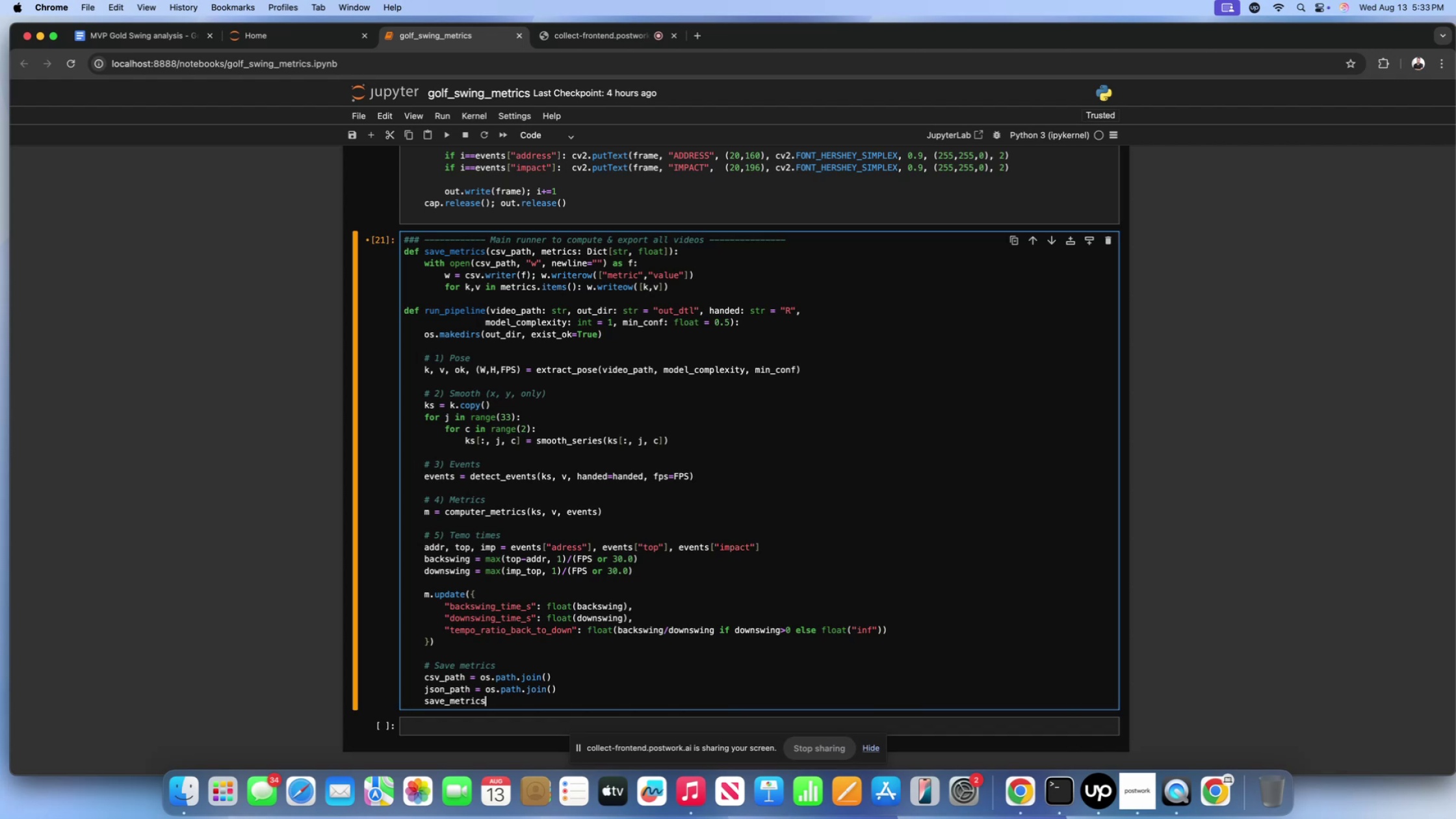 
key(Shift+9)
 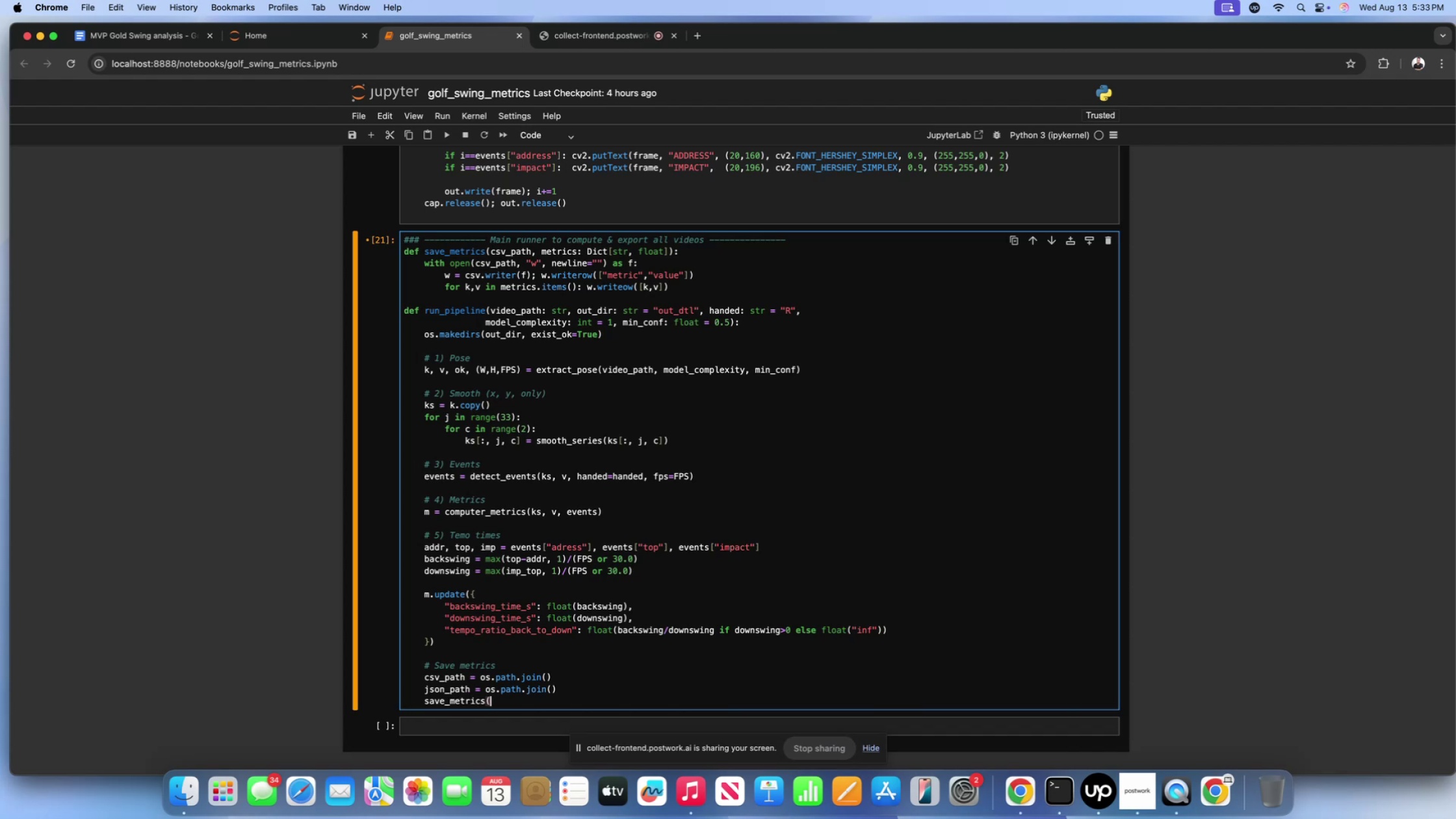 
key(Shift+ShiftLeft)
 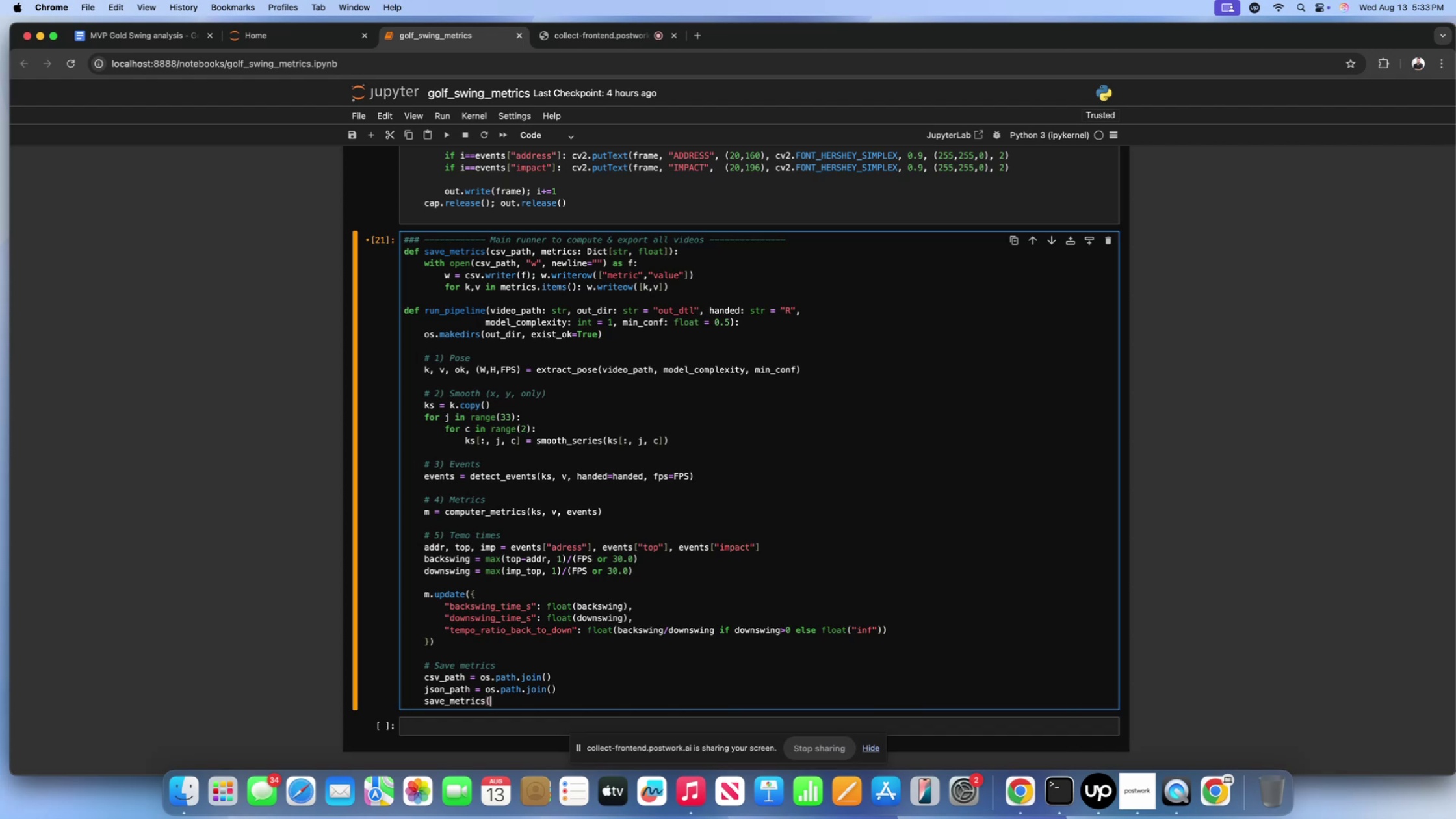 
key(Shift+0)
 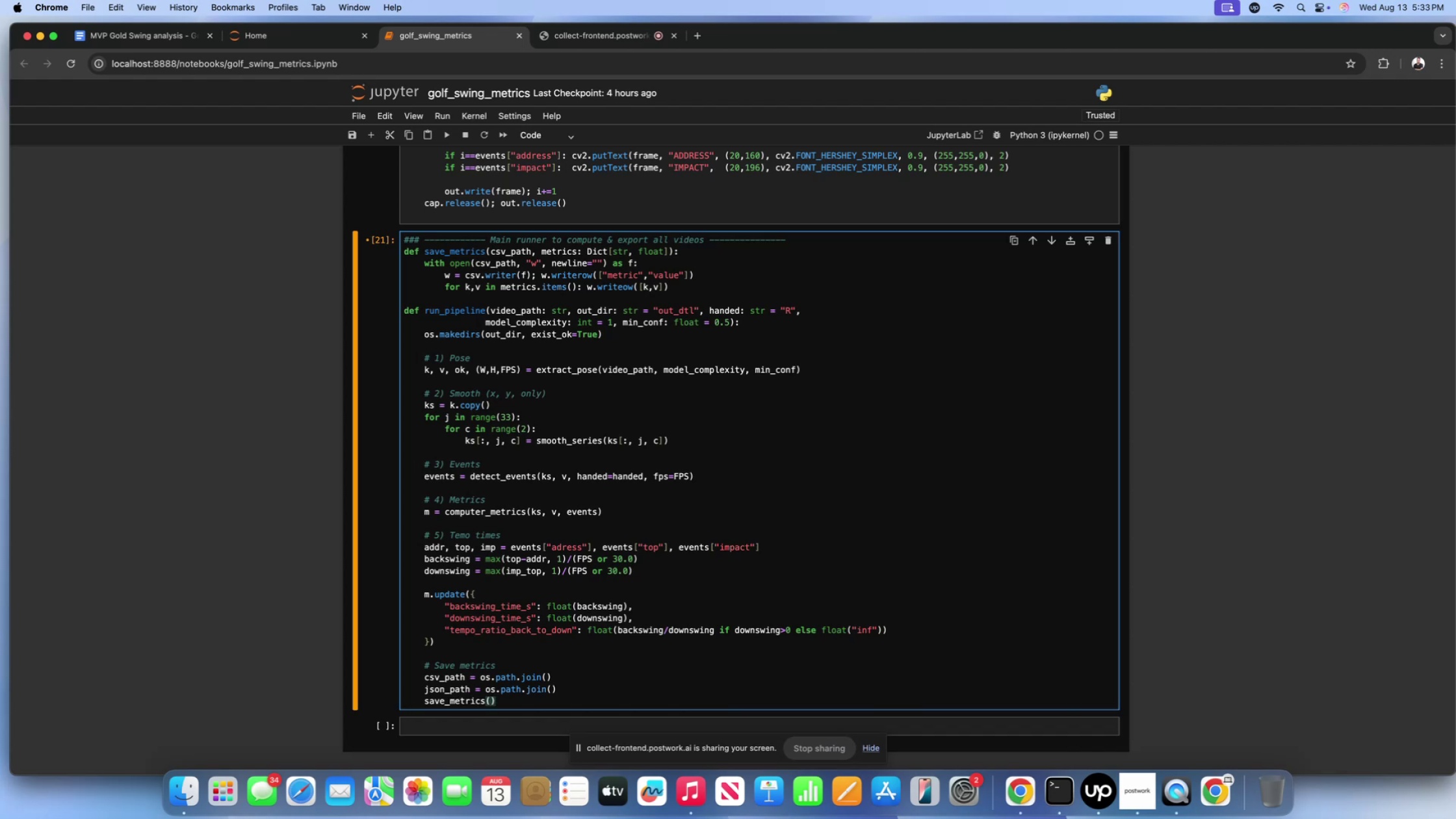 
key(ArrowLeft)
 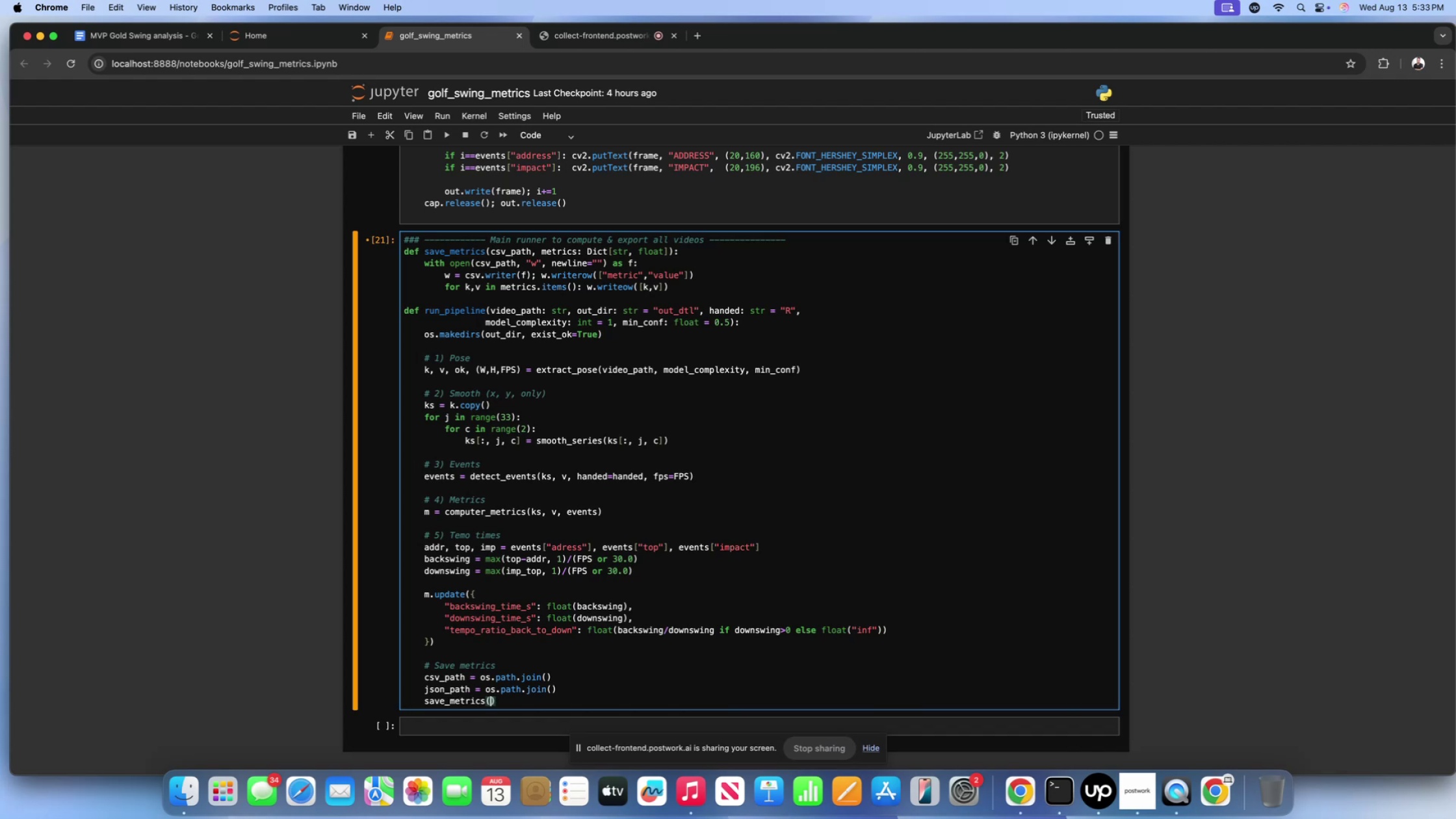 
type(csv_path)
 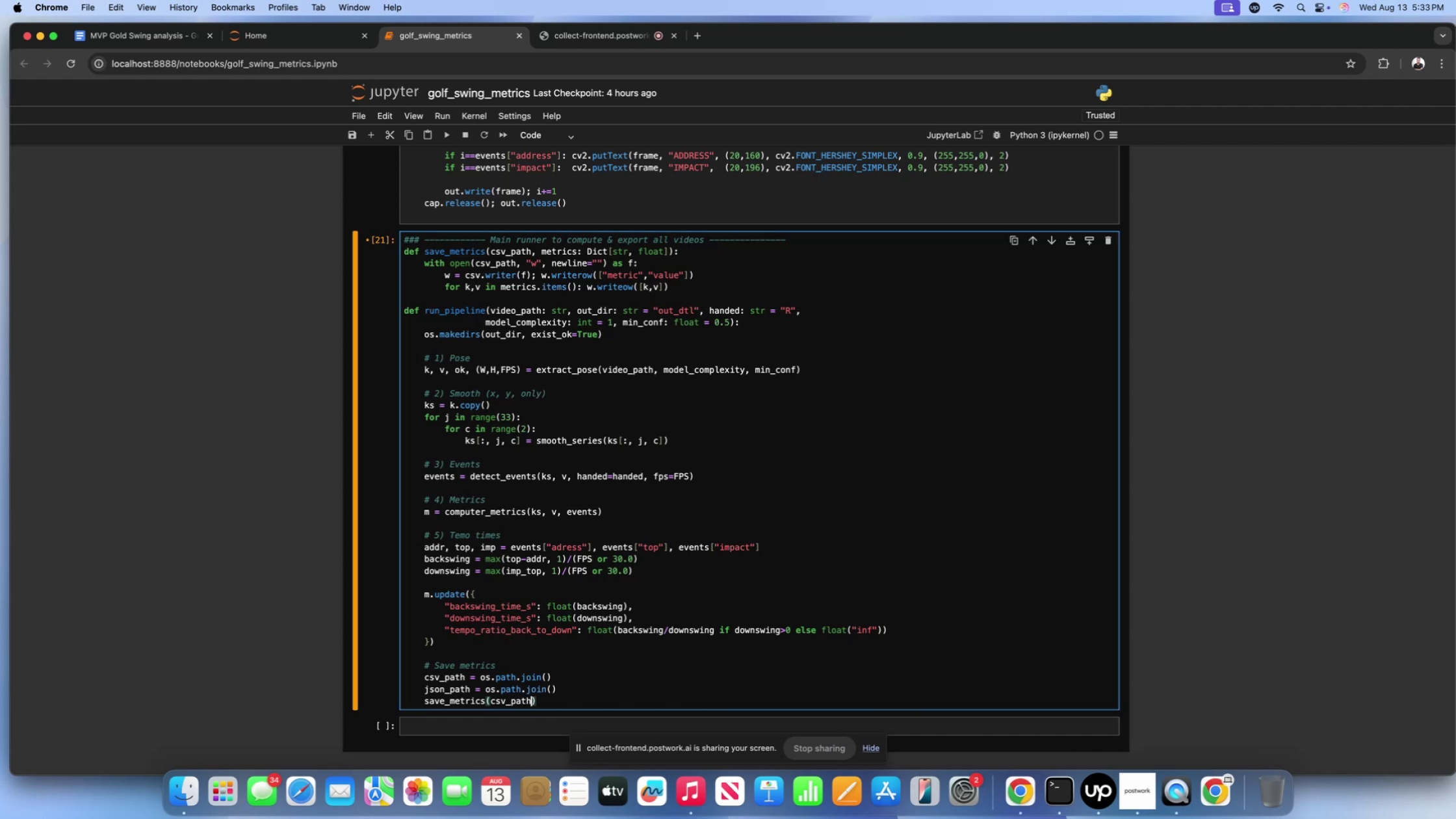 
key(Comma)
 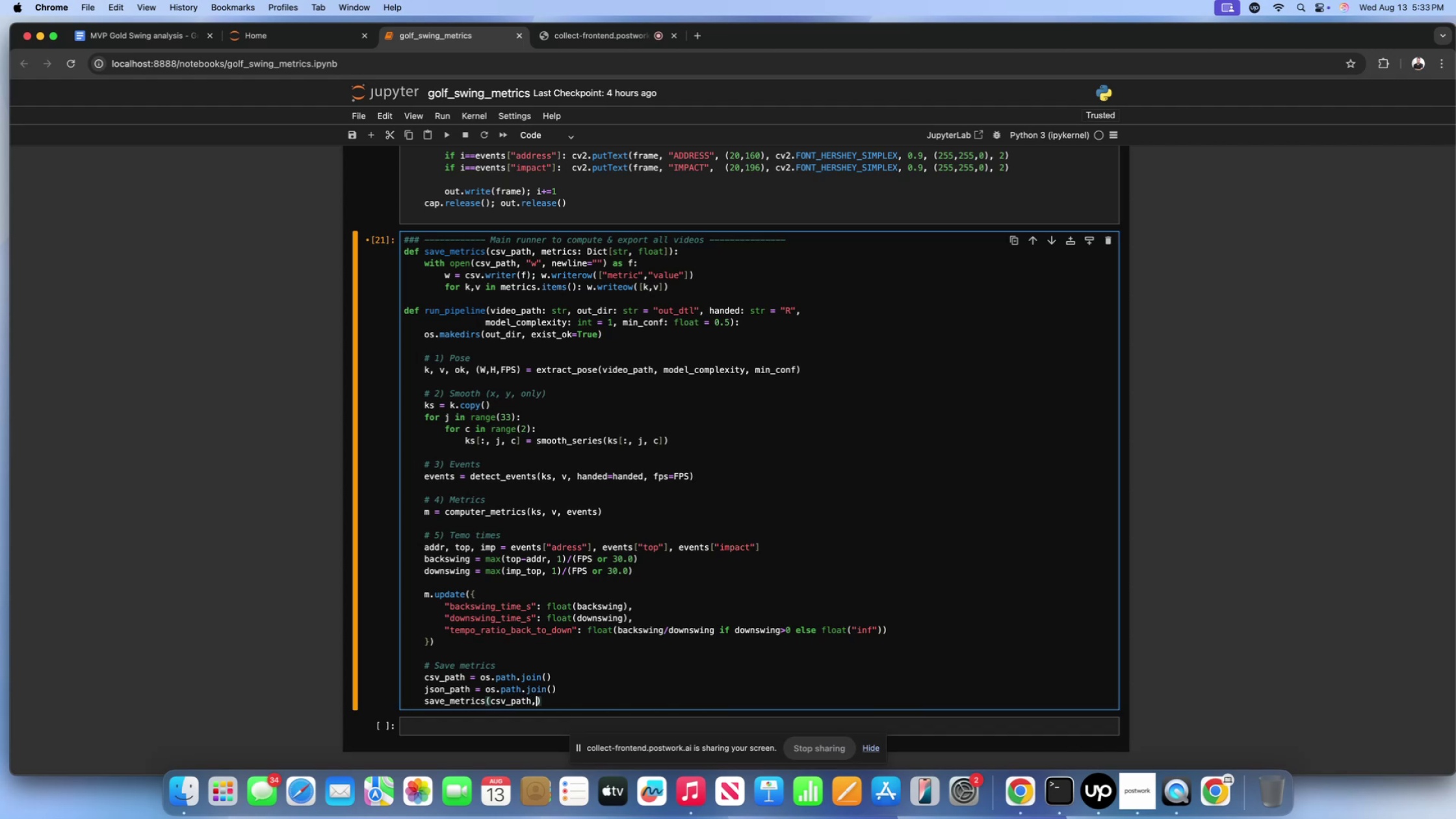 
key(Space)
 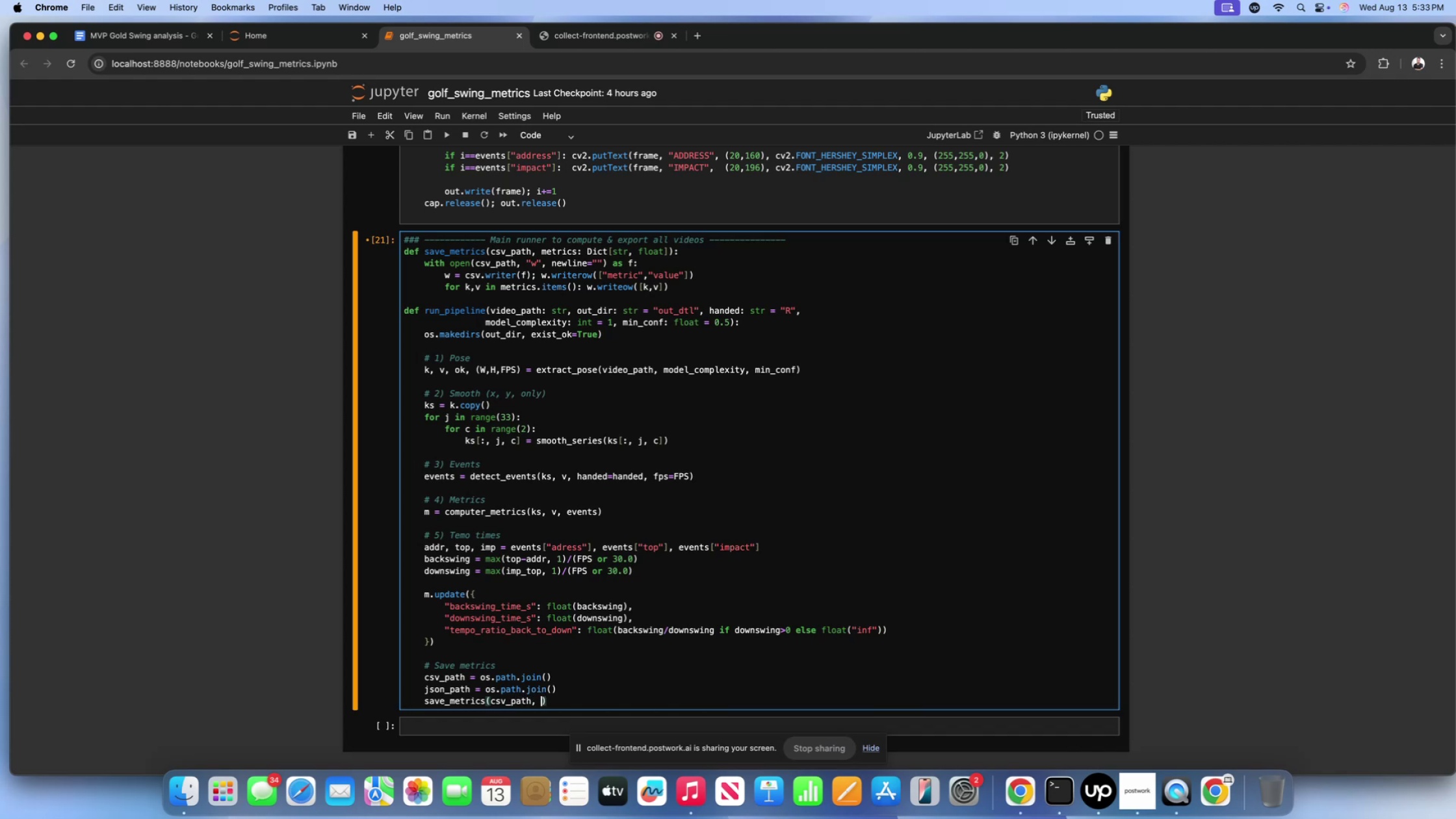 
key(M)
 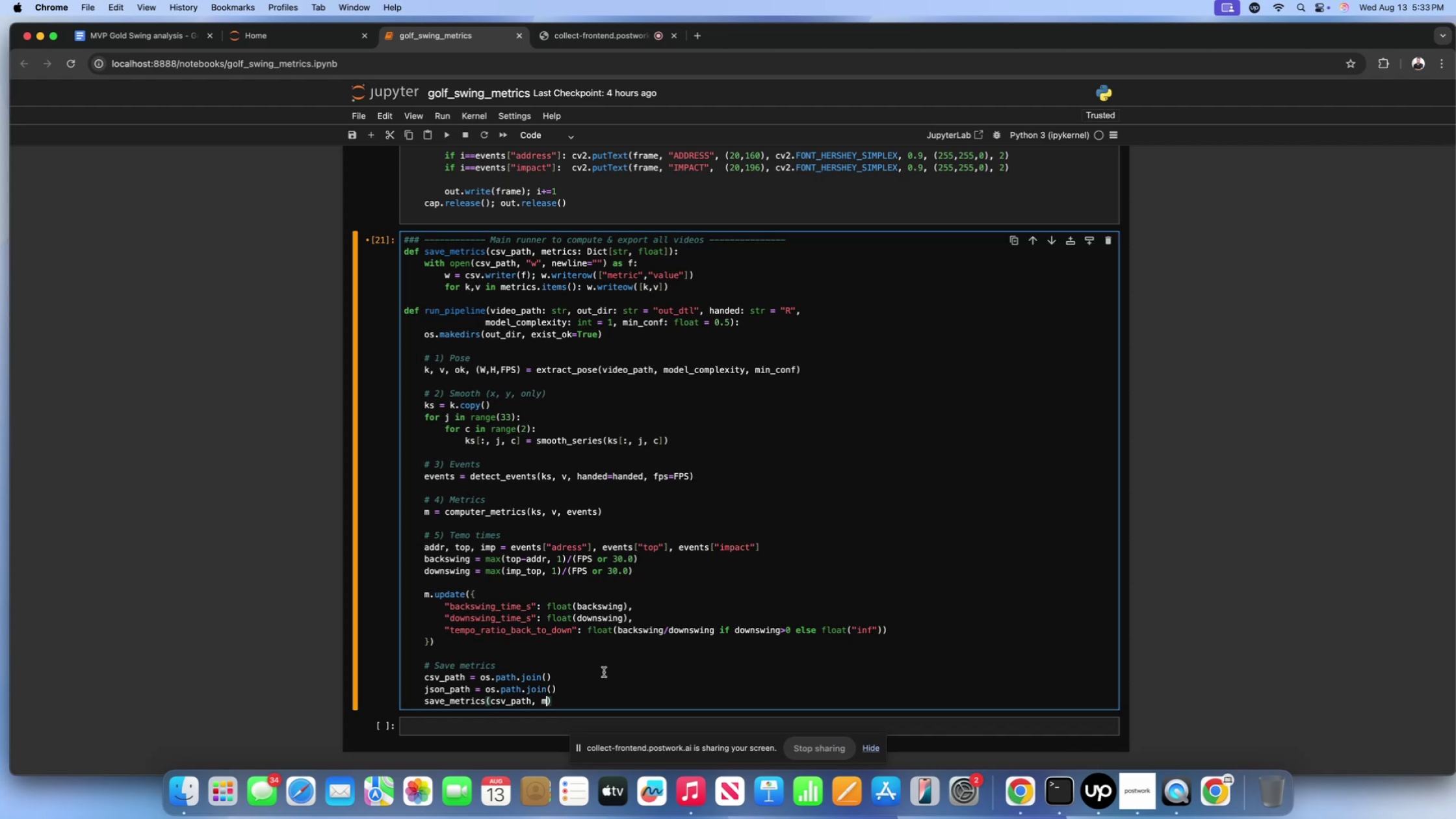 
left_click([593, 697])
 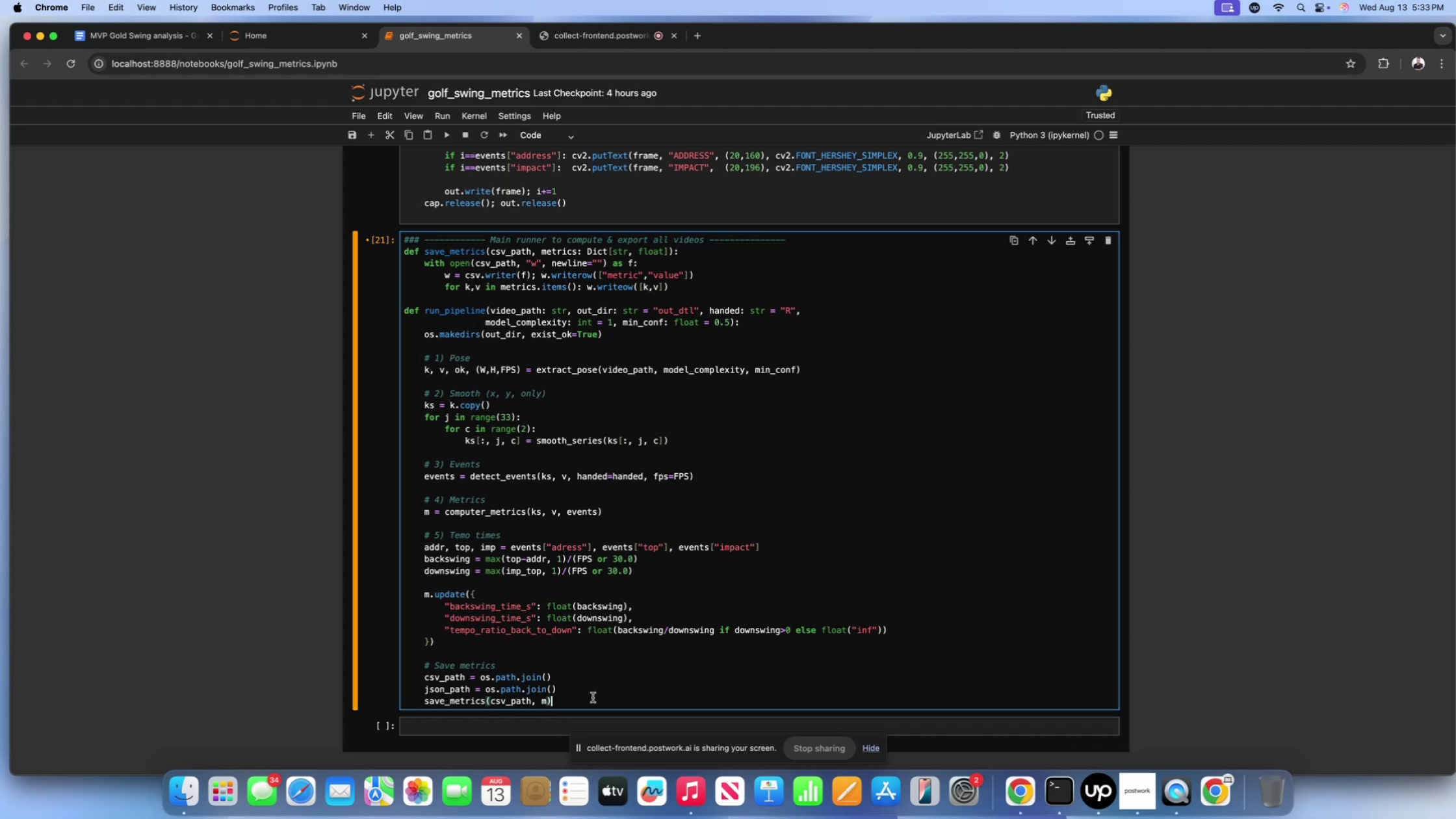 
key(Enter)
 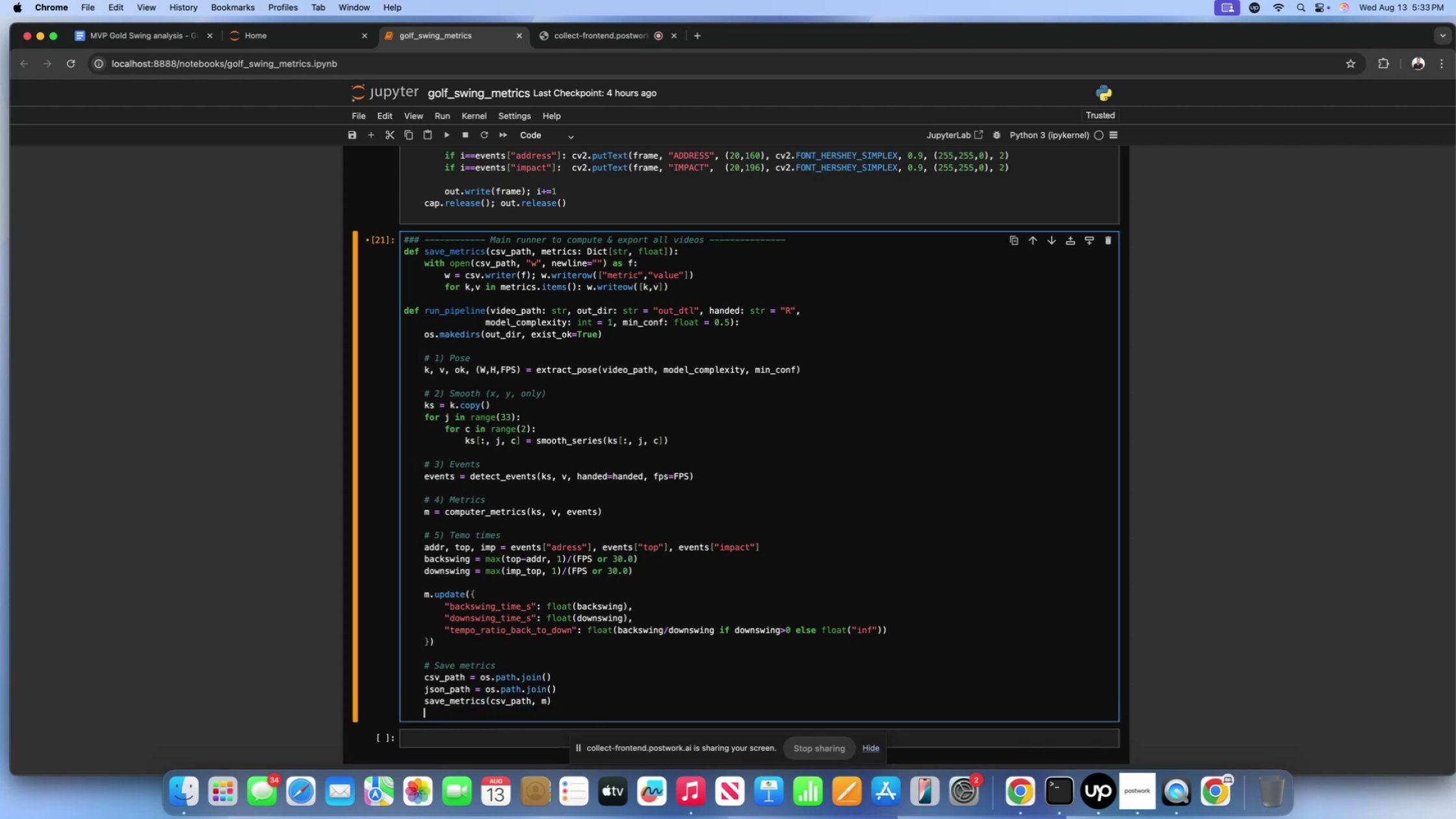 
type(with open())
 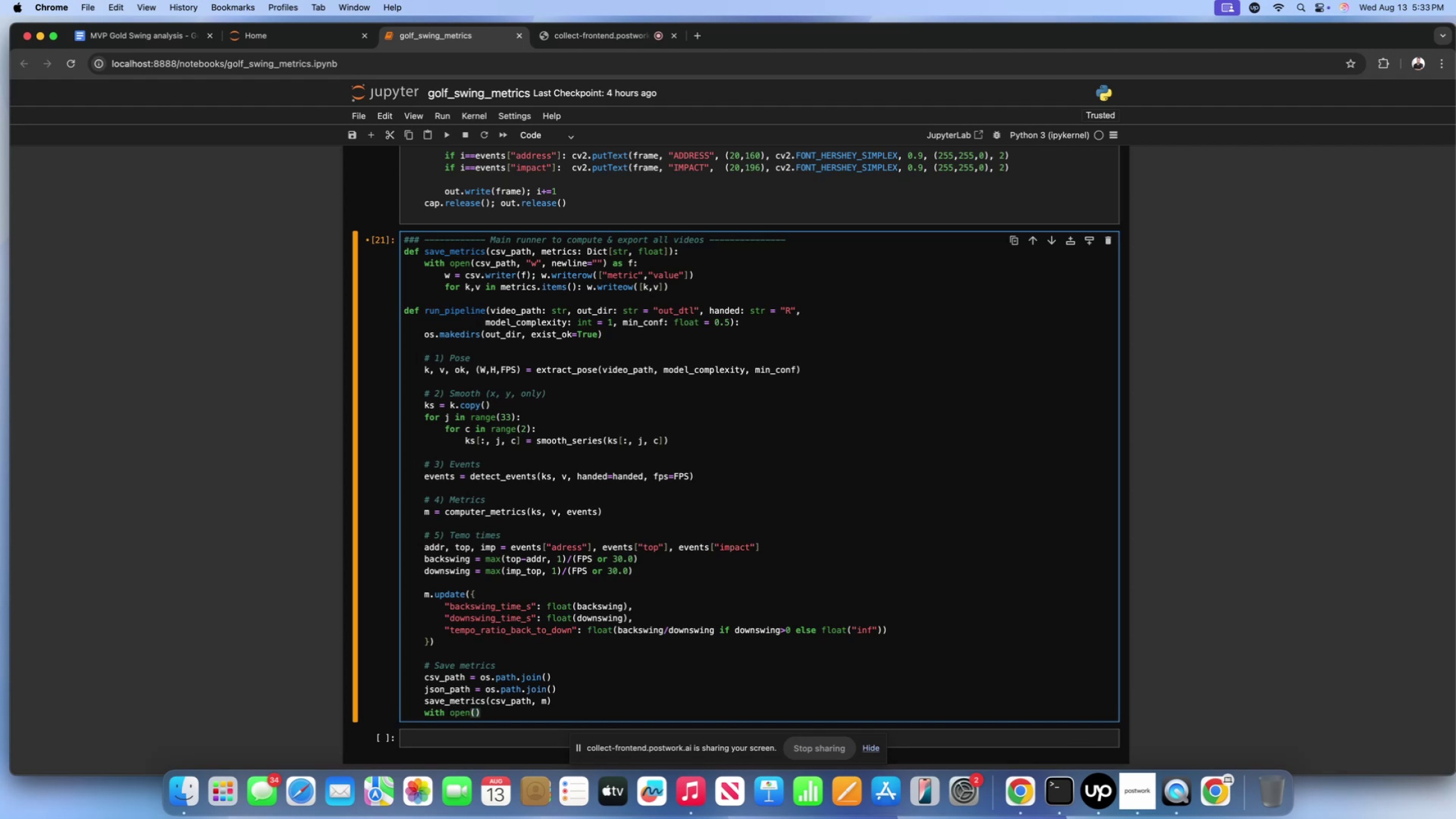 
key(ArrowLeft)
 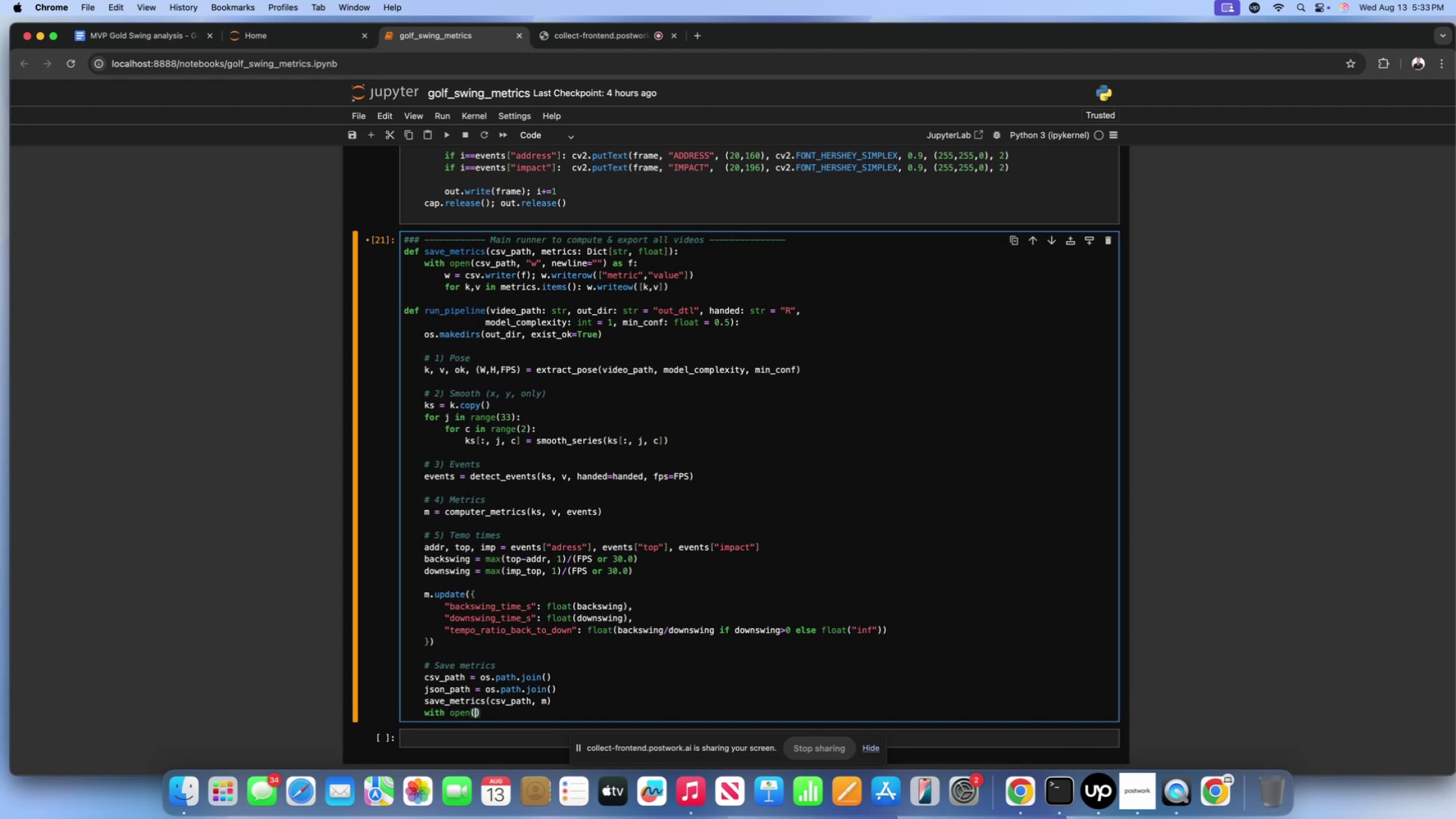 
type(json_poath)
key(Backspace)
key(Backspace)
key(Backspace)
key(Backspace)
type(ath, "")
 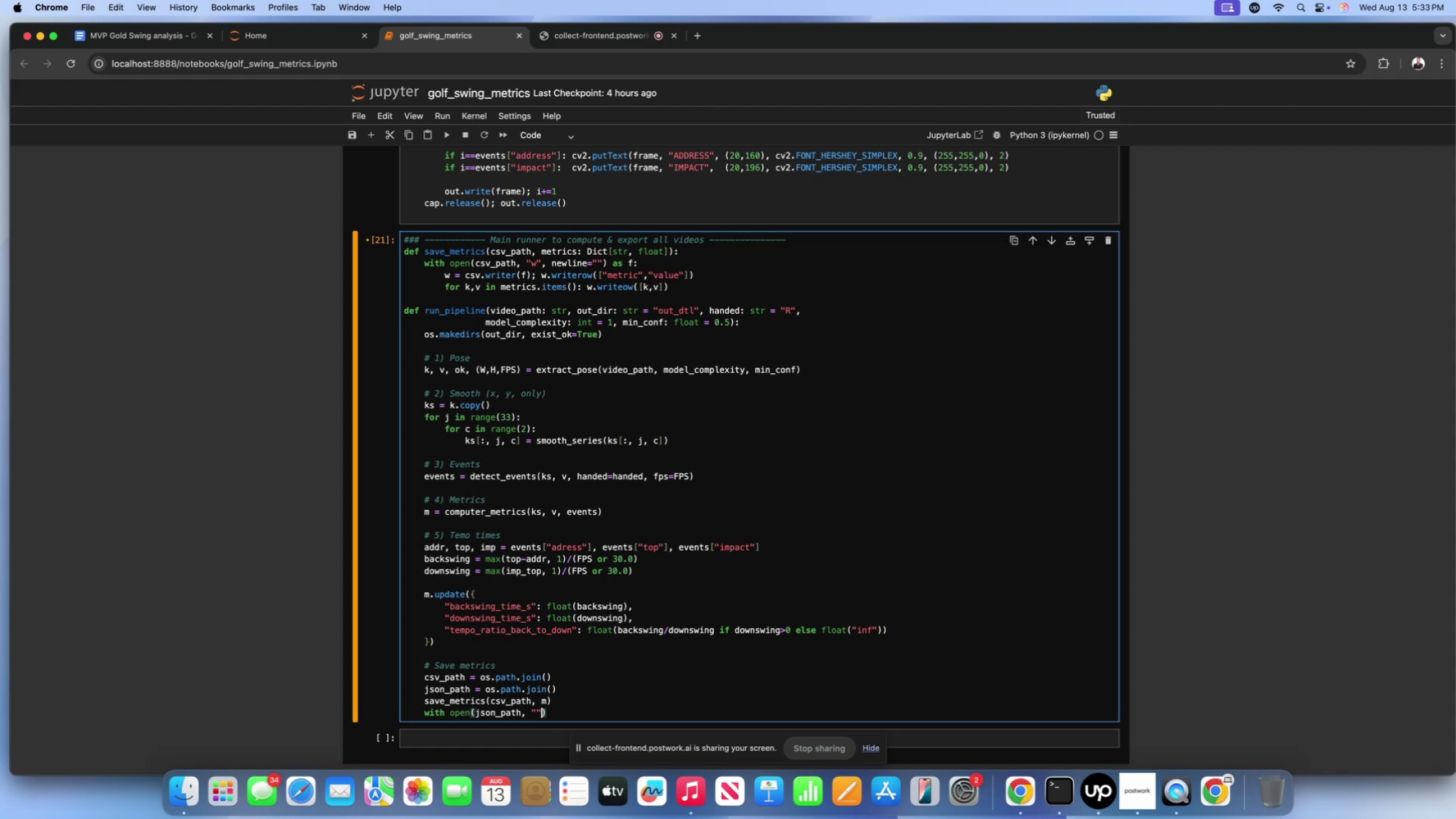 
 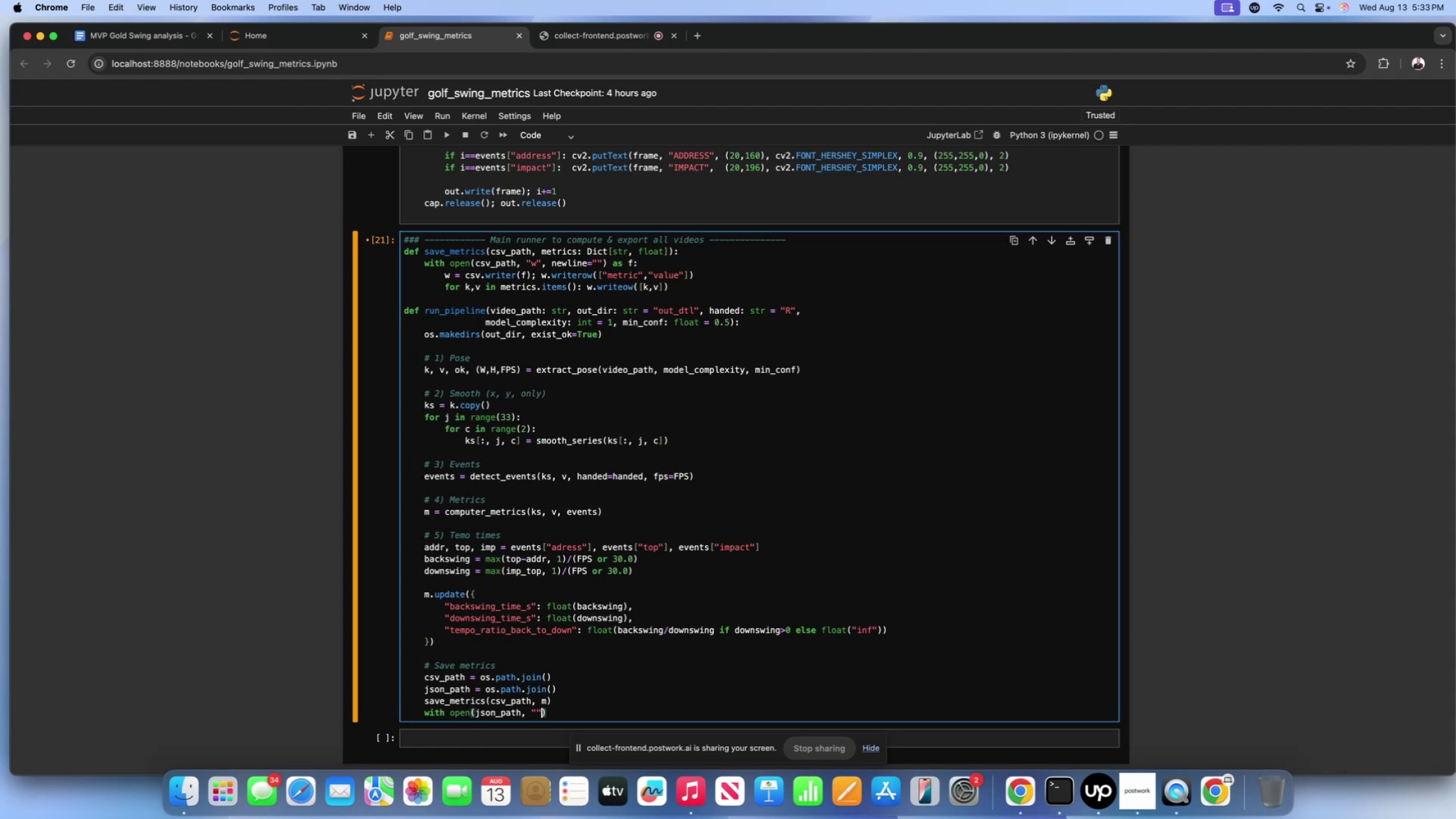 
key(ArrowLeft)
 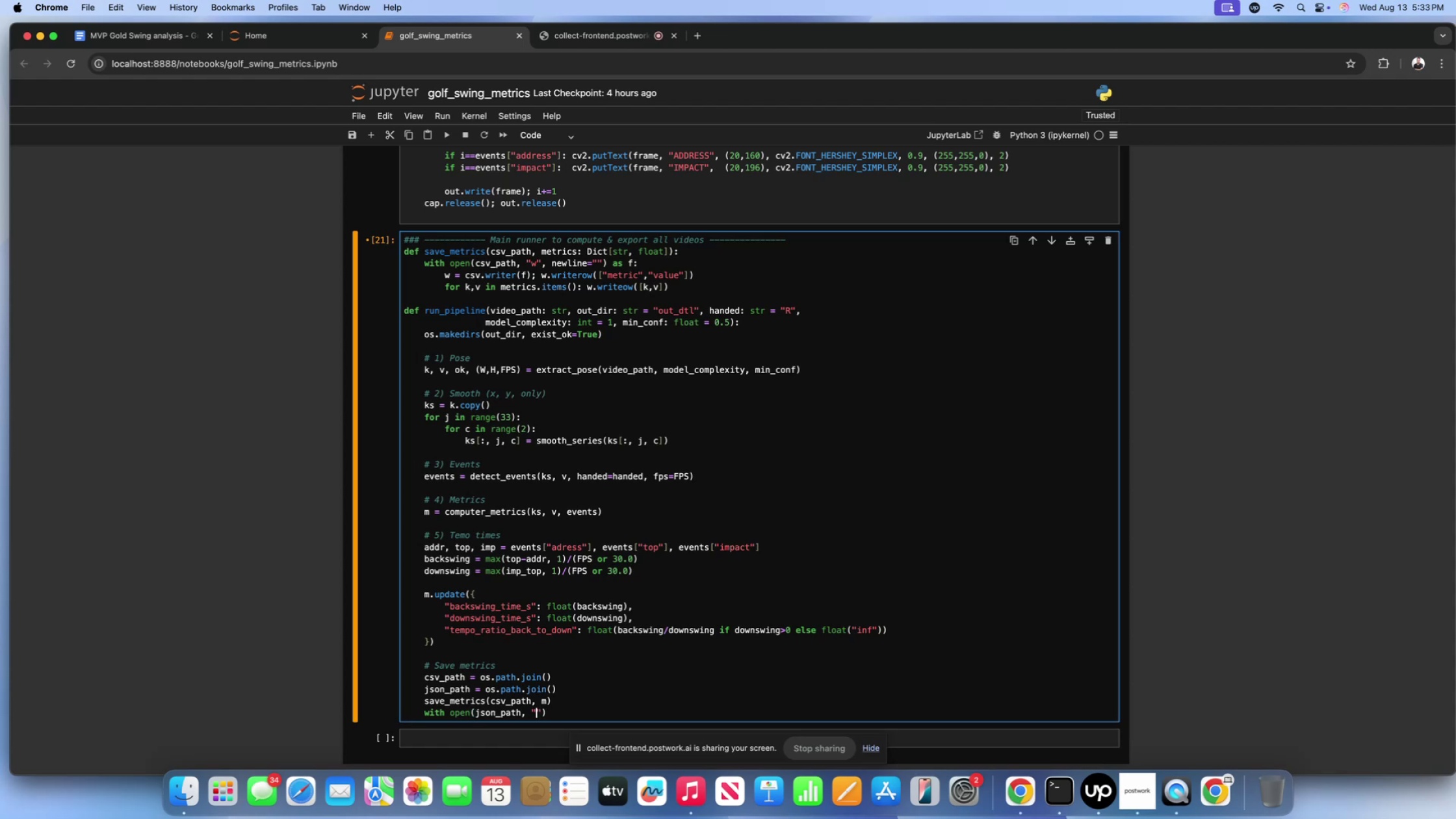 
key(W)
 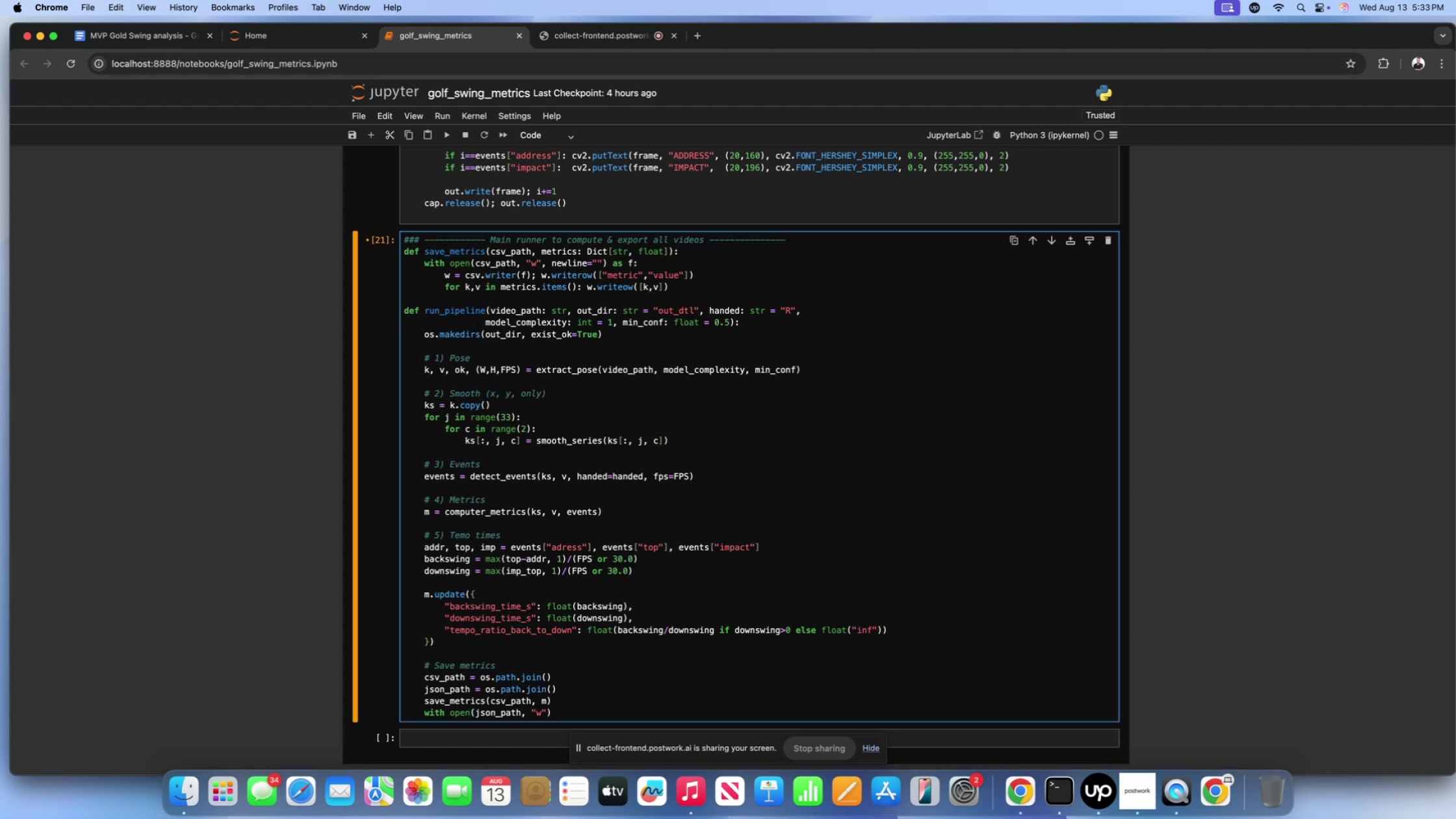 
key(ArrowRight)
 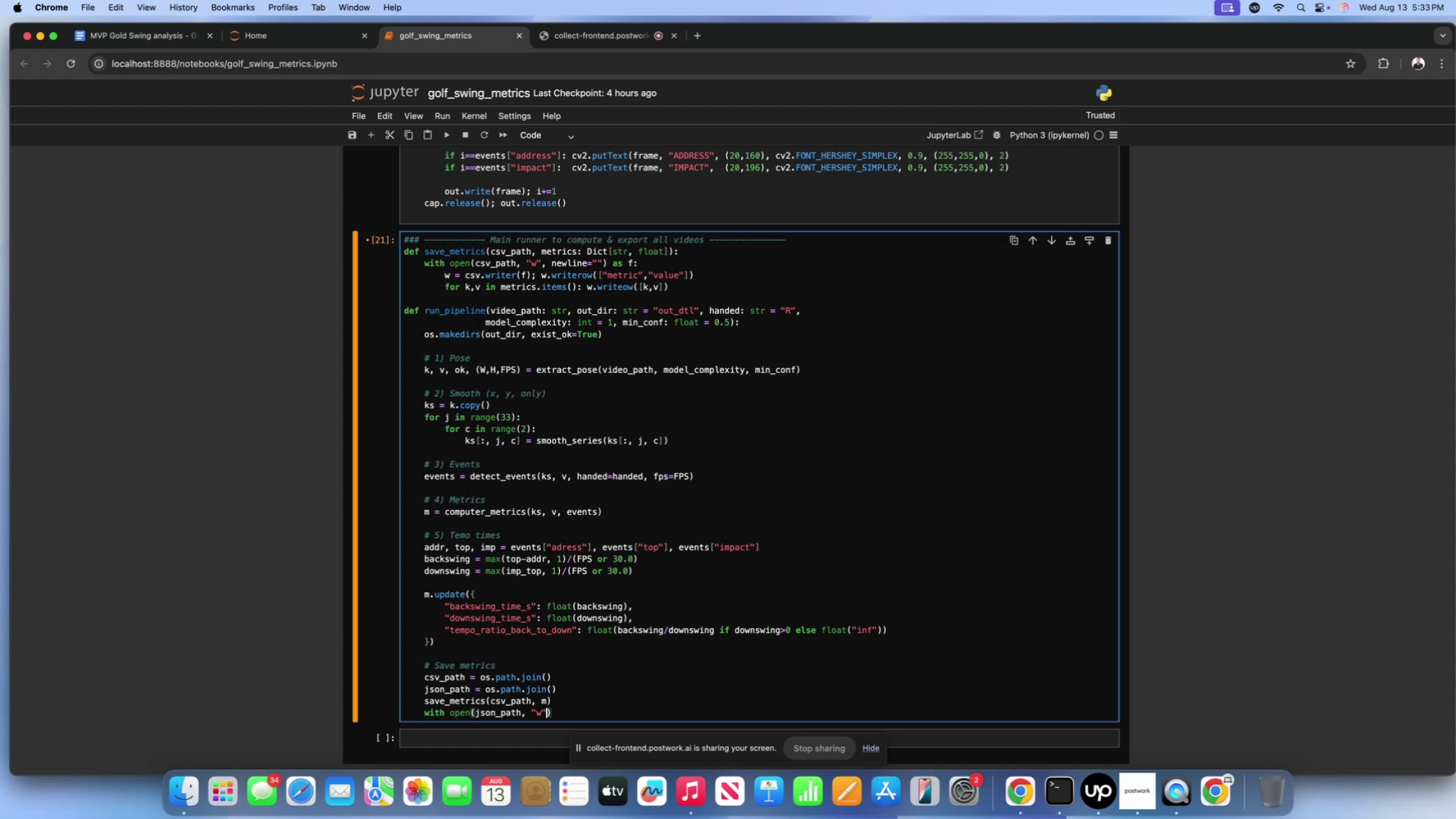 
key(ArrowRight)
 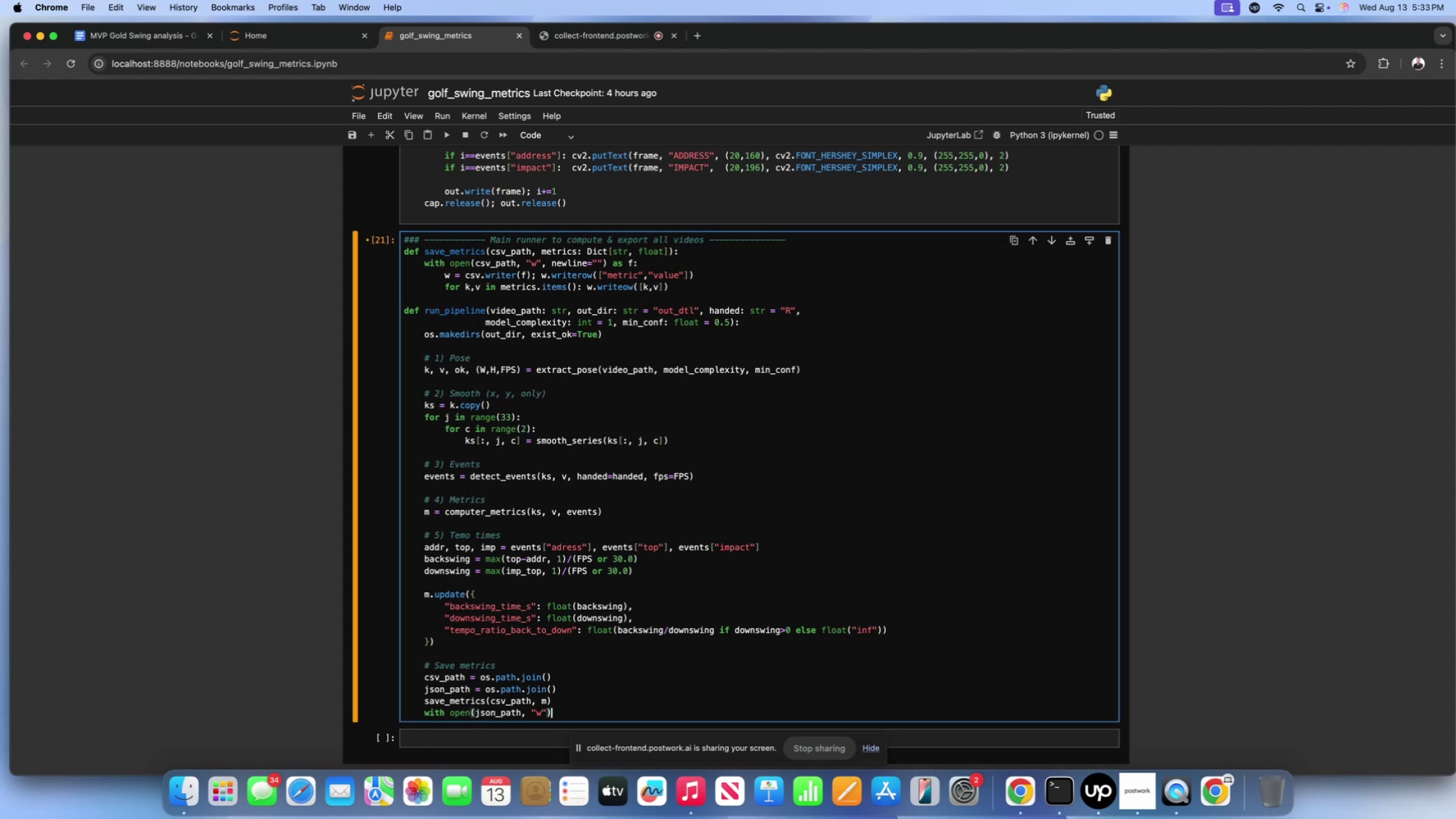 
type( as f: )
 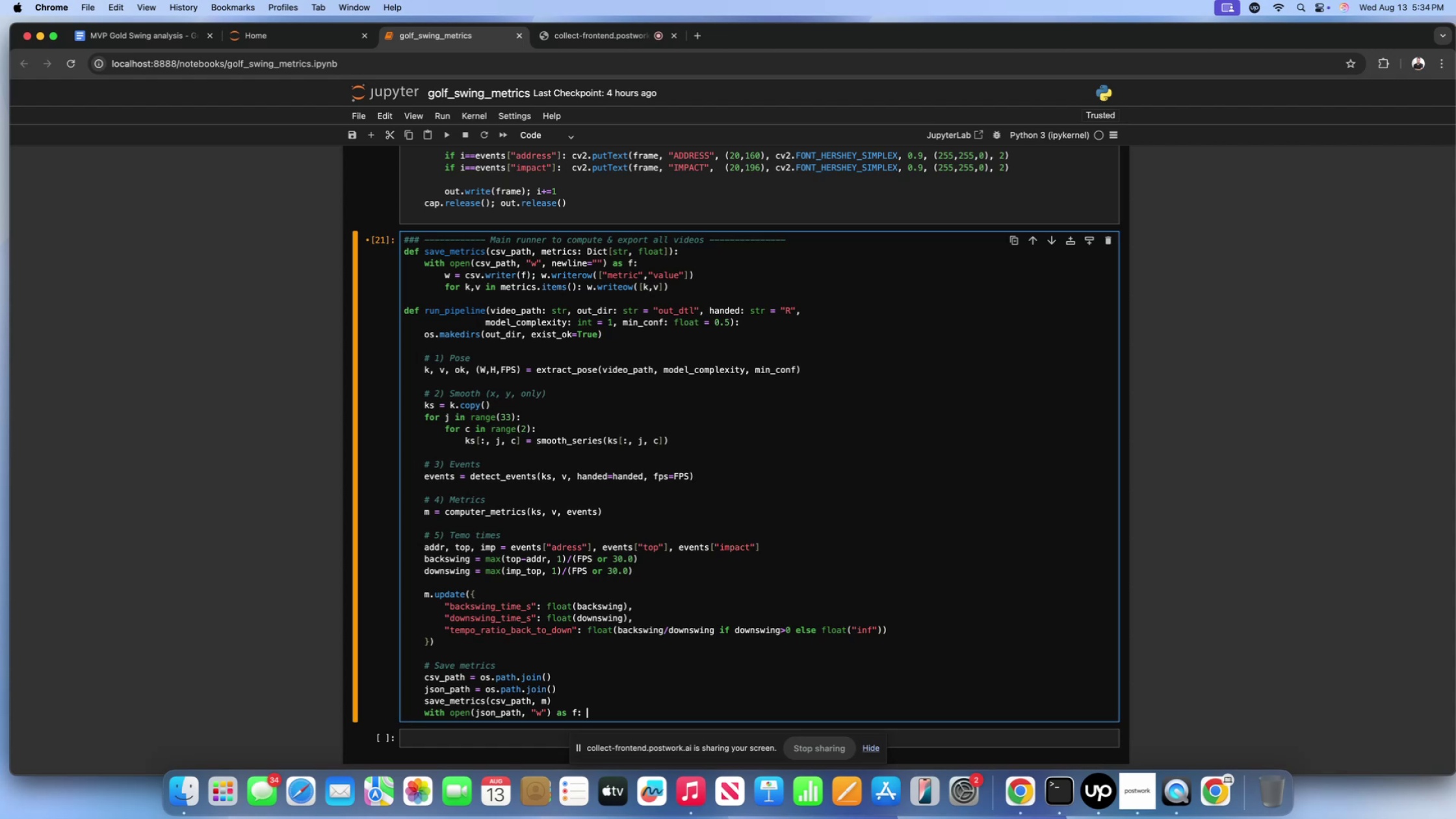 
wait(13.85)
 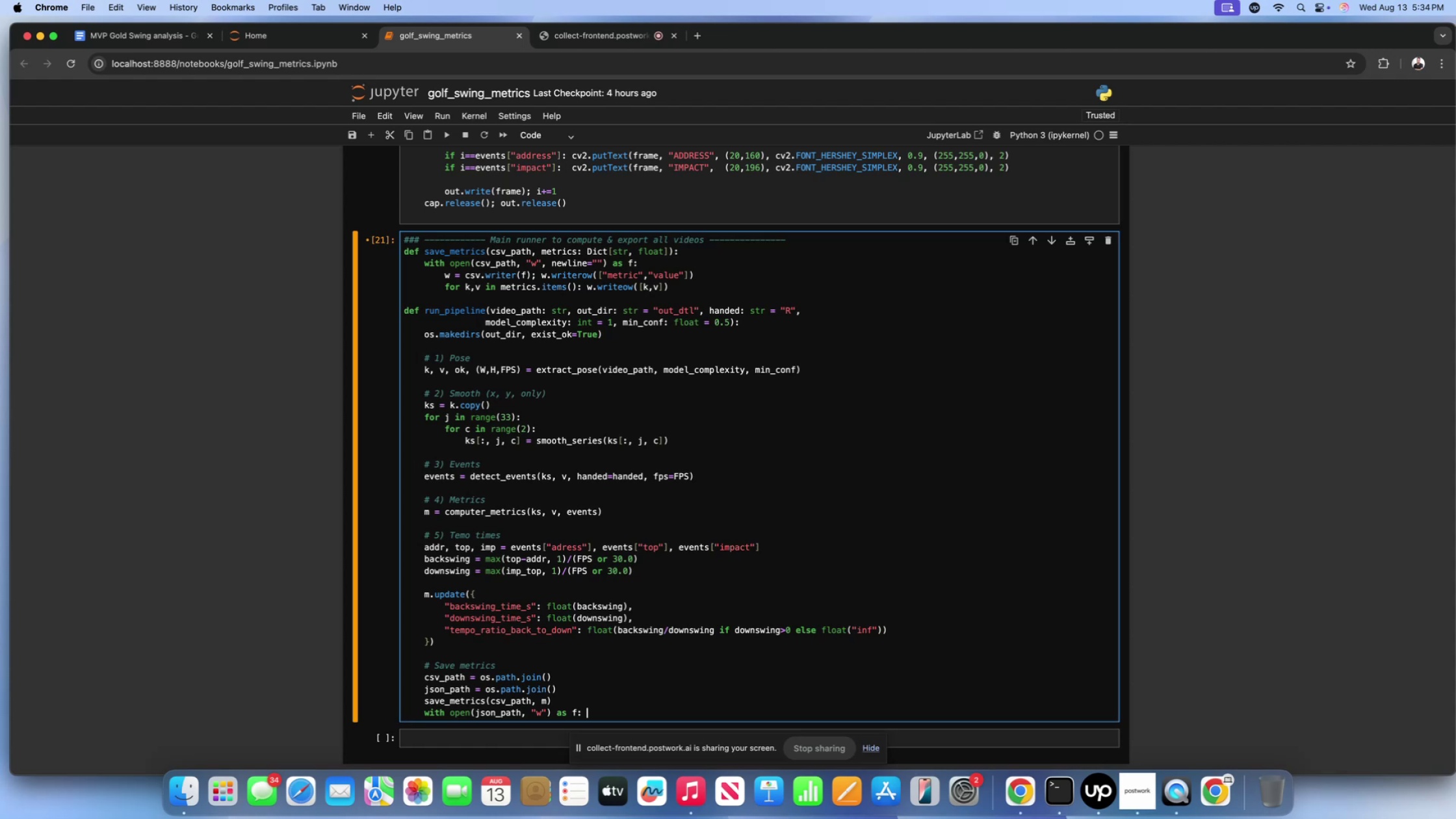 
type(json.dump())
 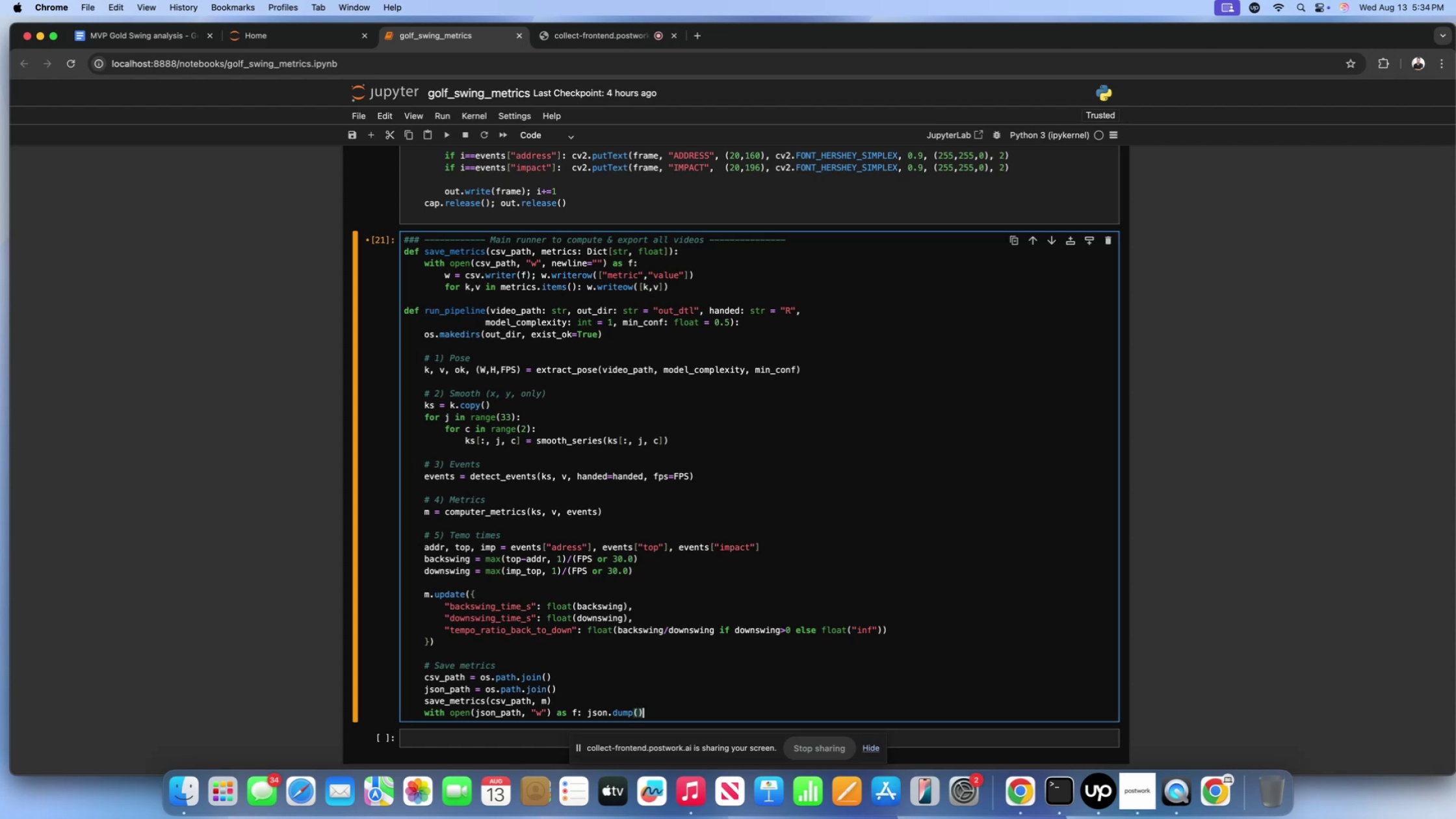 
key(ArrowLeft)
 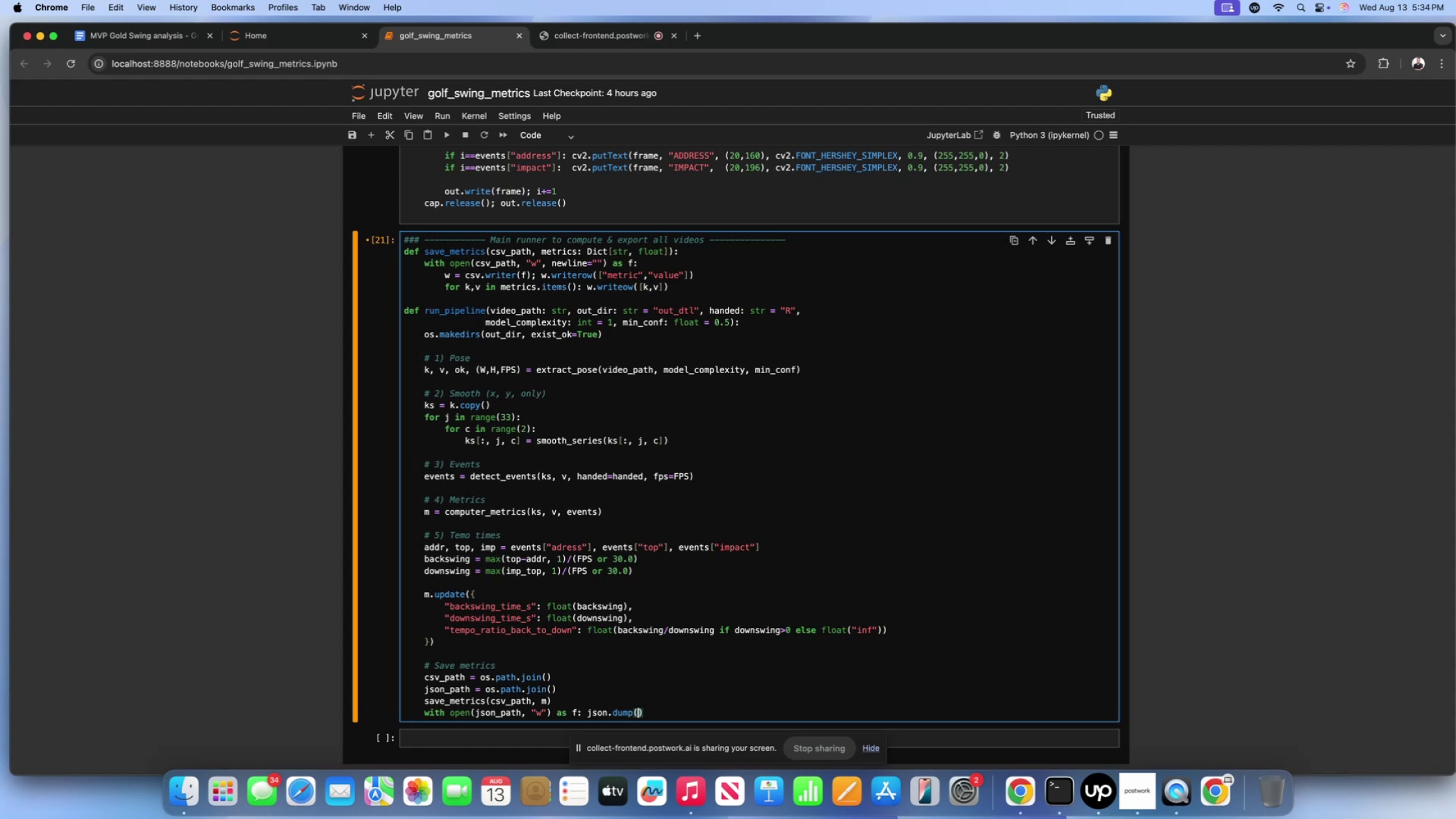 
type(m, f, indent=2)
 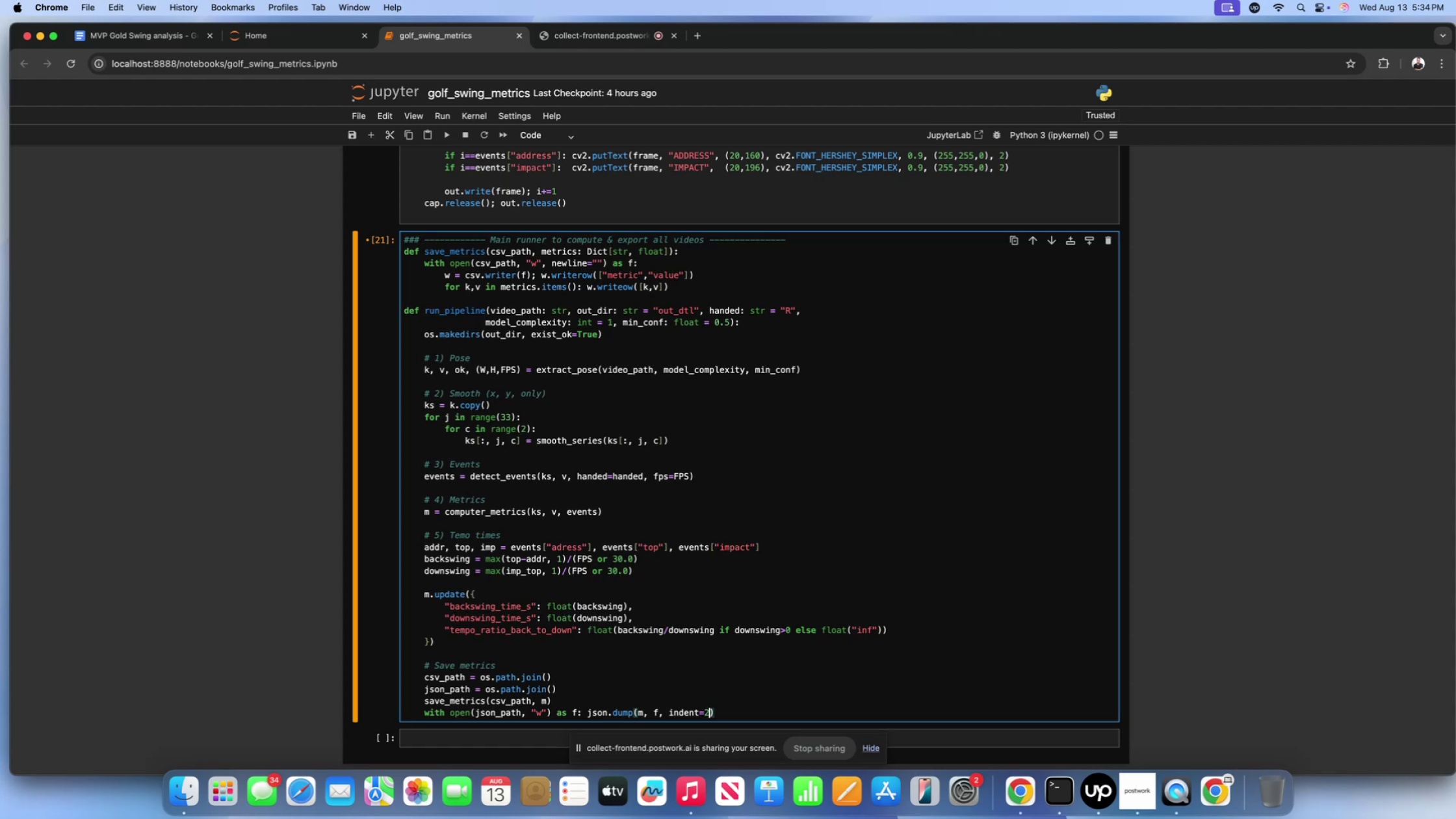 
wait(15.03)
 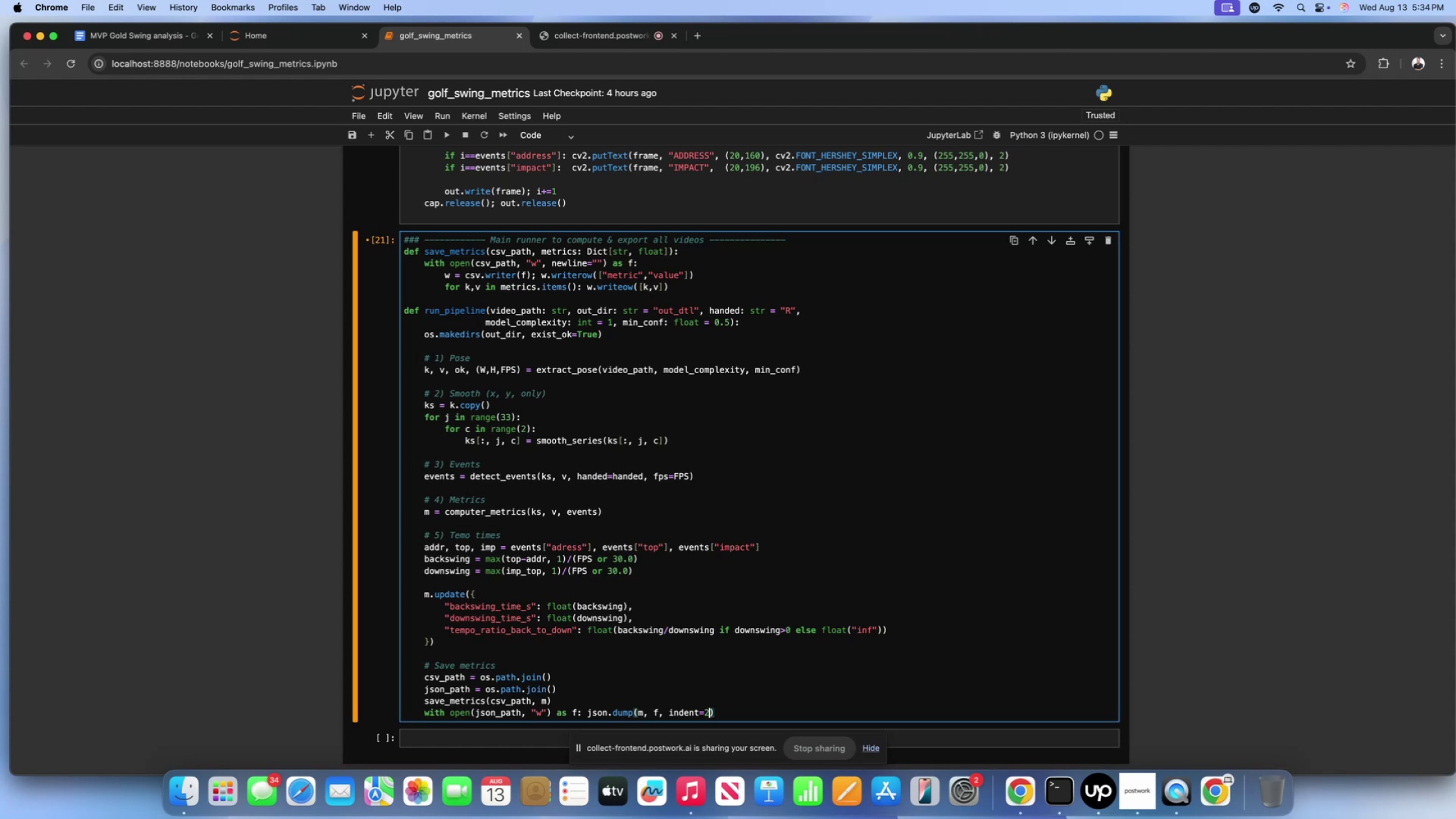 
type(out_dir, )
 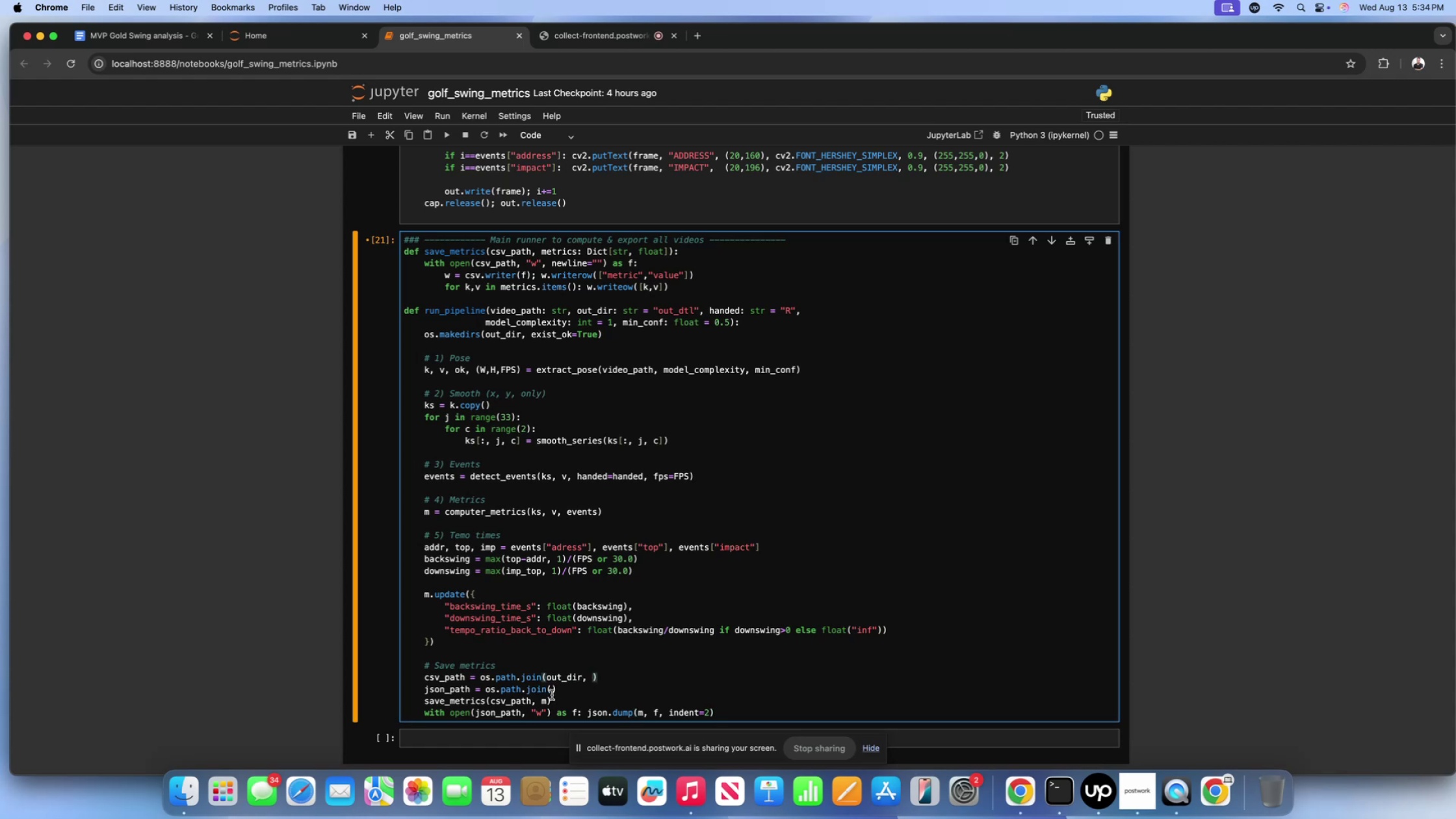 
left_click([552, 694])
 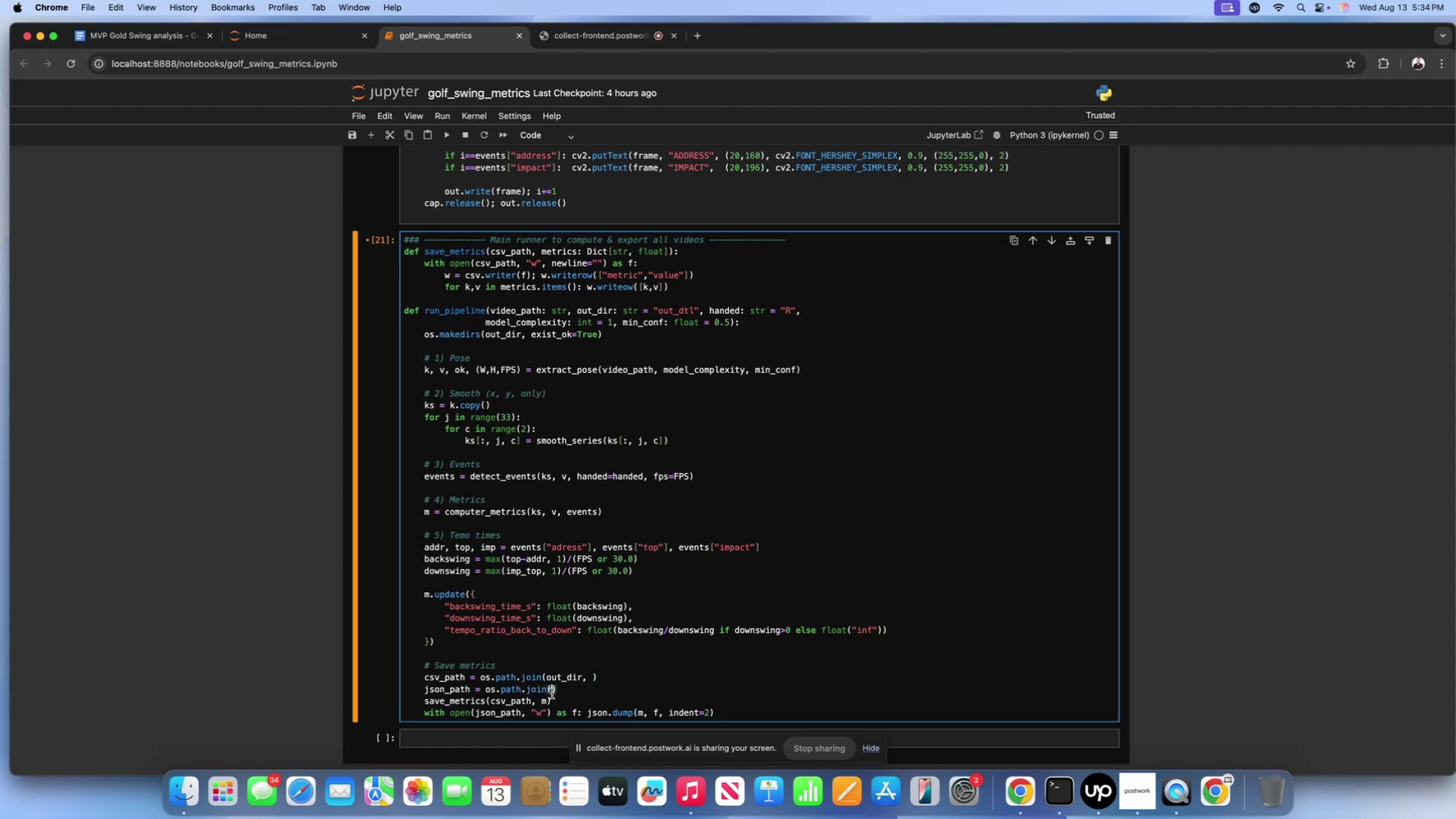 
type(out_dir, )
 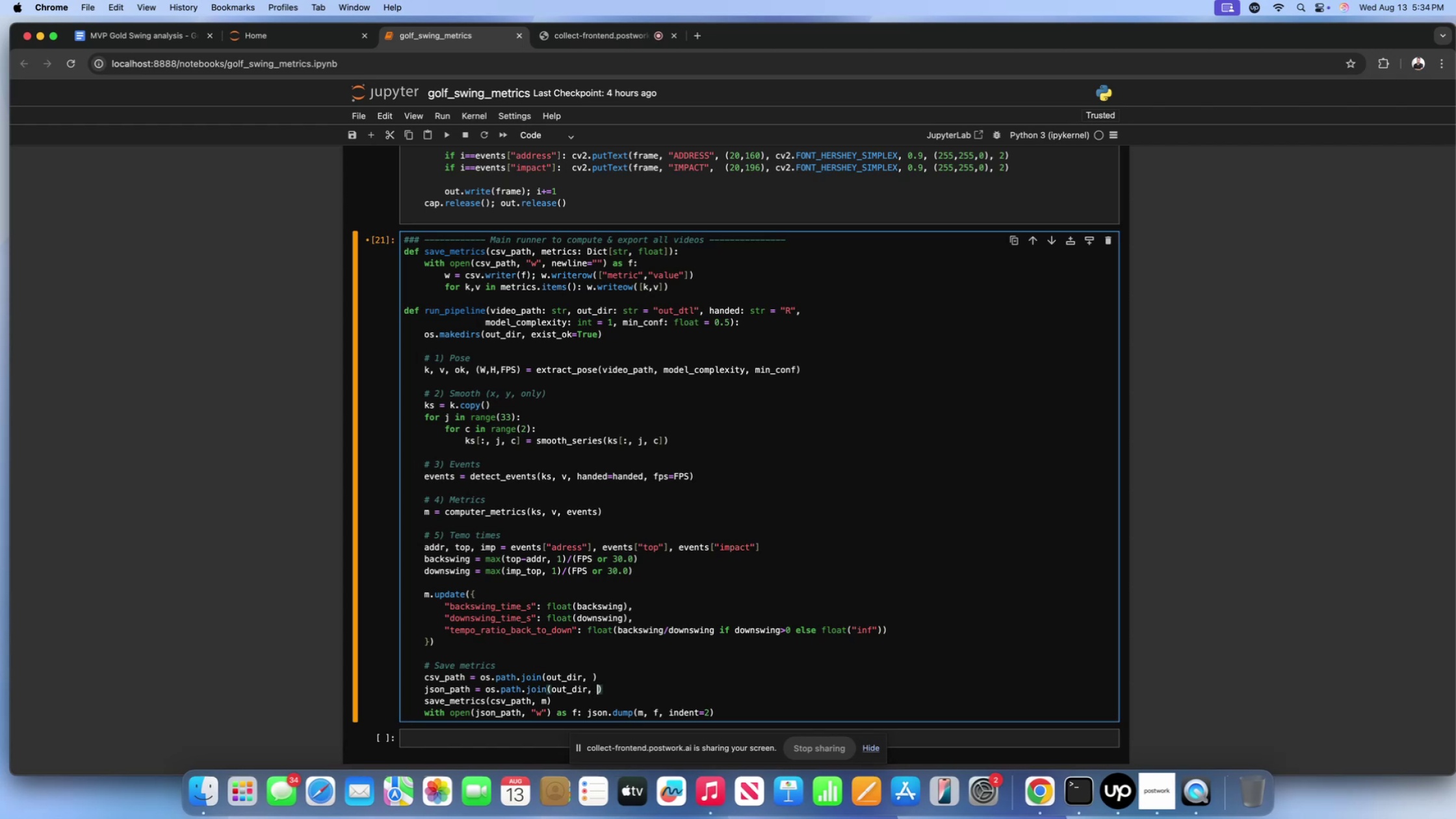 
left_click([591, 679])
 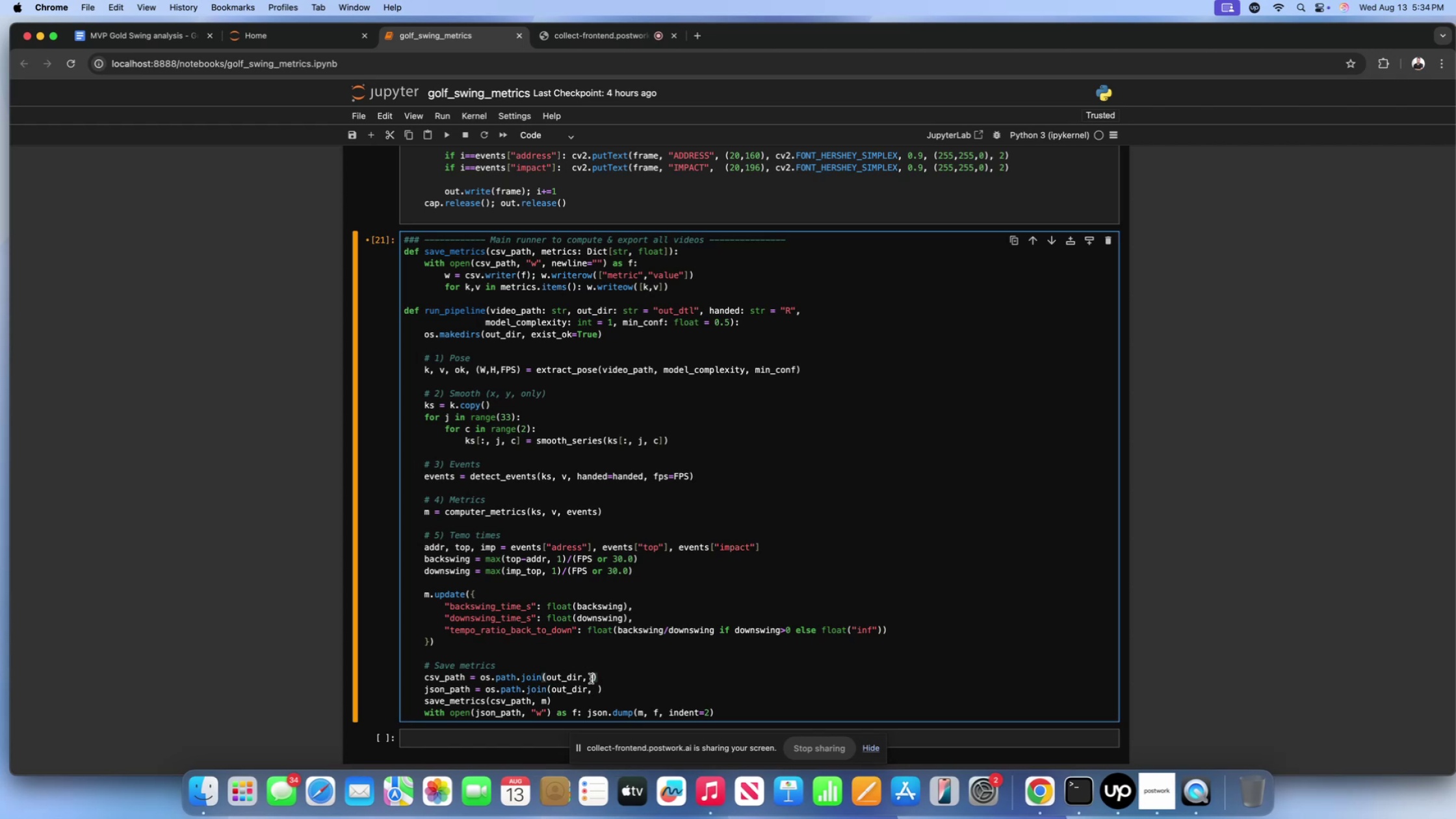 
key(Shift+Quote)
 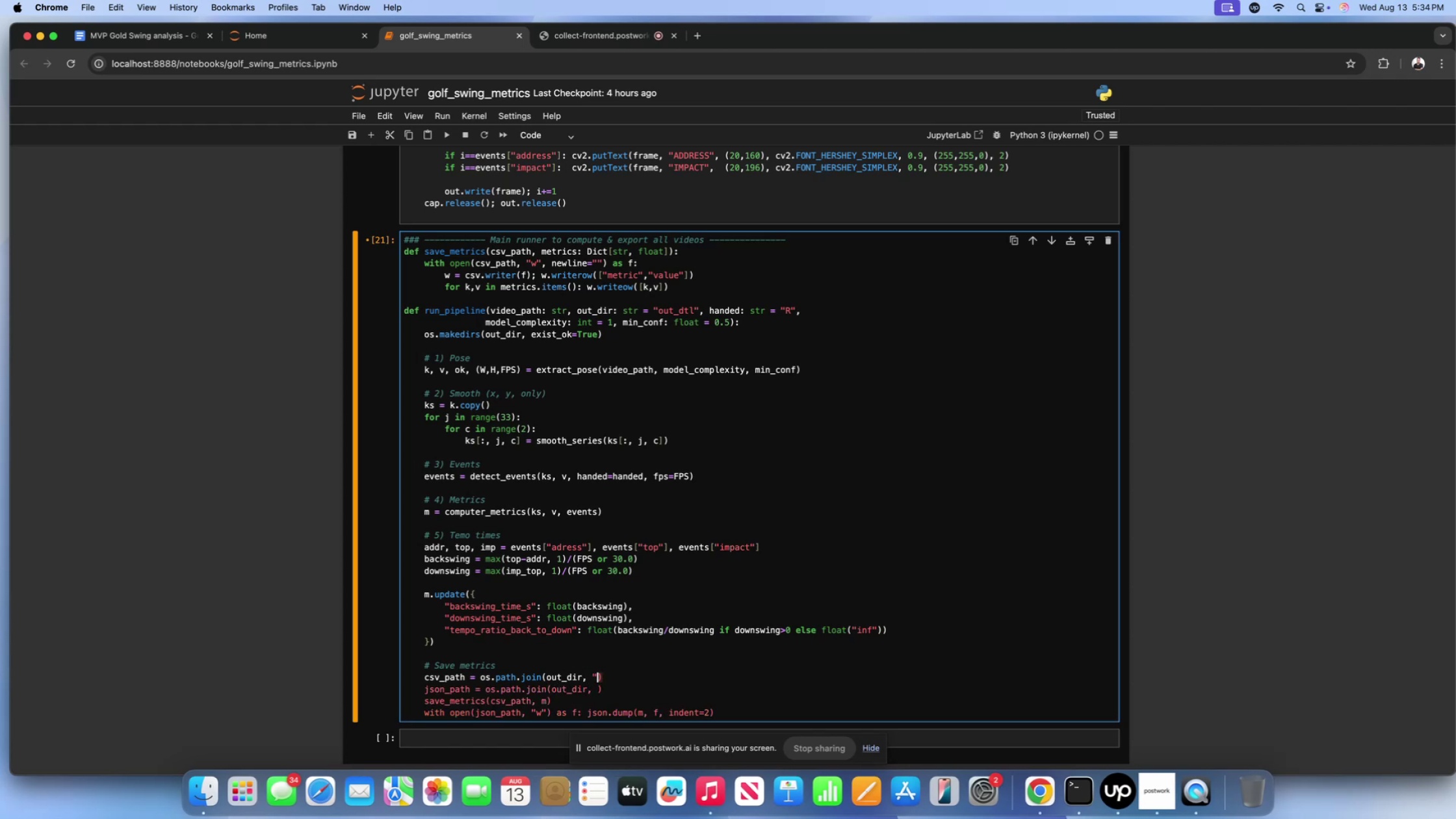 
key(Shift+ShiftLeft)
 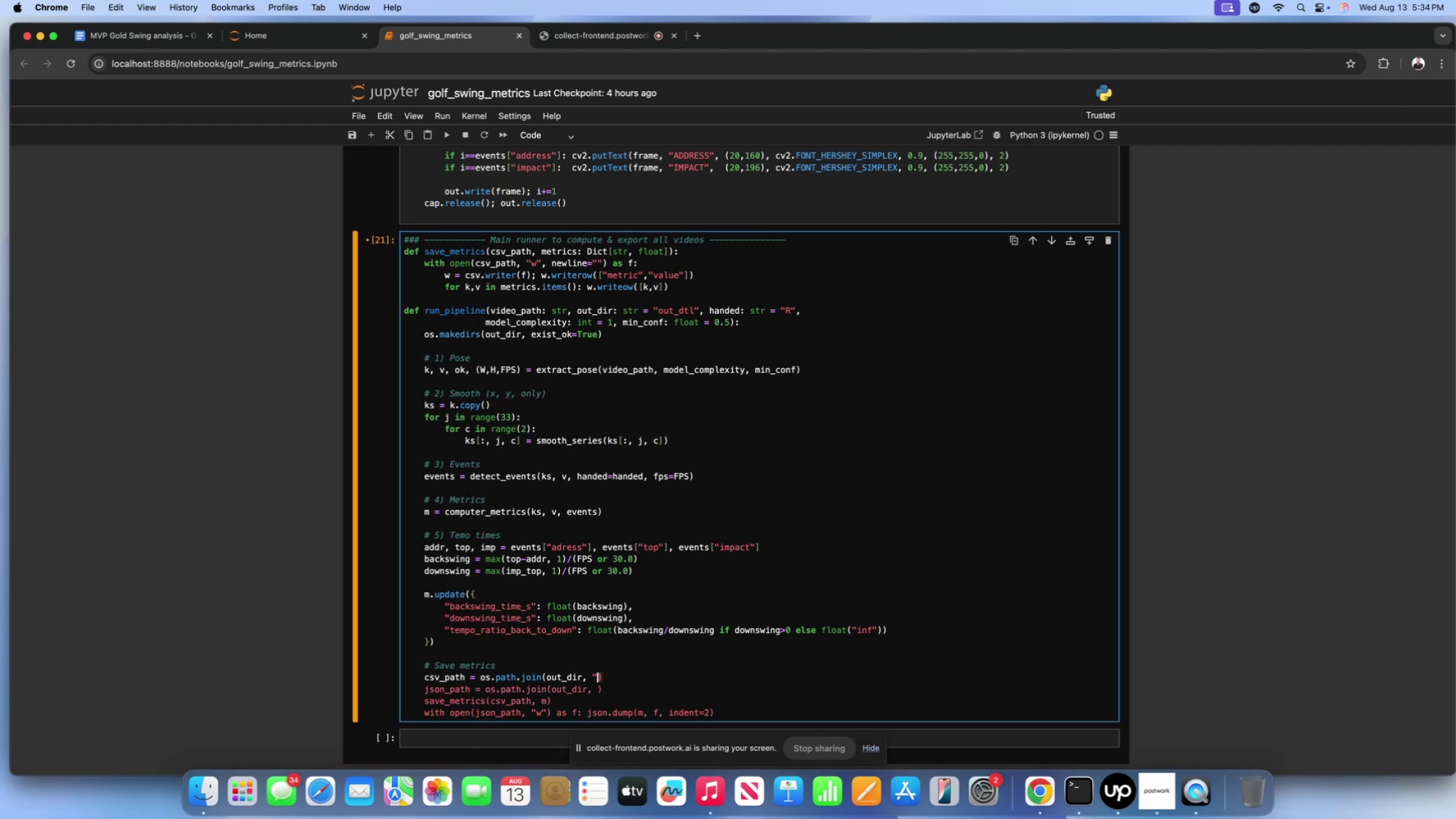 
key(Shift+Quote)
 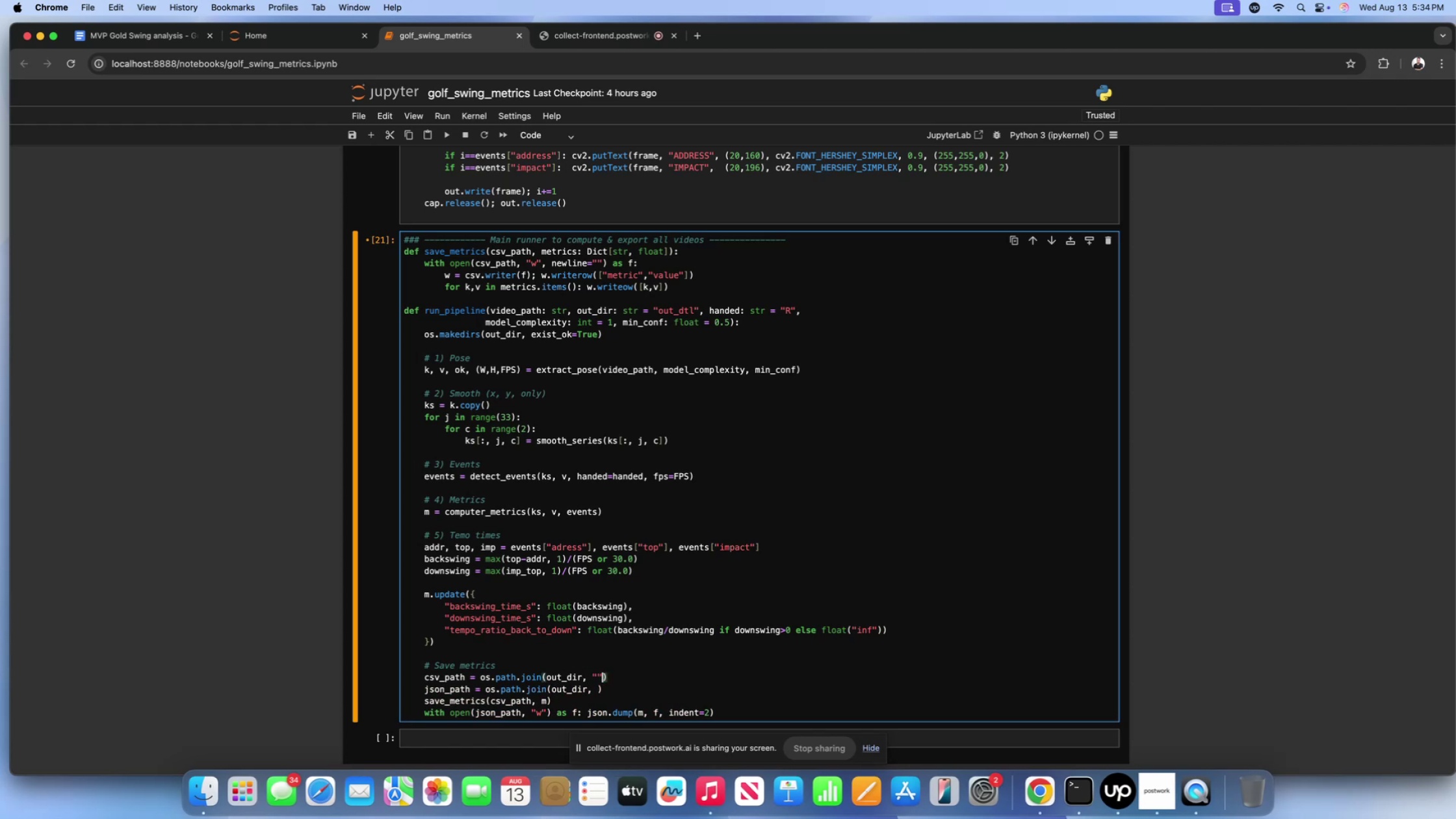 
key(ArrowLeft)
 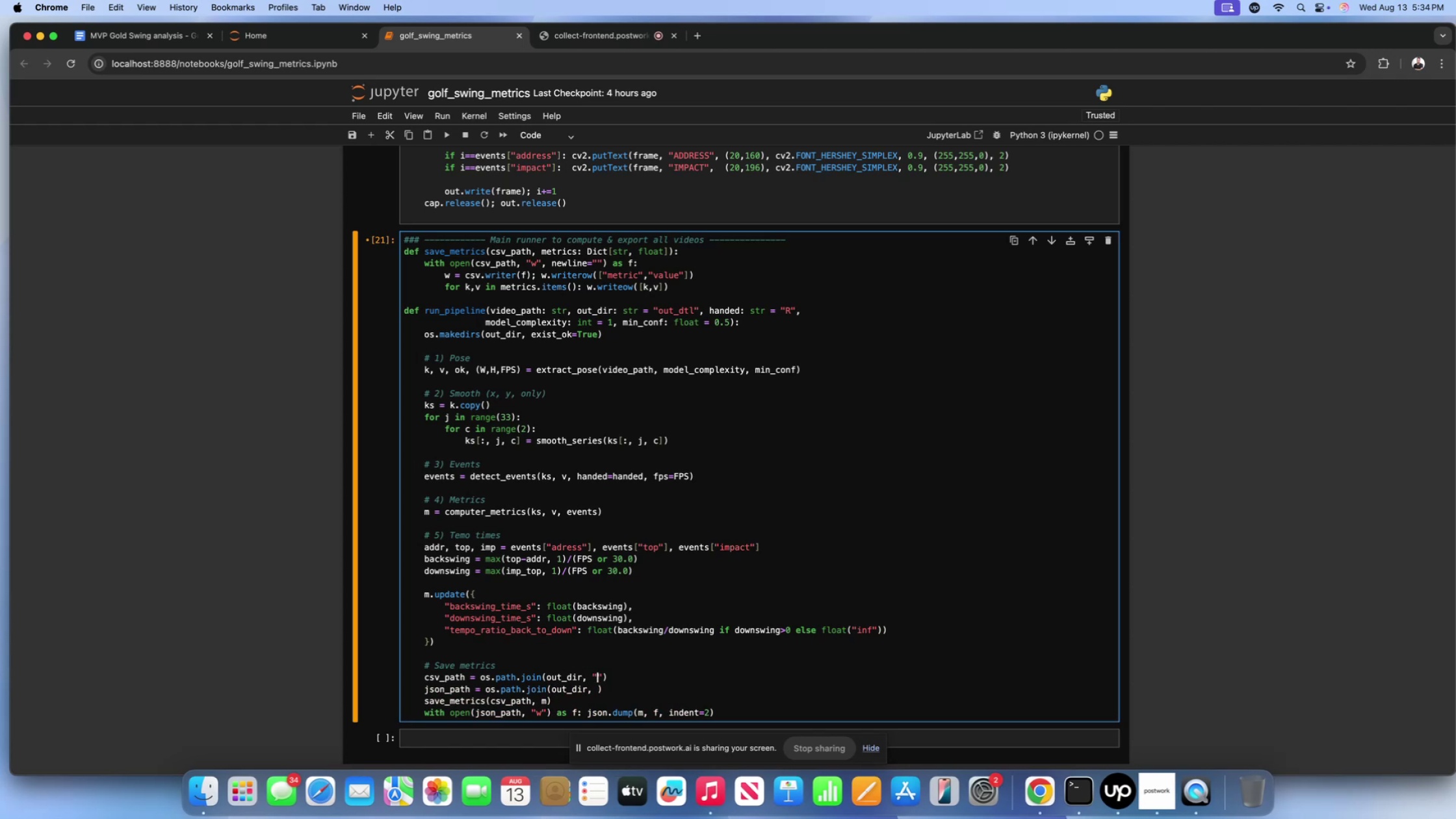 
type(metrics.cv)
key(Backspace)
type(sv)
 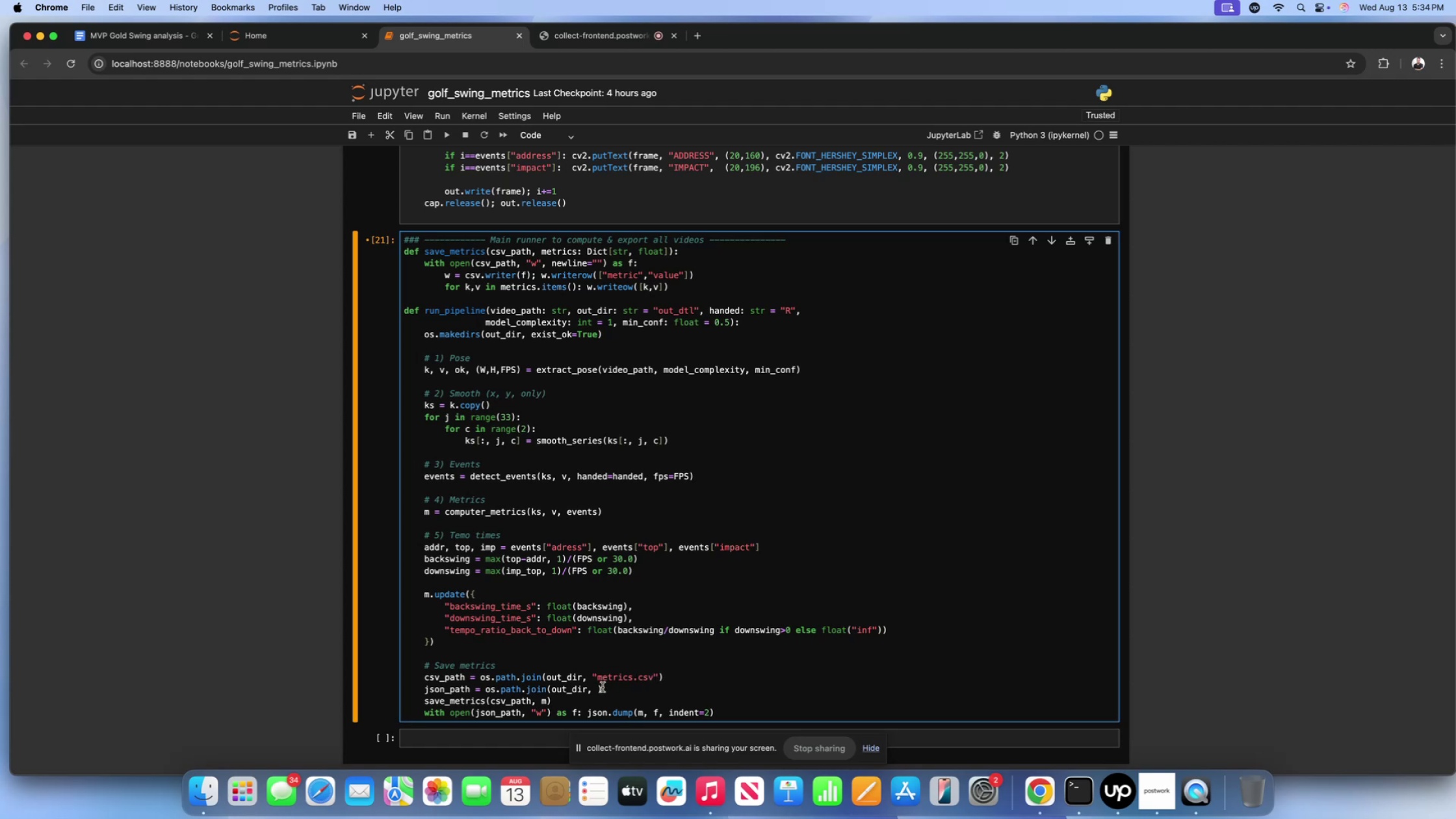 
left_click([598, 688])
 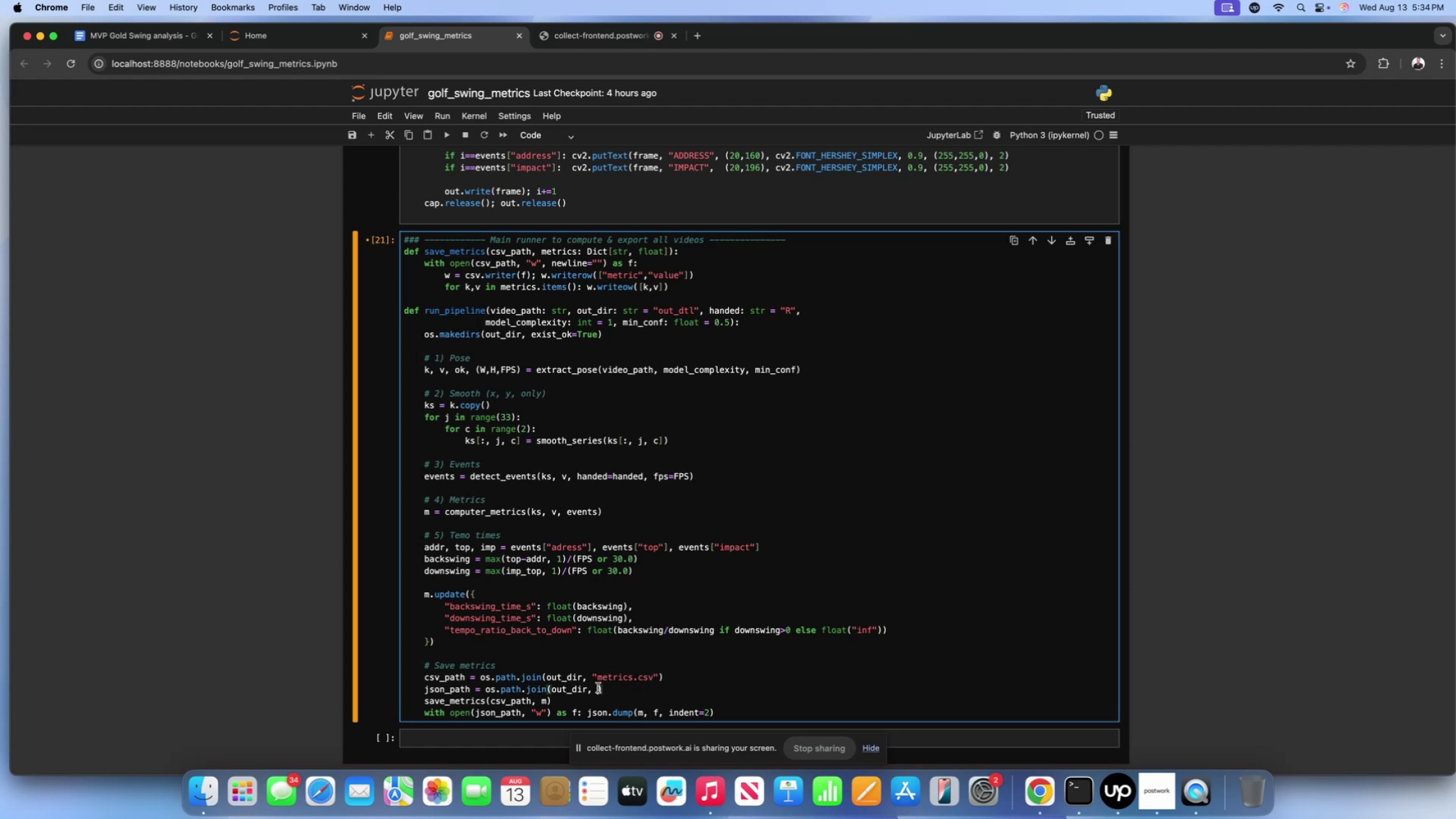 
key(Shift+ShiftLeft)
 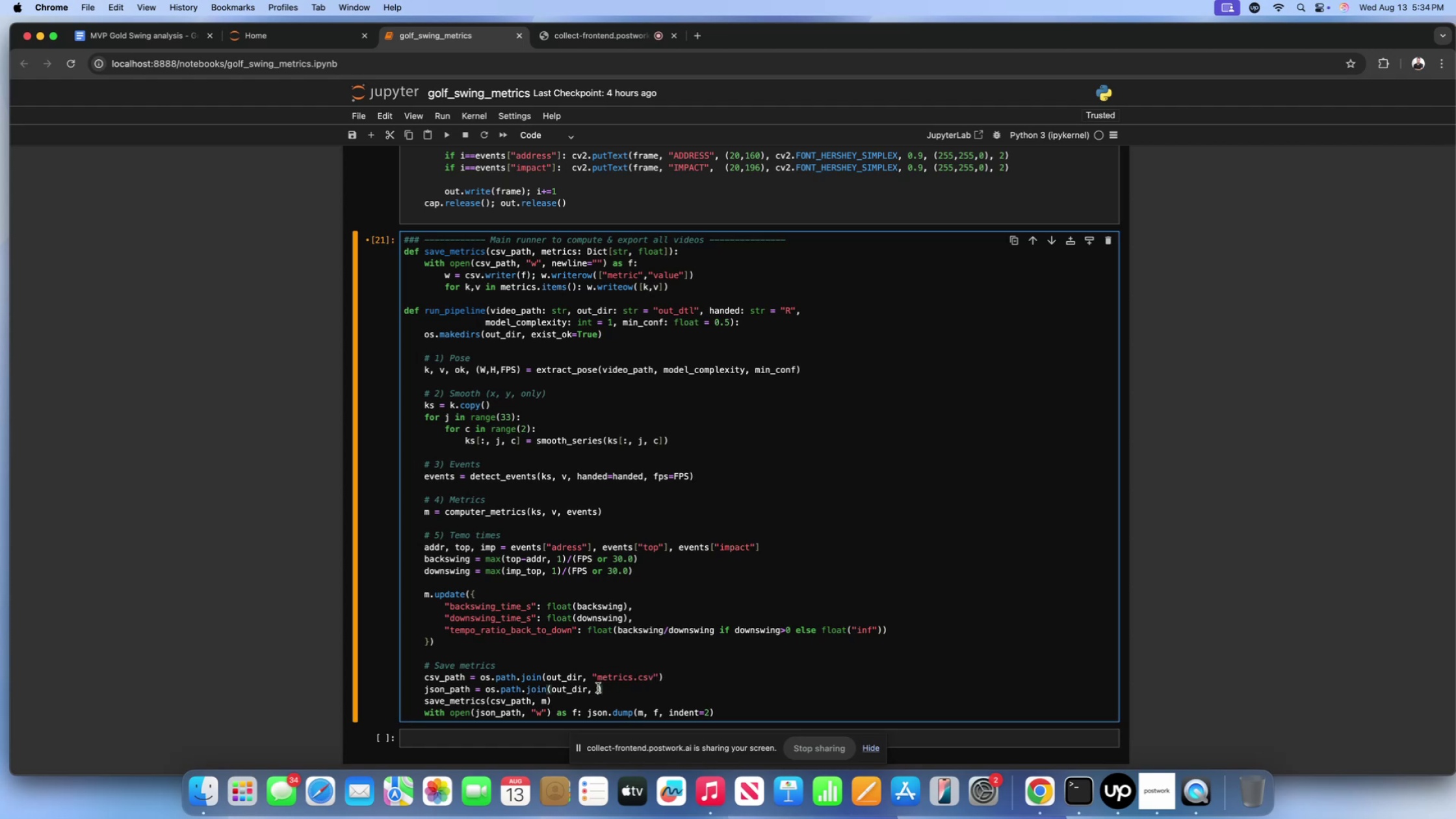 
key(Shift+Quote)
 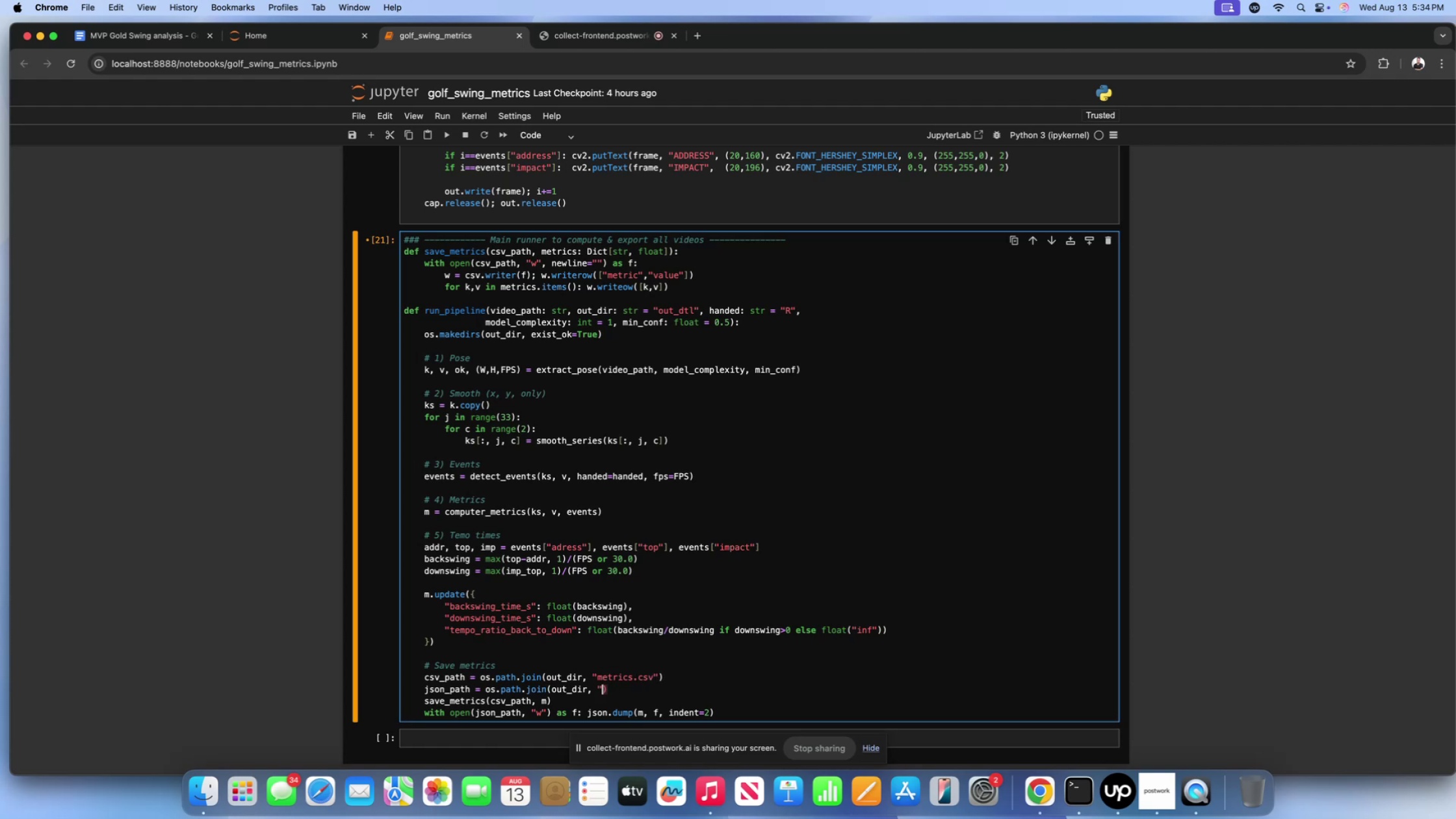 
key(Shift+ShiftLeft)
 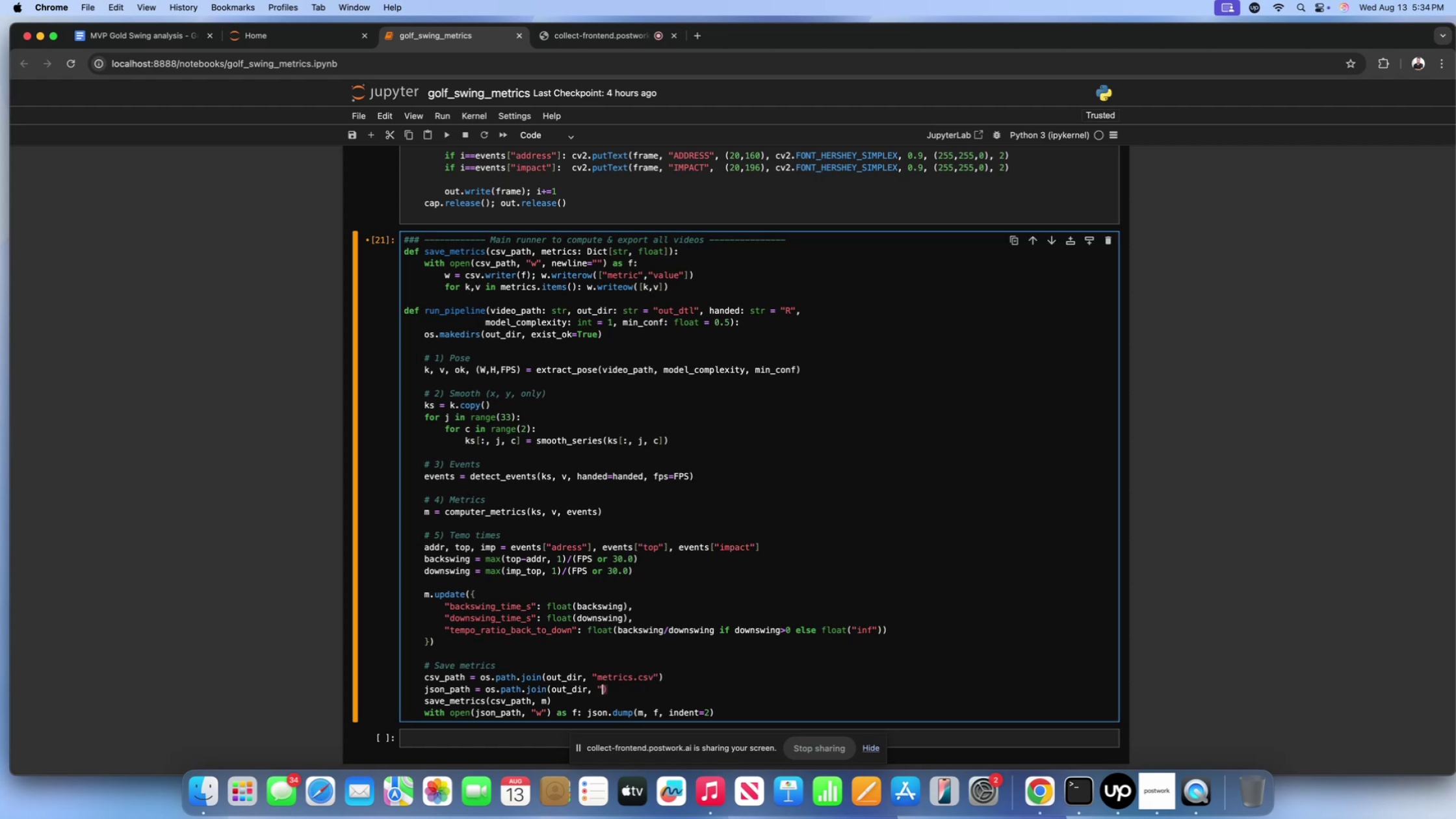 
key(Shift+Quote)
 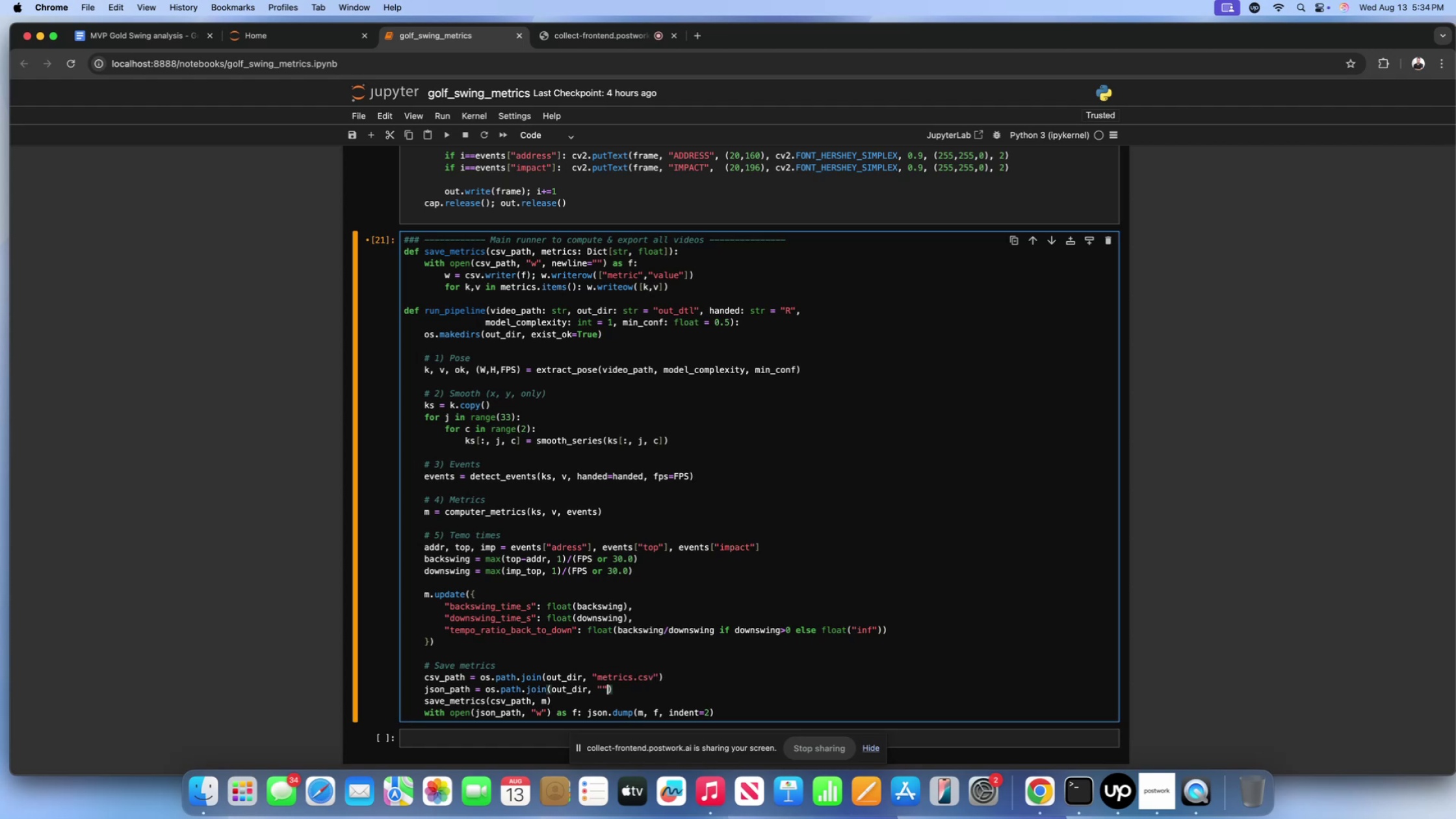 
key(ArrowLeft)
 